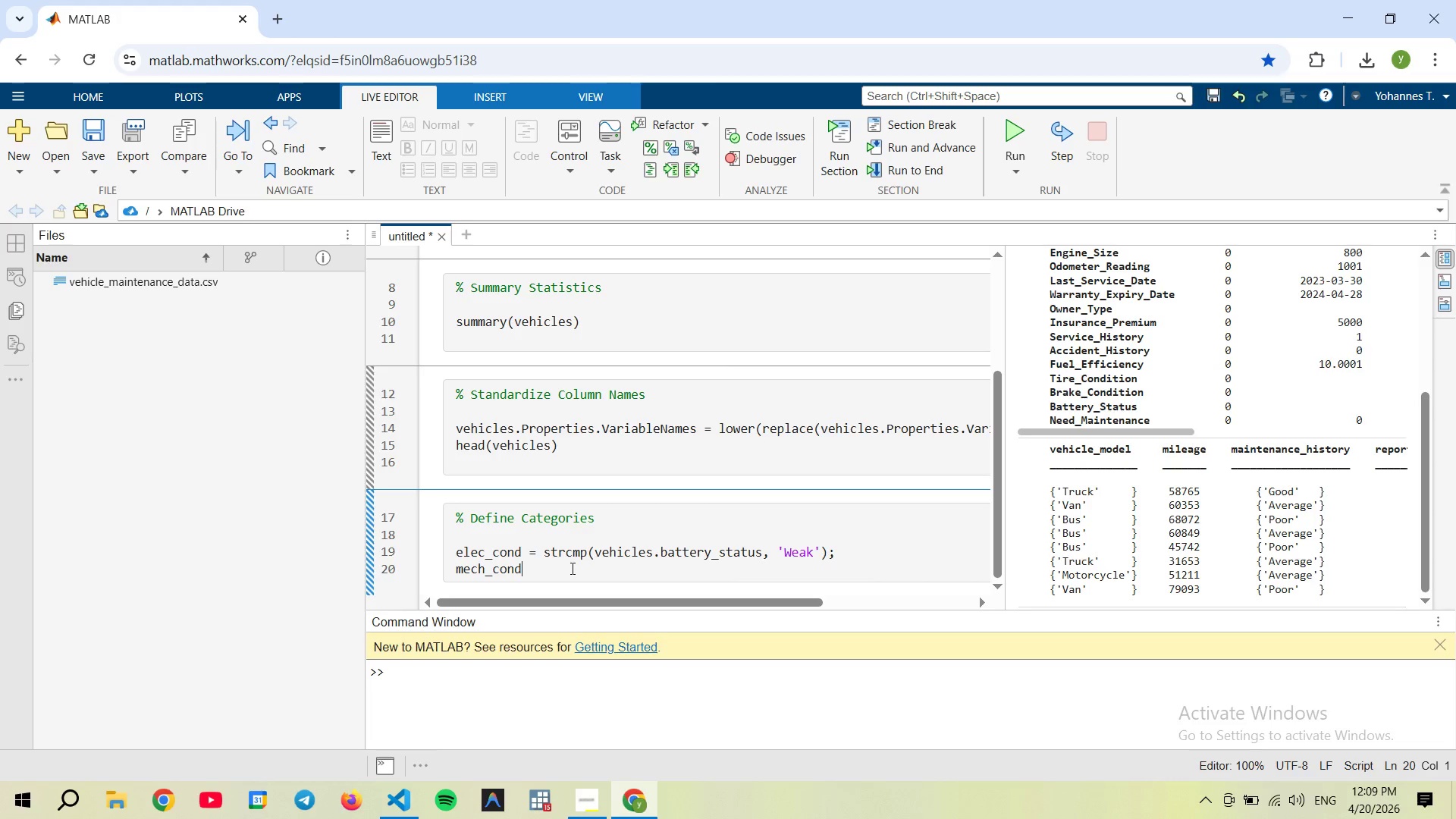 
hold_key(key=AltRight, duration=8.12)
 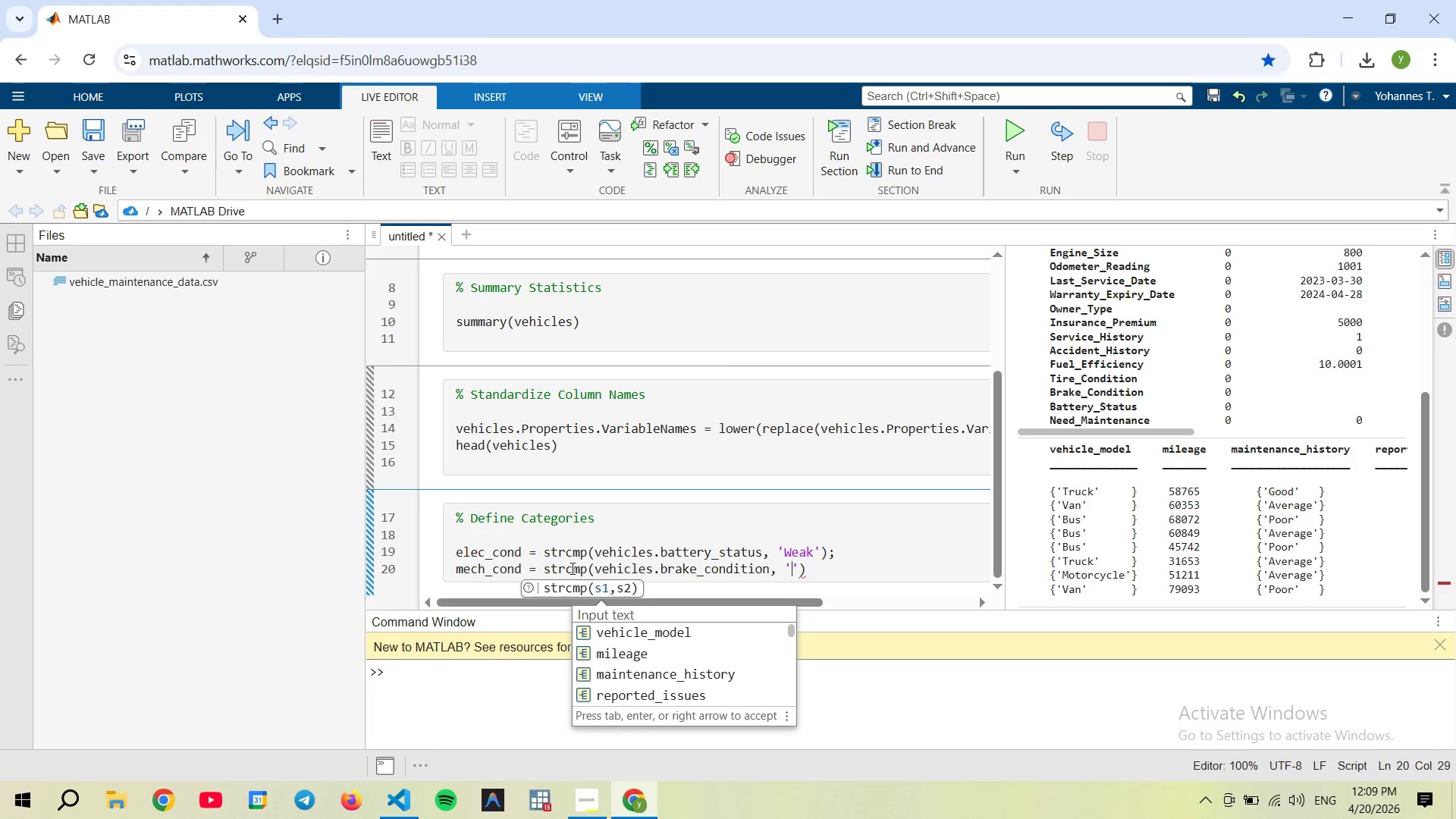 
hold_key(key=AltRight, duration=3.81)
 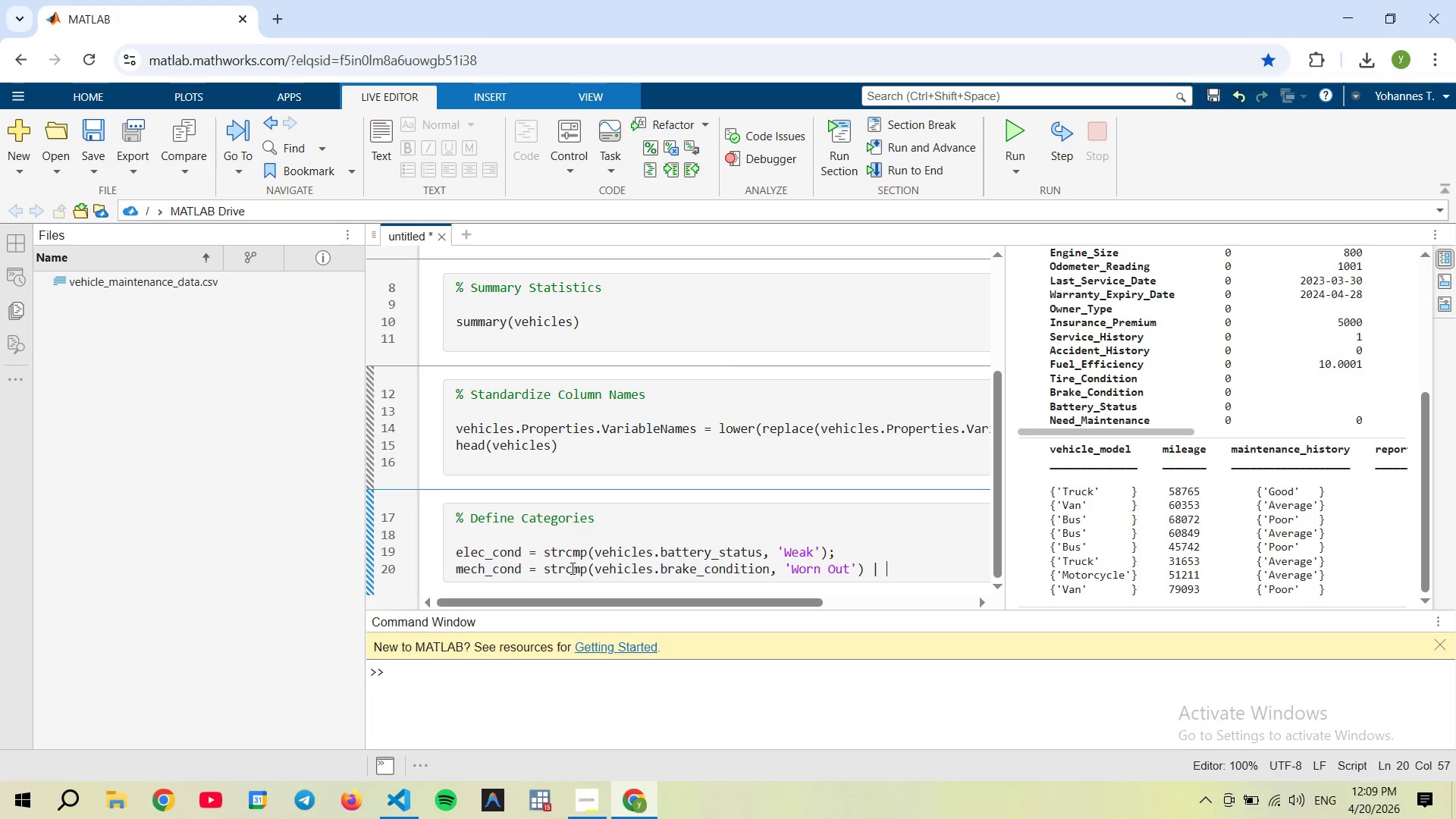 
key(ArrowRight)
 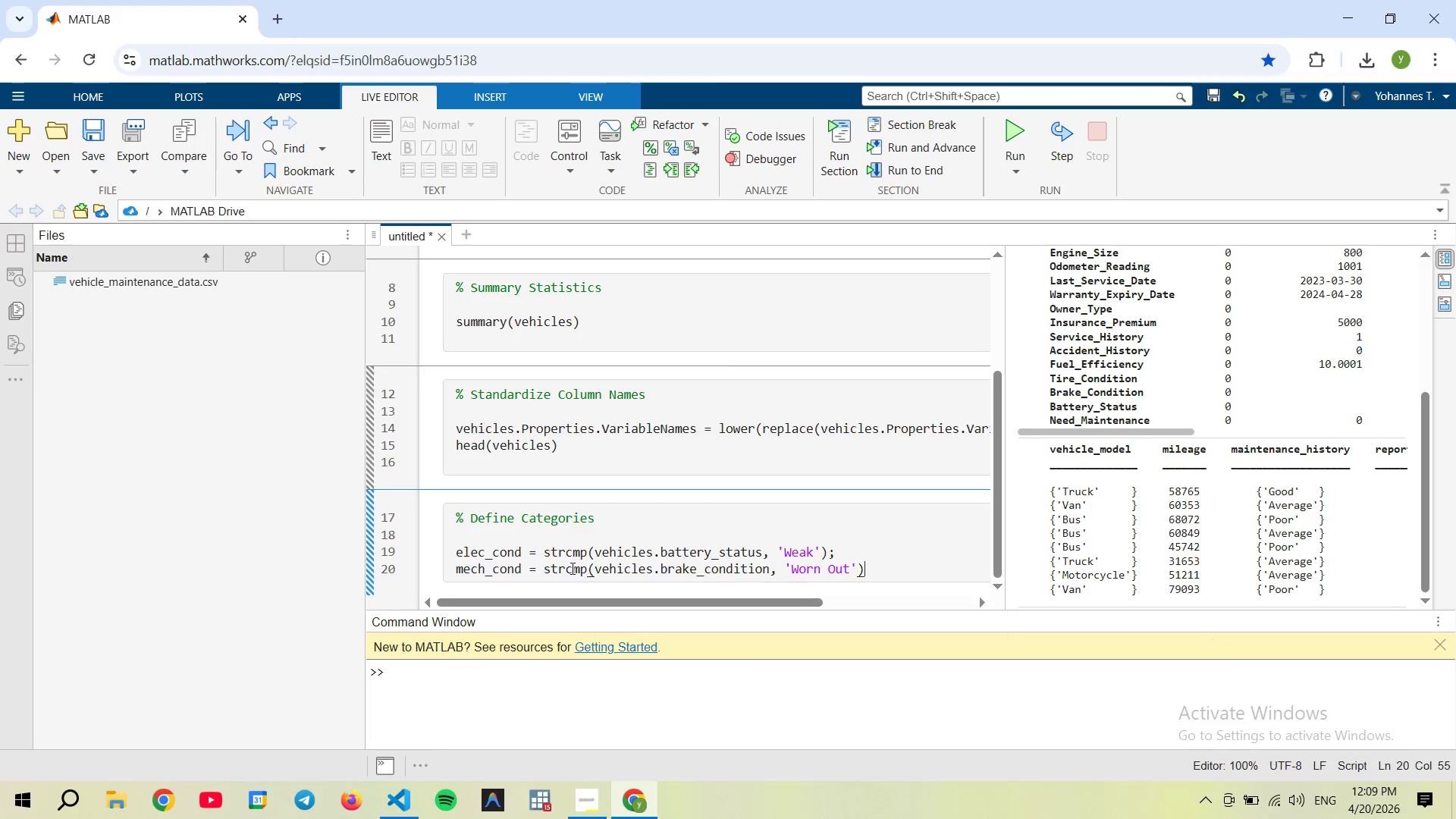 
key(ArrowRight)
 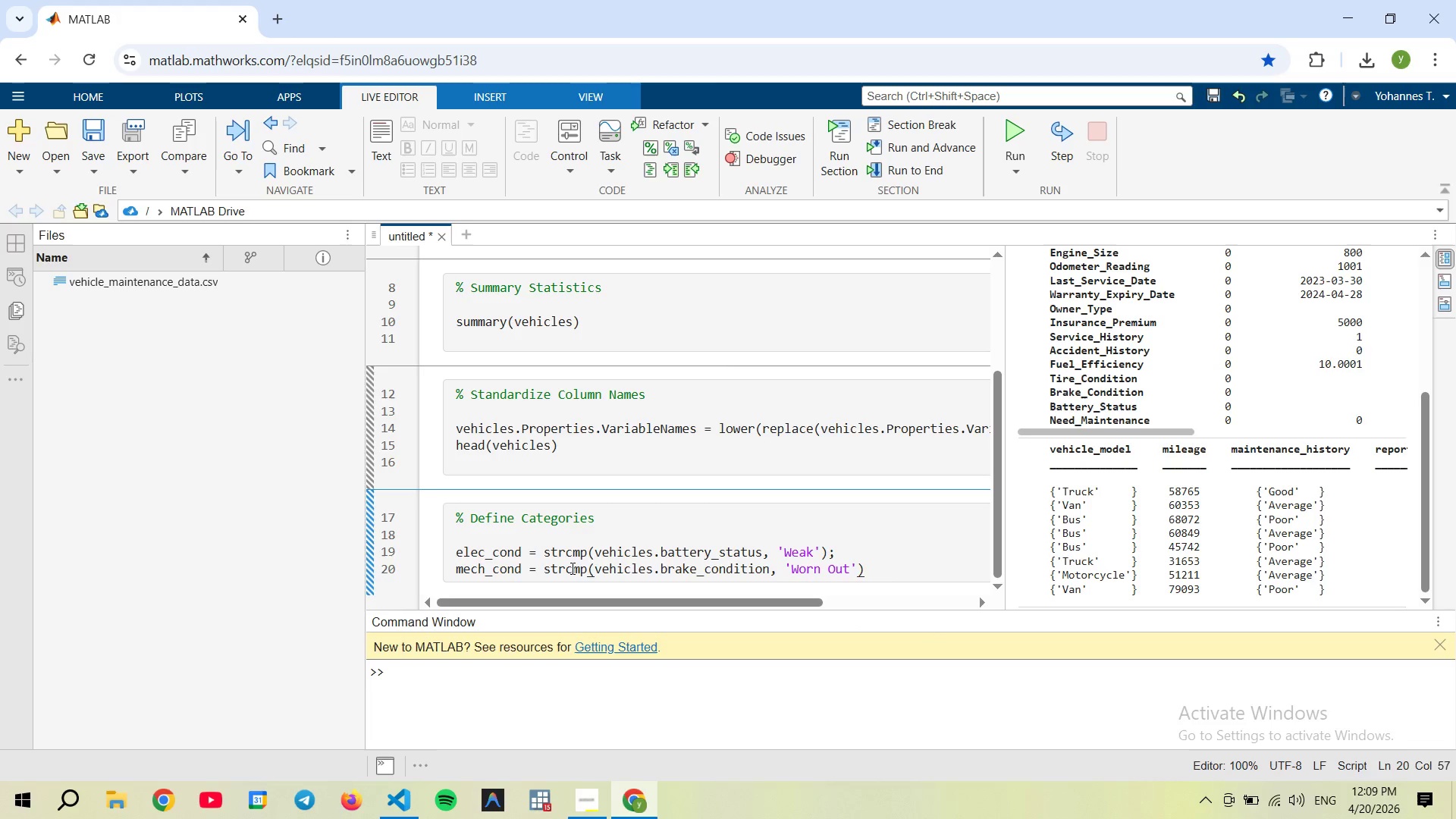 
type( | strcmp(vehicles.tire_condition, 'Wron)
key(Backspace)
key(Backspace)
key(Backspace)
type(orn Out)
 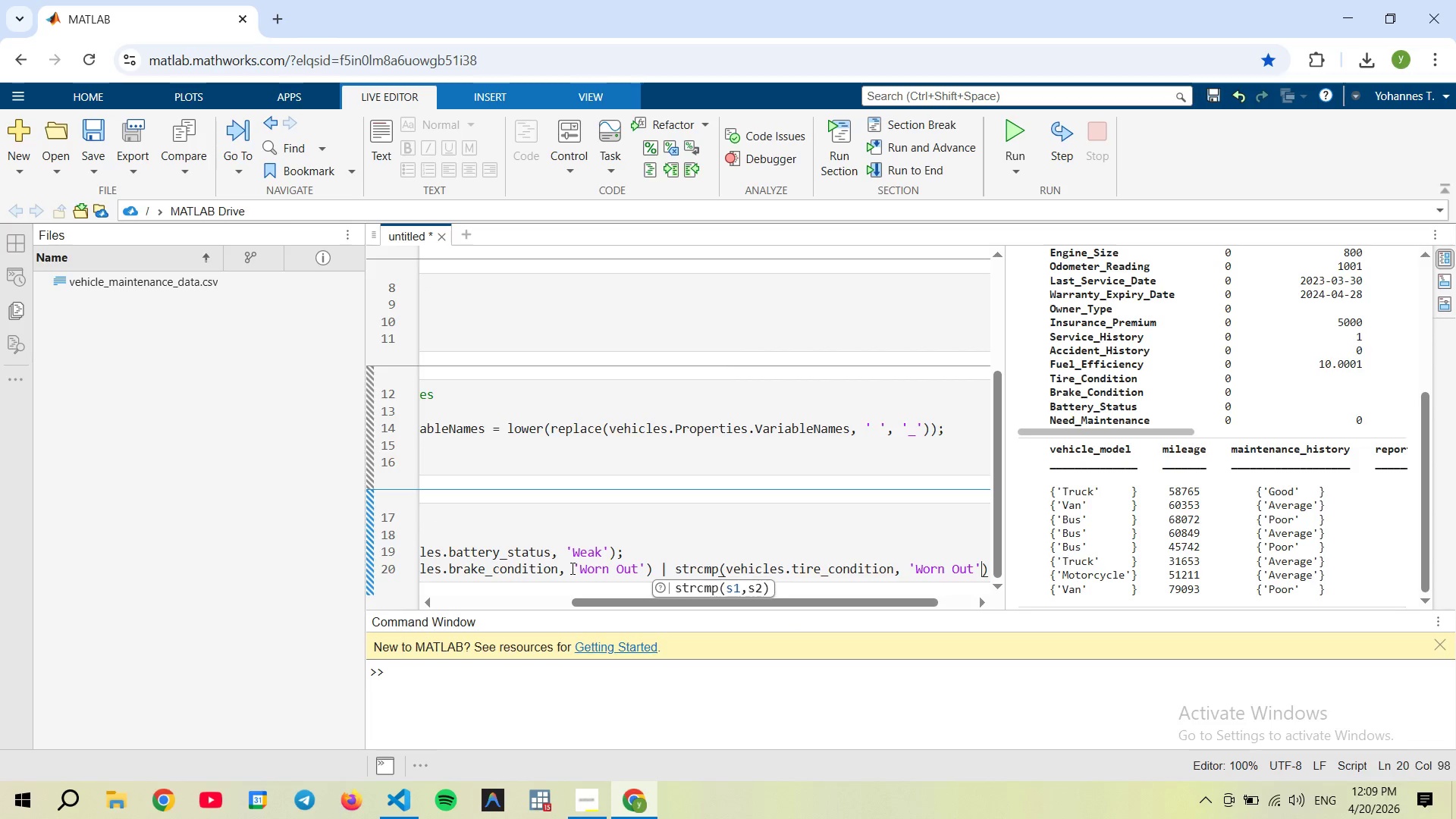 
hold_key(key=AltRight, duration=6.08)
 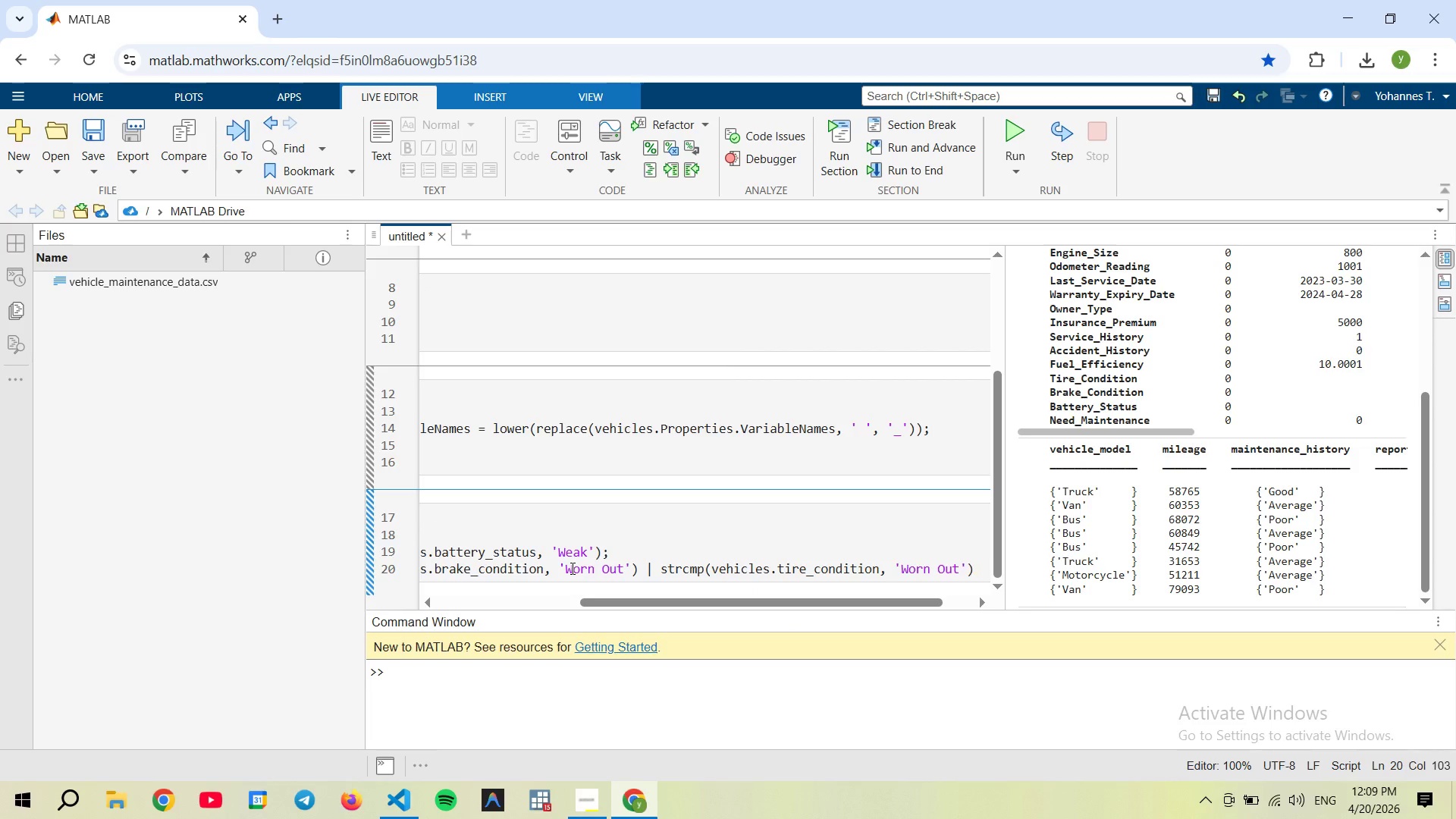 
key(ArrowRight)
 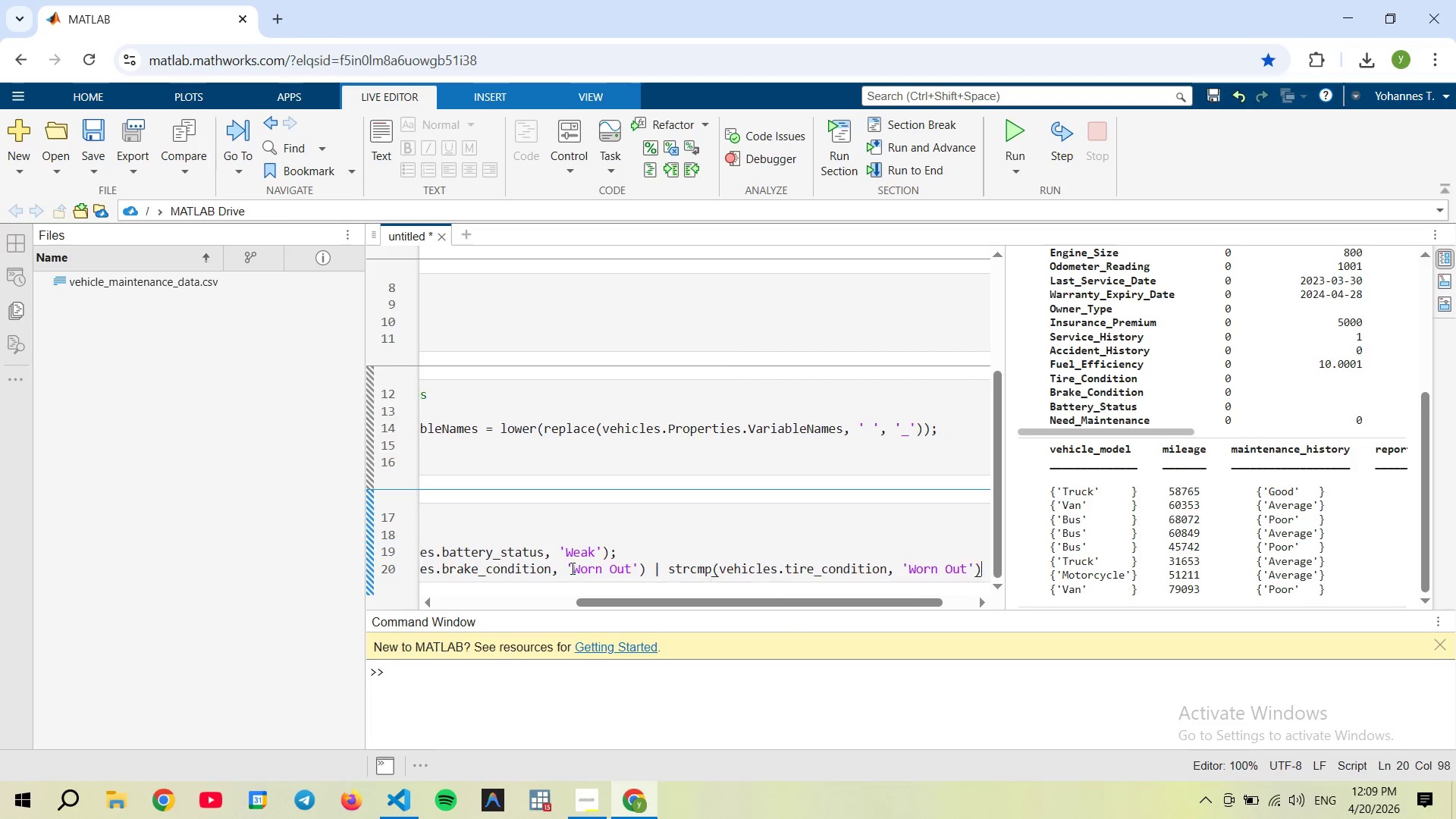 
key(ArrowRight)
 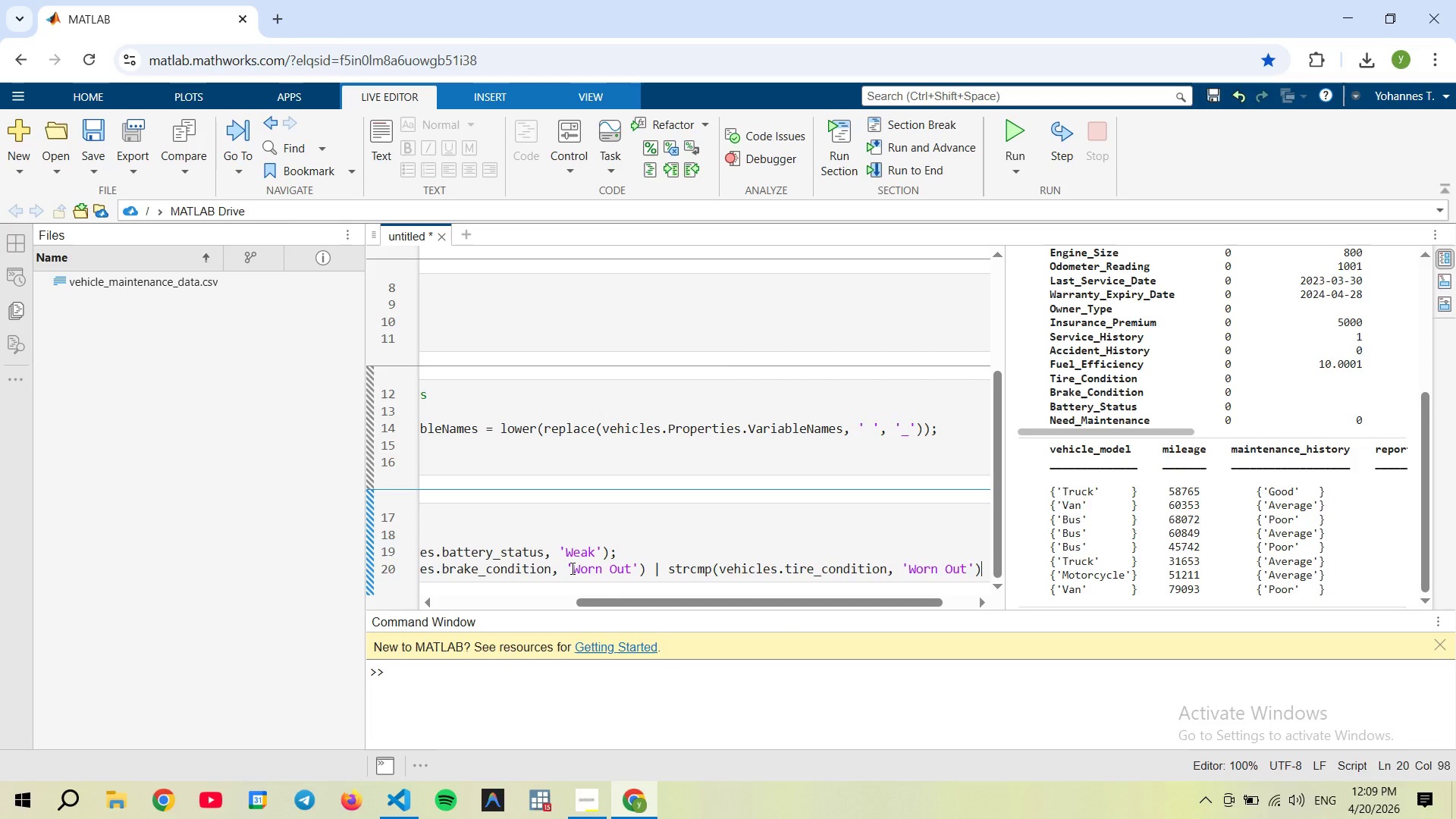 
type( | vehicles)
 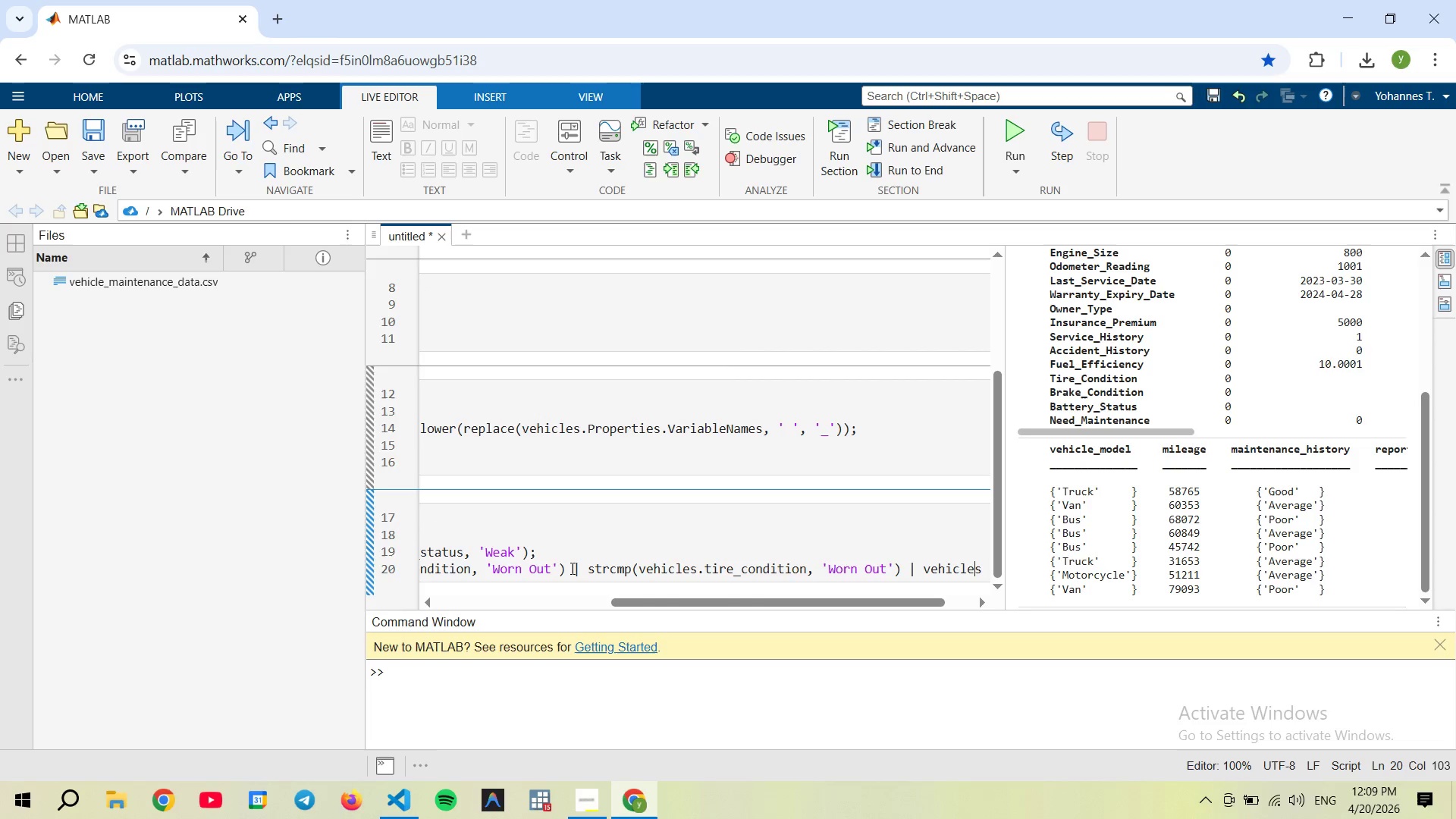 
hold_key(key=ArrowLeft, duration=0.66)
 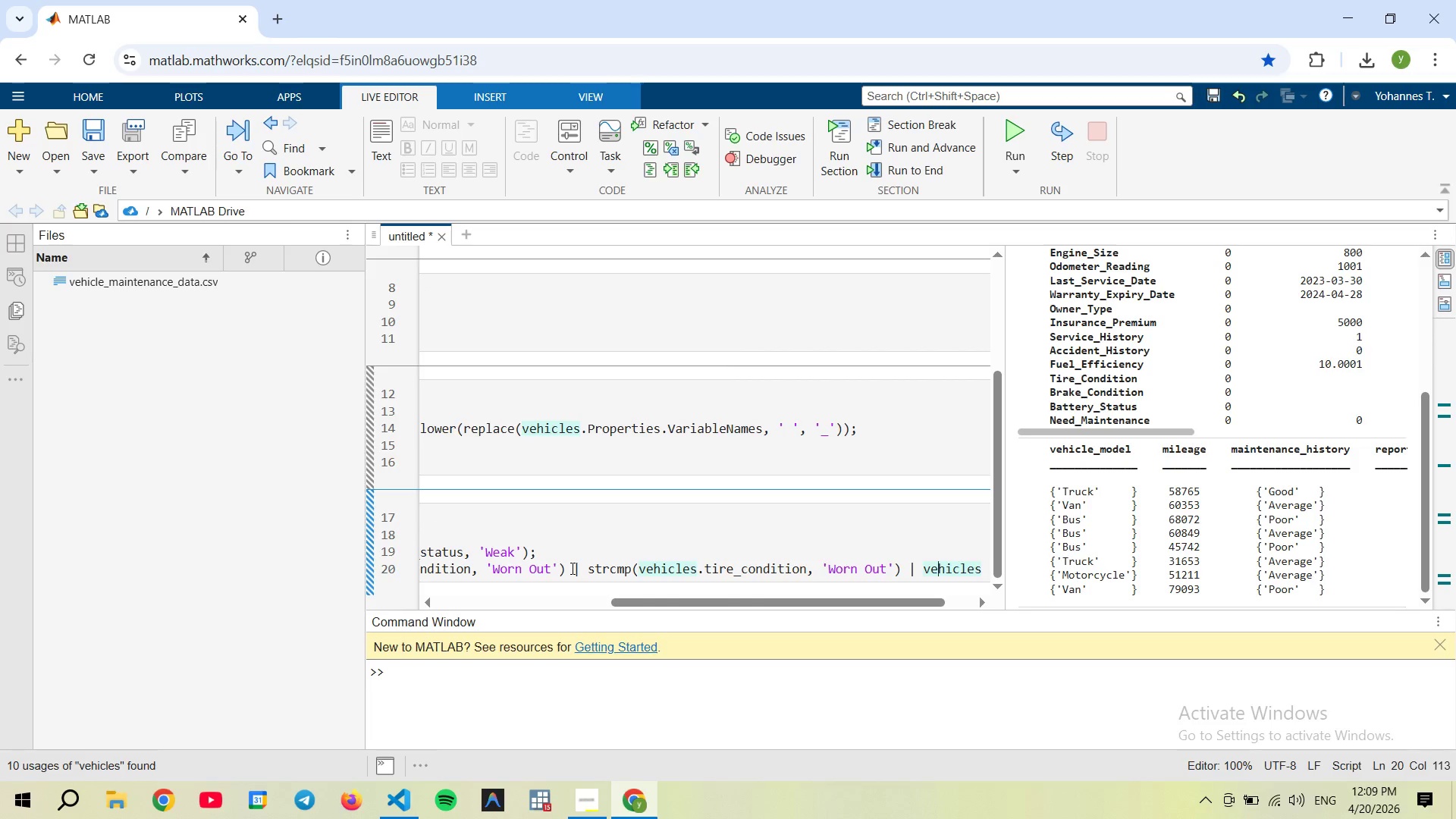 
key(ArrowLeft)
 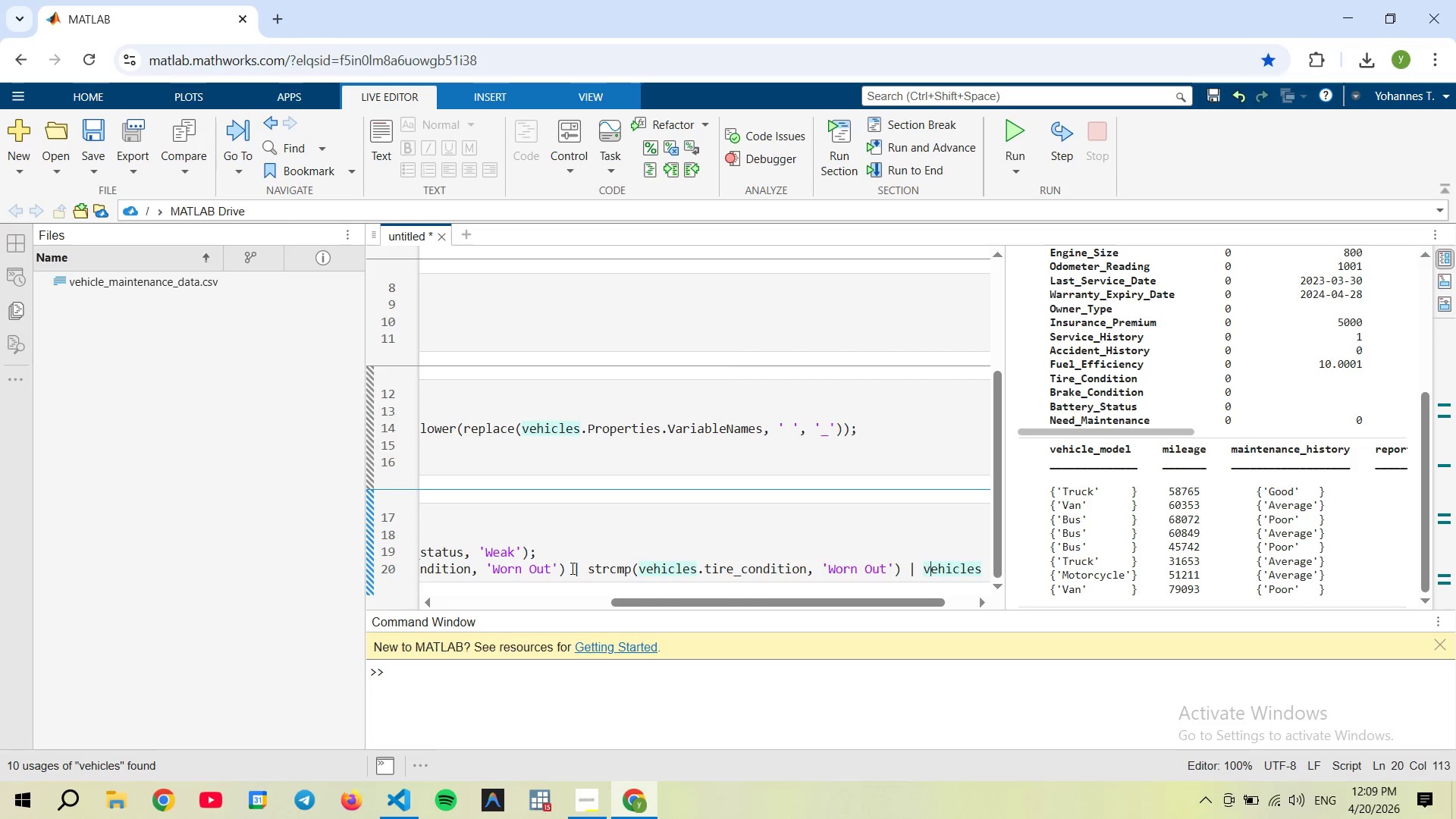 
key(ArrowLeft)
 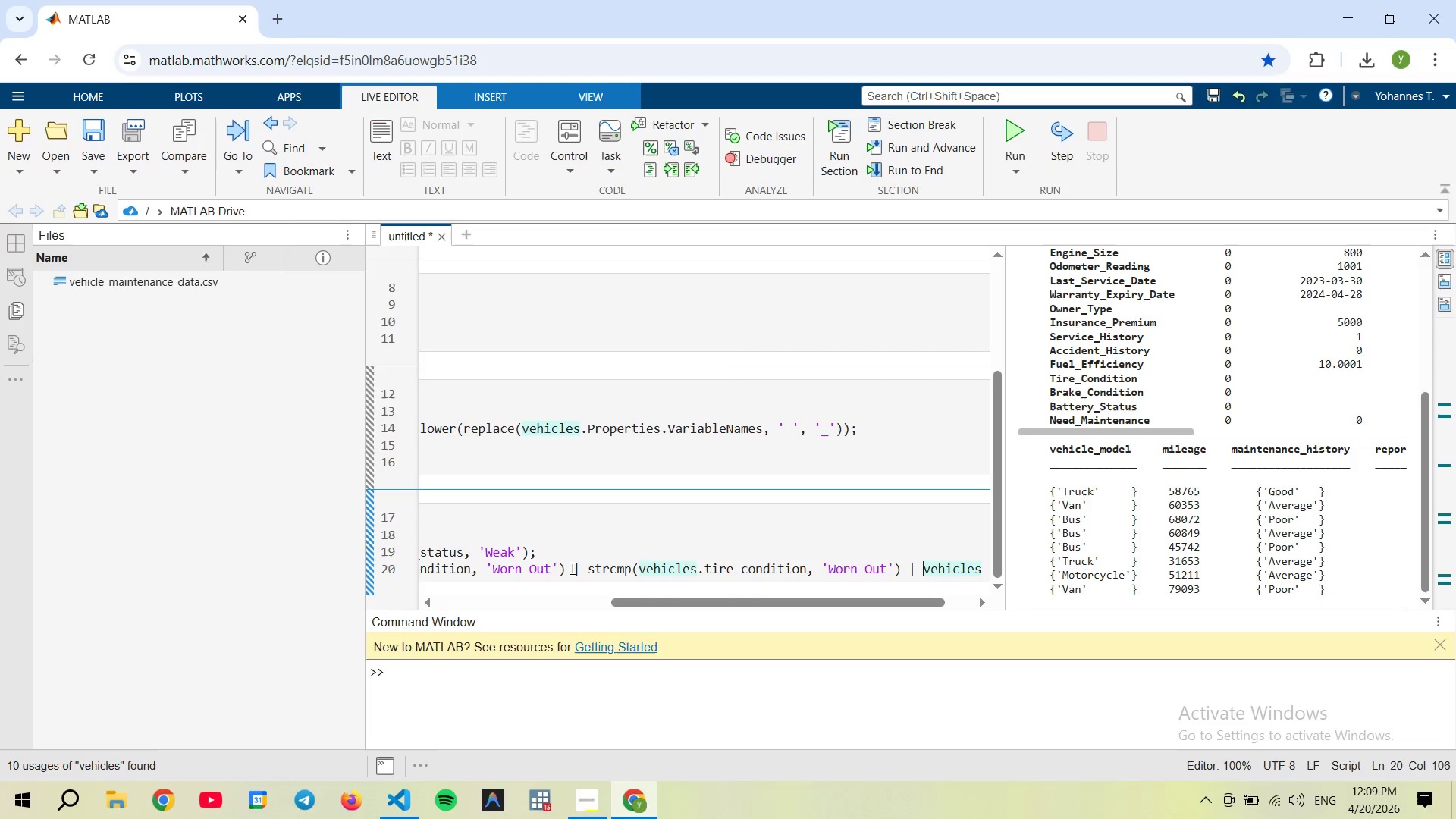 
key(Shift+9)
 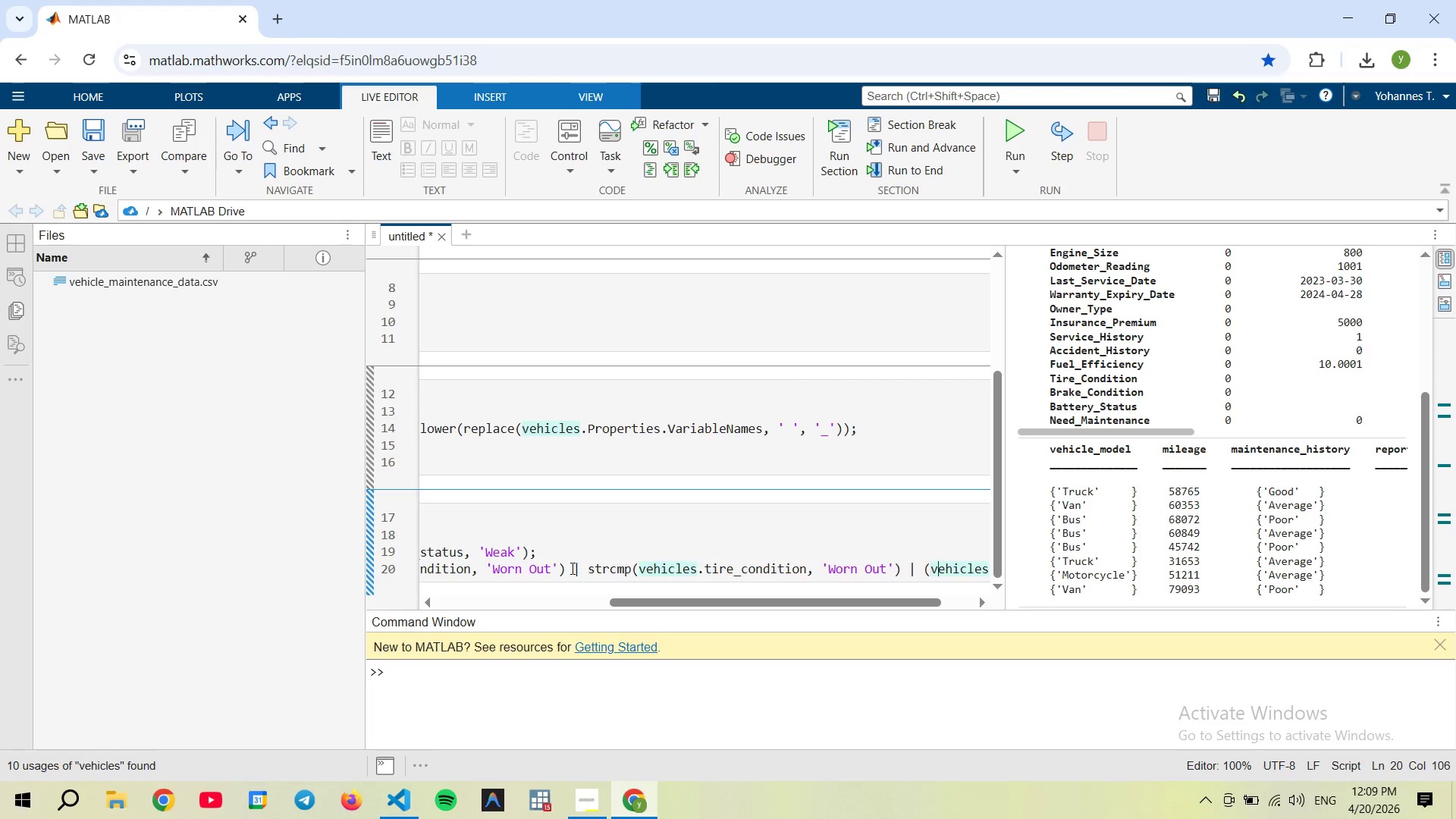 
key(ArrowRight)
 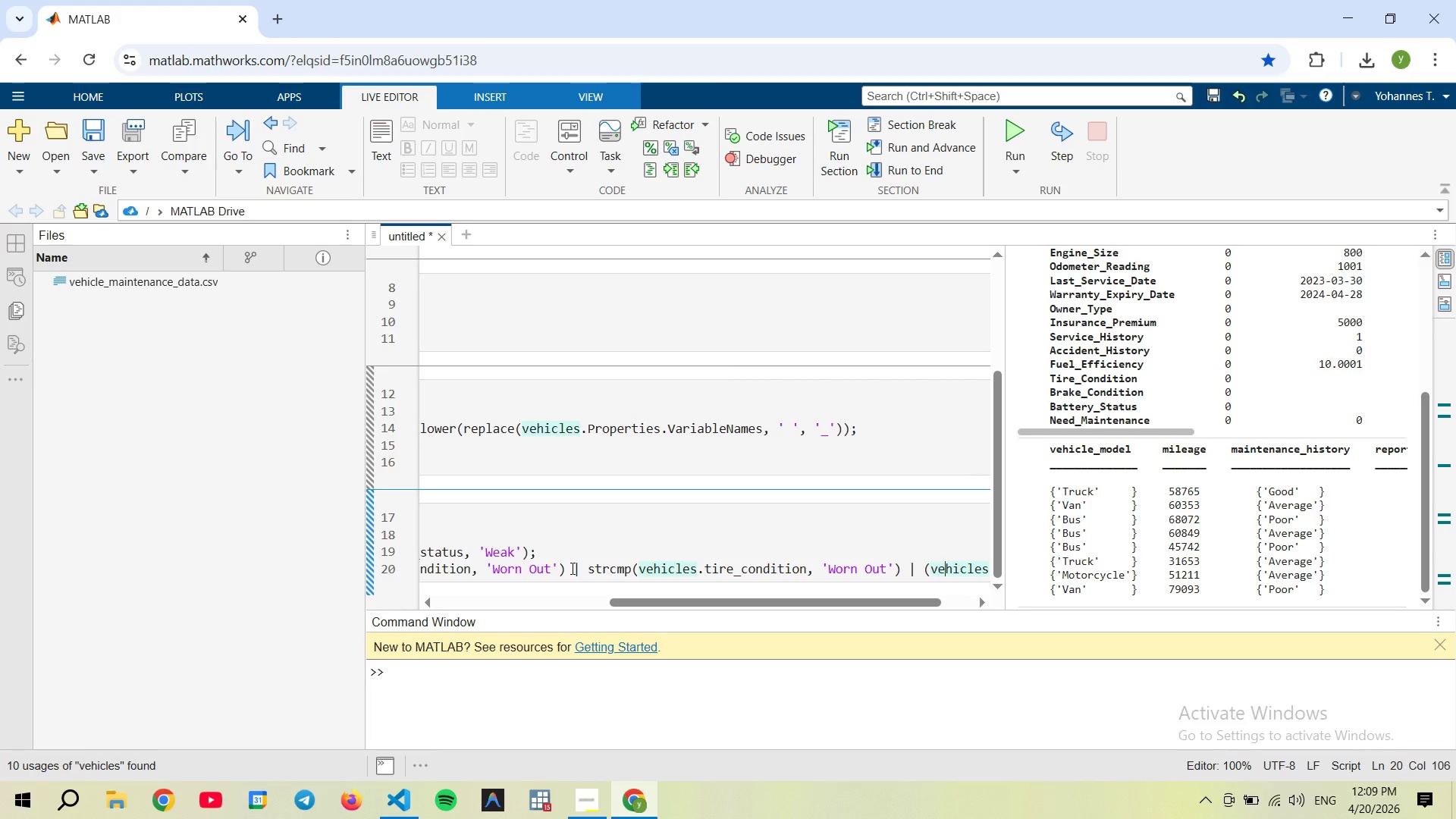 
key(ArrowRight)
 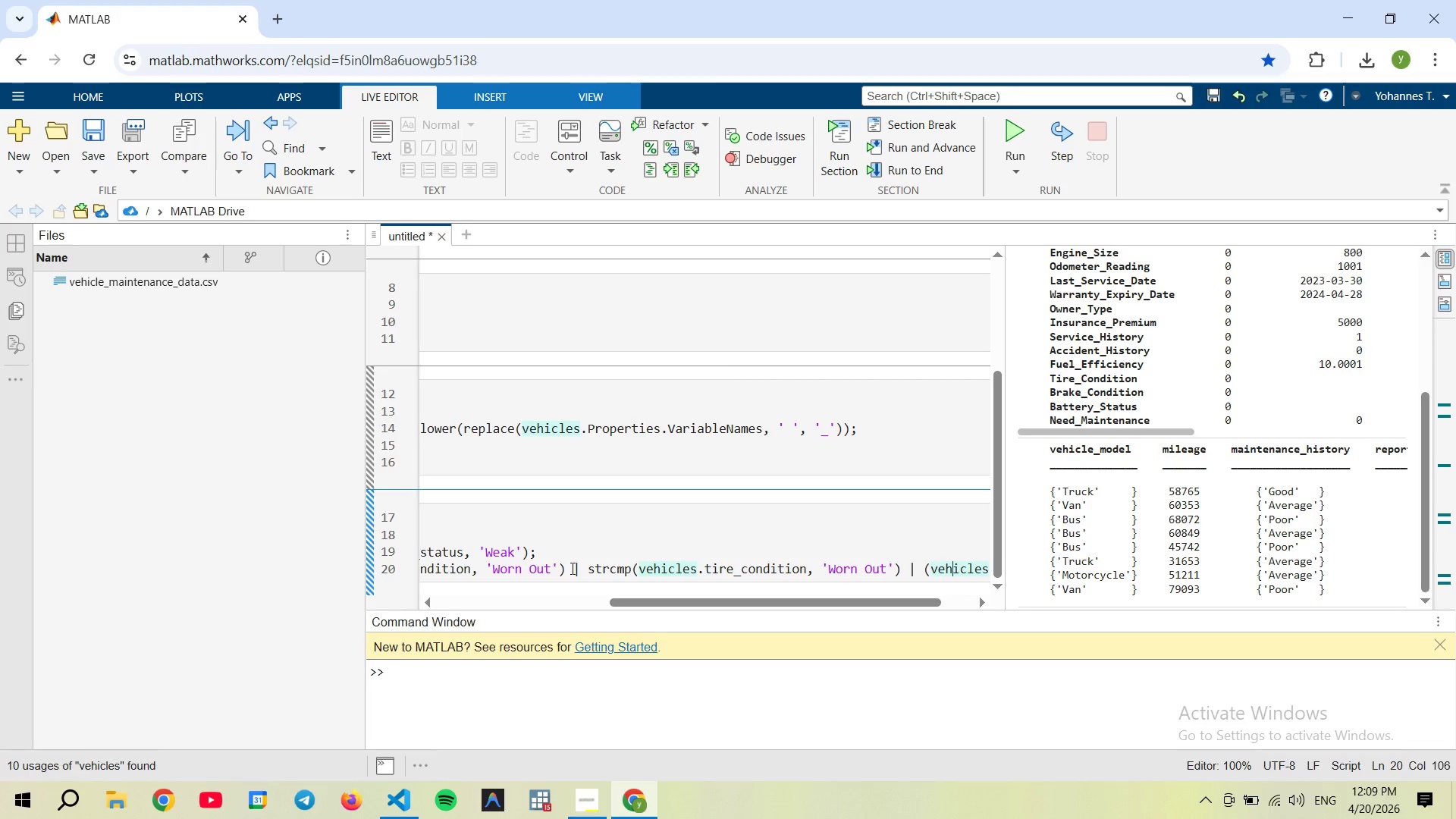 
key(ArrowRight)
 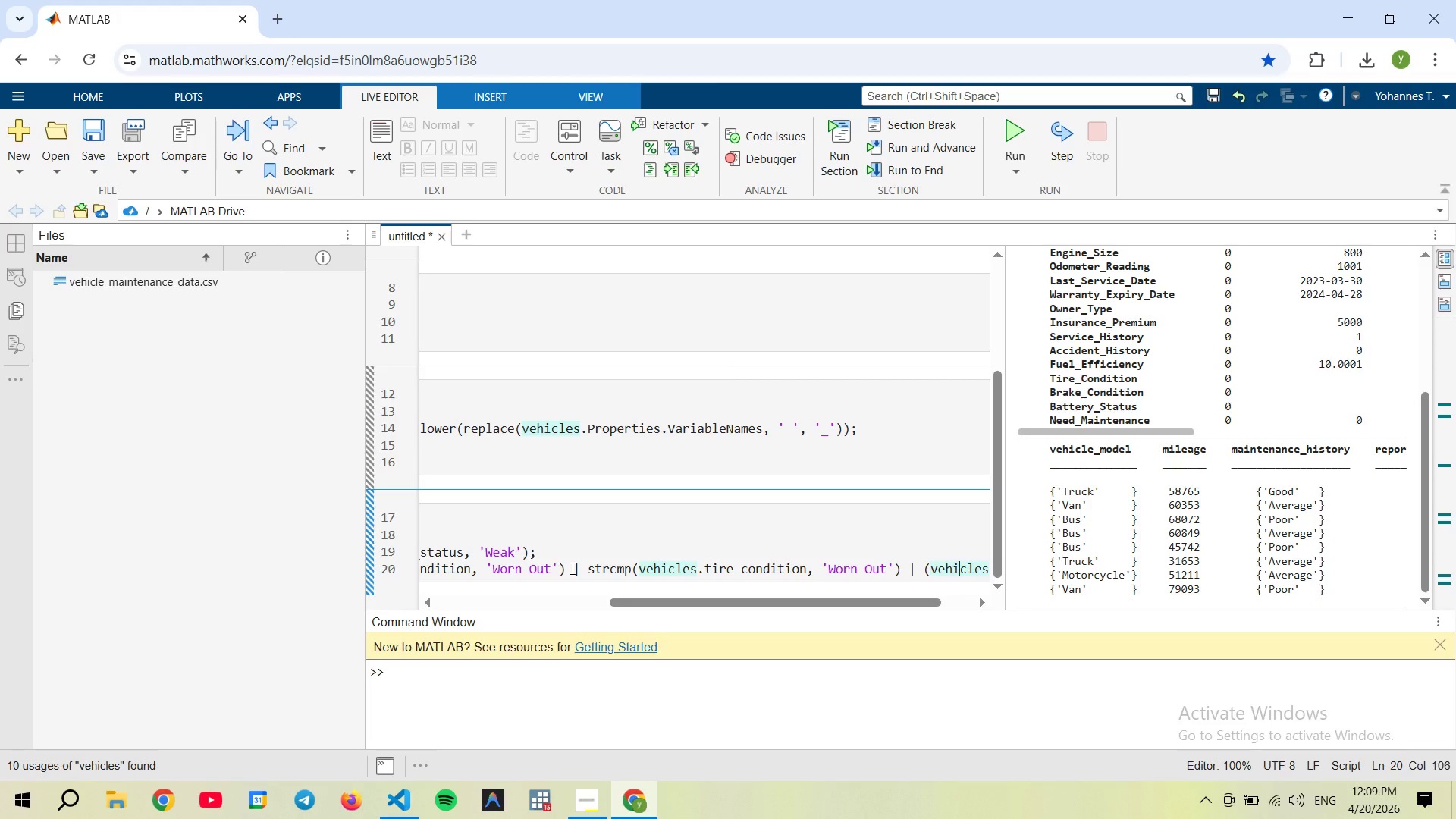 
key(ArrowRight)
 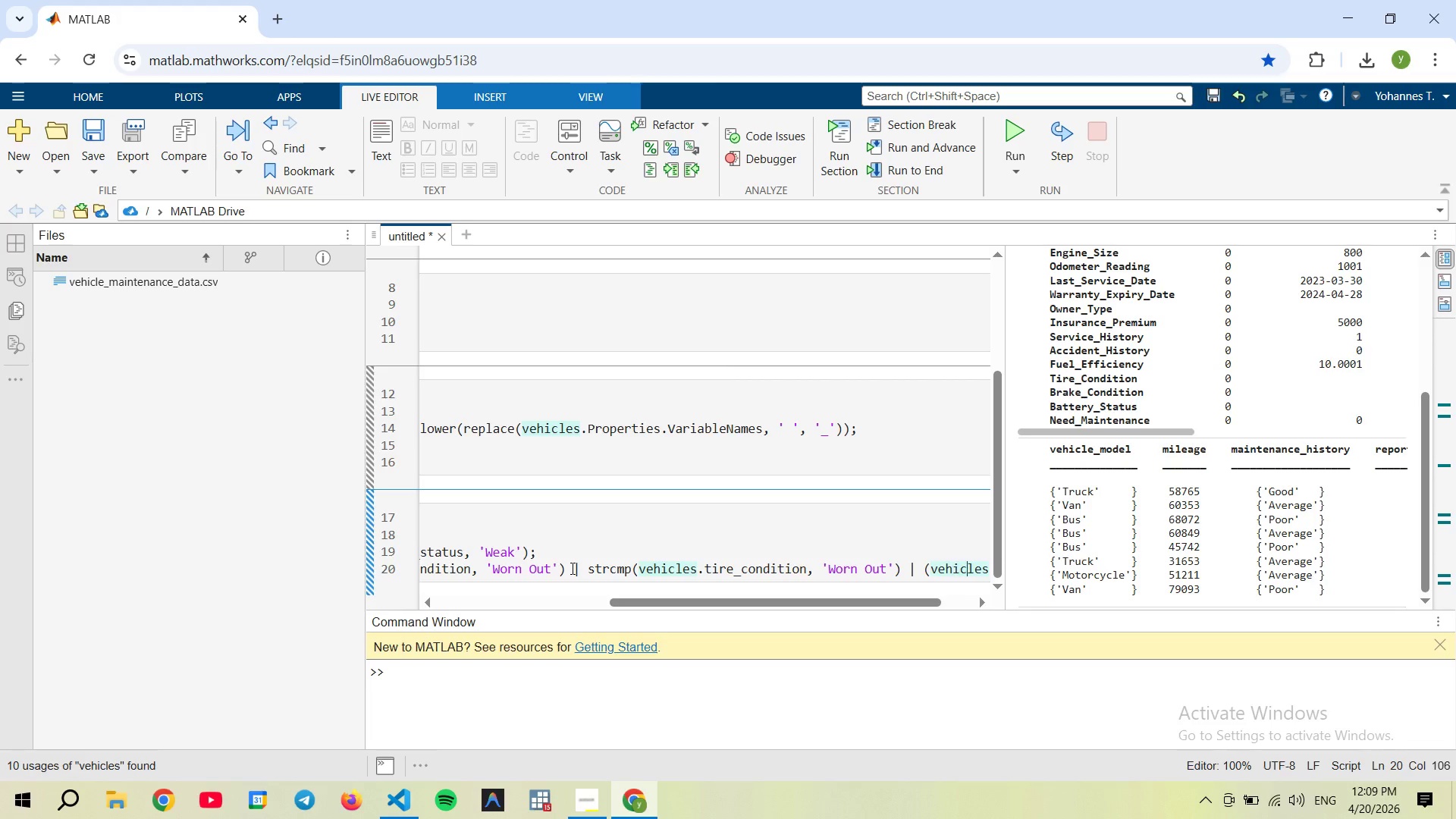 
key(ArrowRight)
 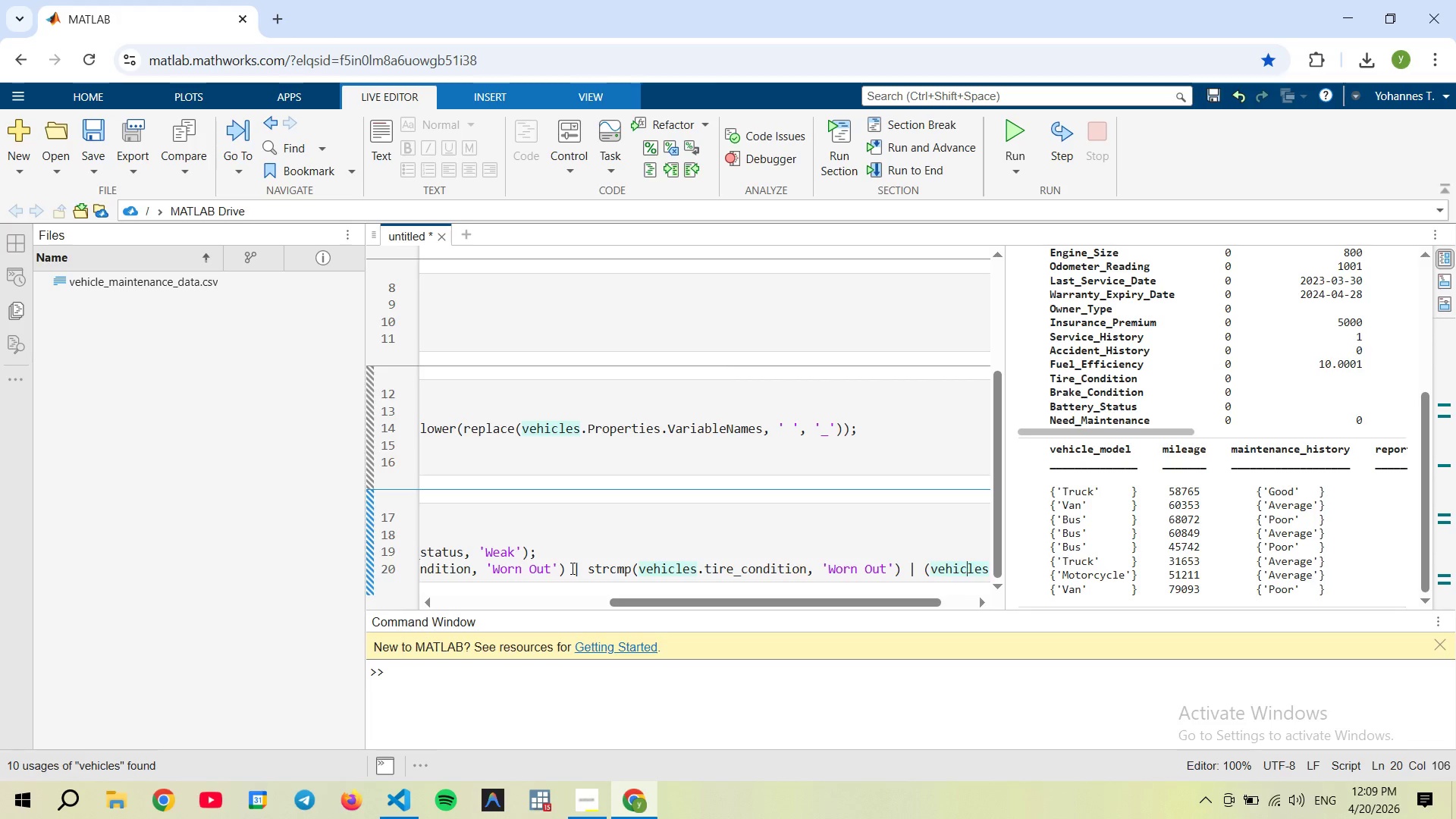 
key(ArrowRight)
 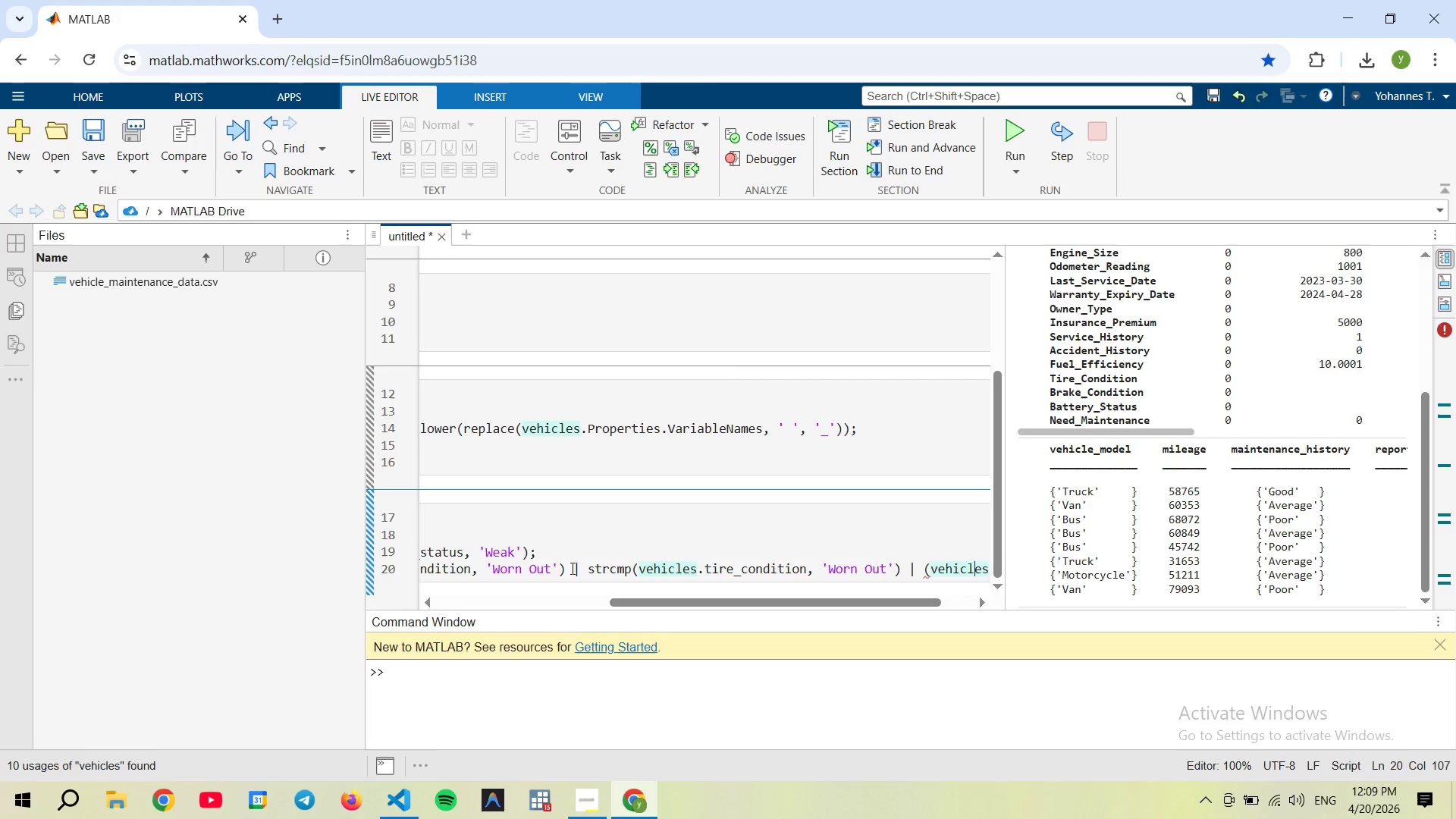 
key(ArrowRight)
 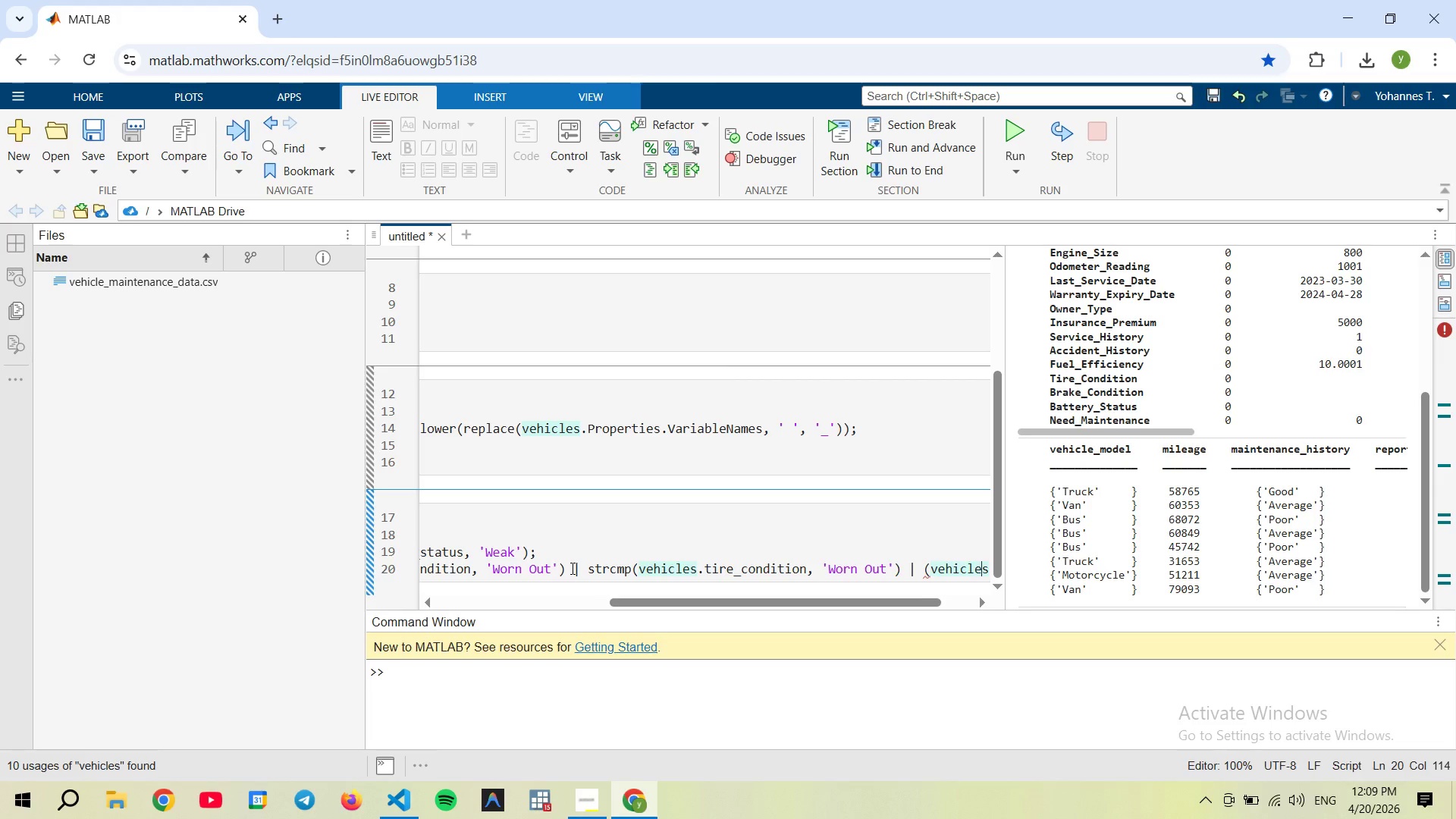 
key(ArrowRight)
 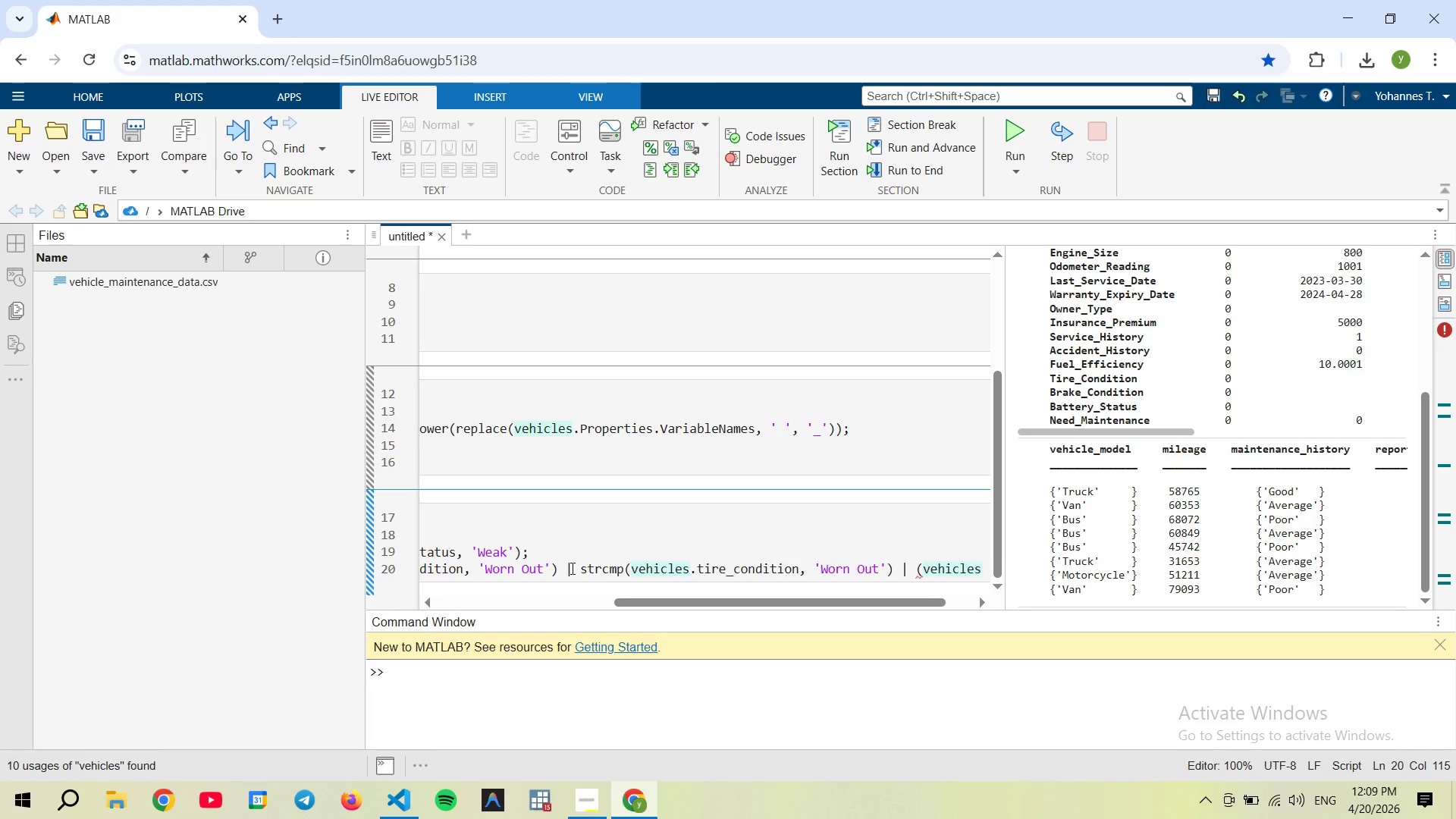 
type(.reported_issues > 0);)
 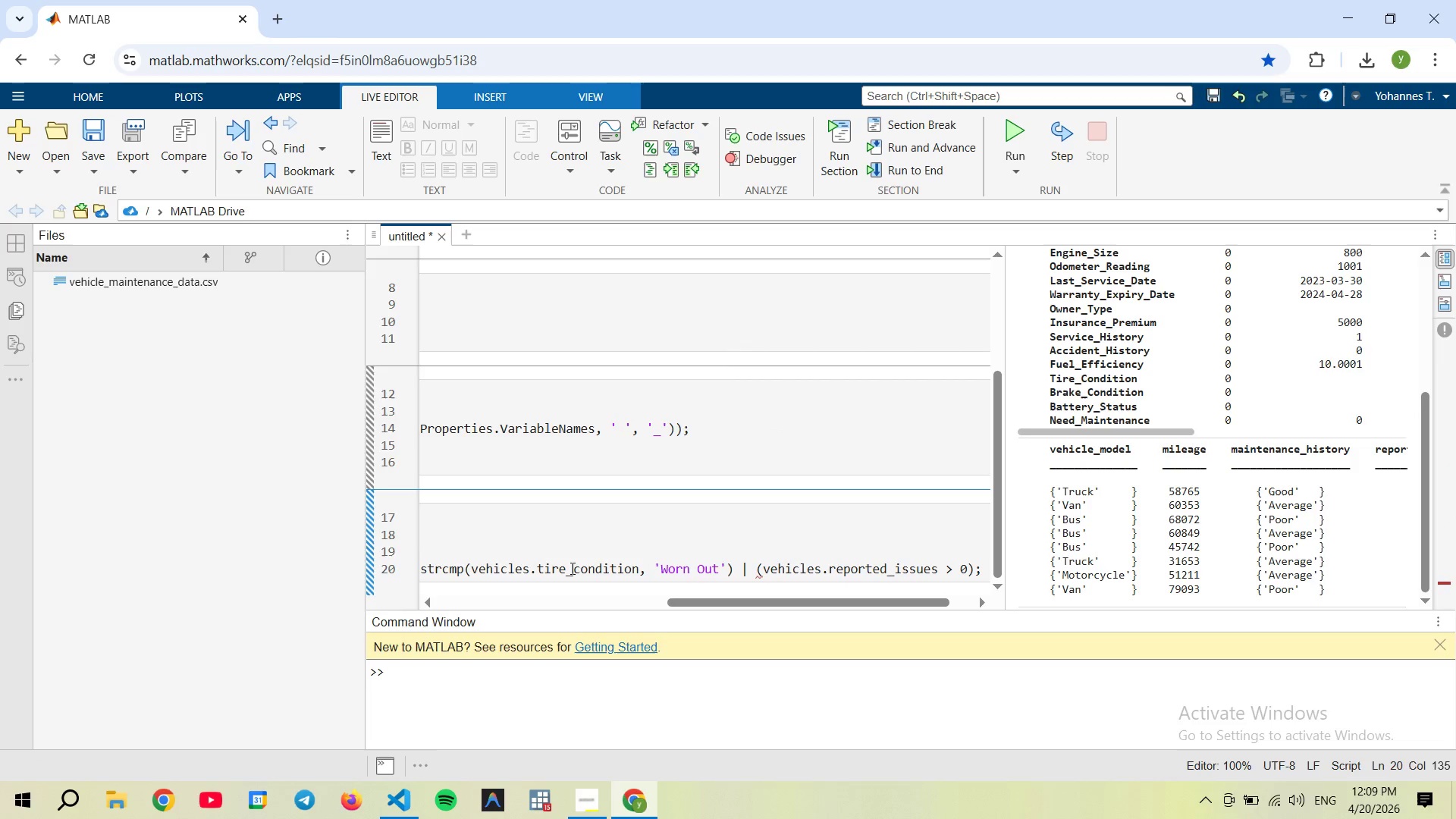 
 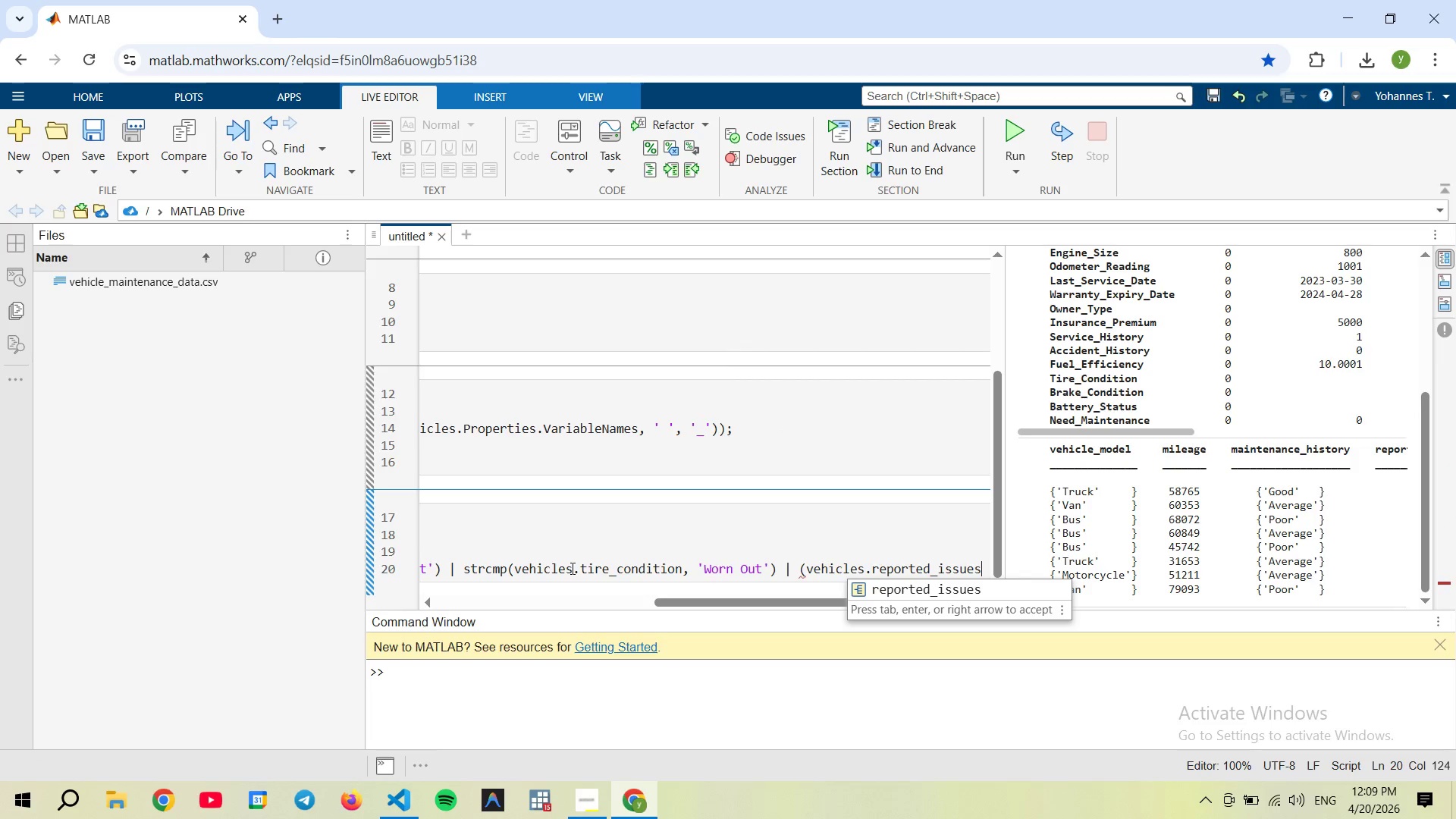 
hold_key(key=AltRight, duration=10.5)
 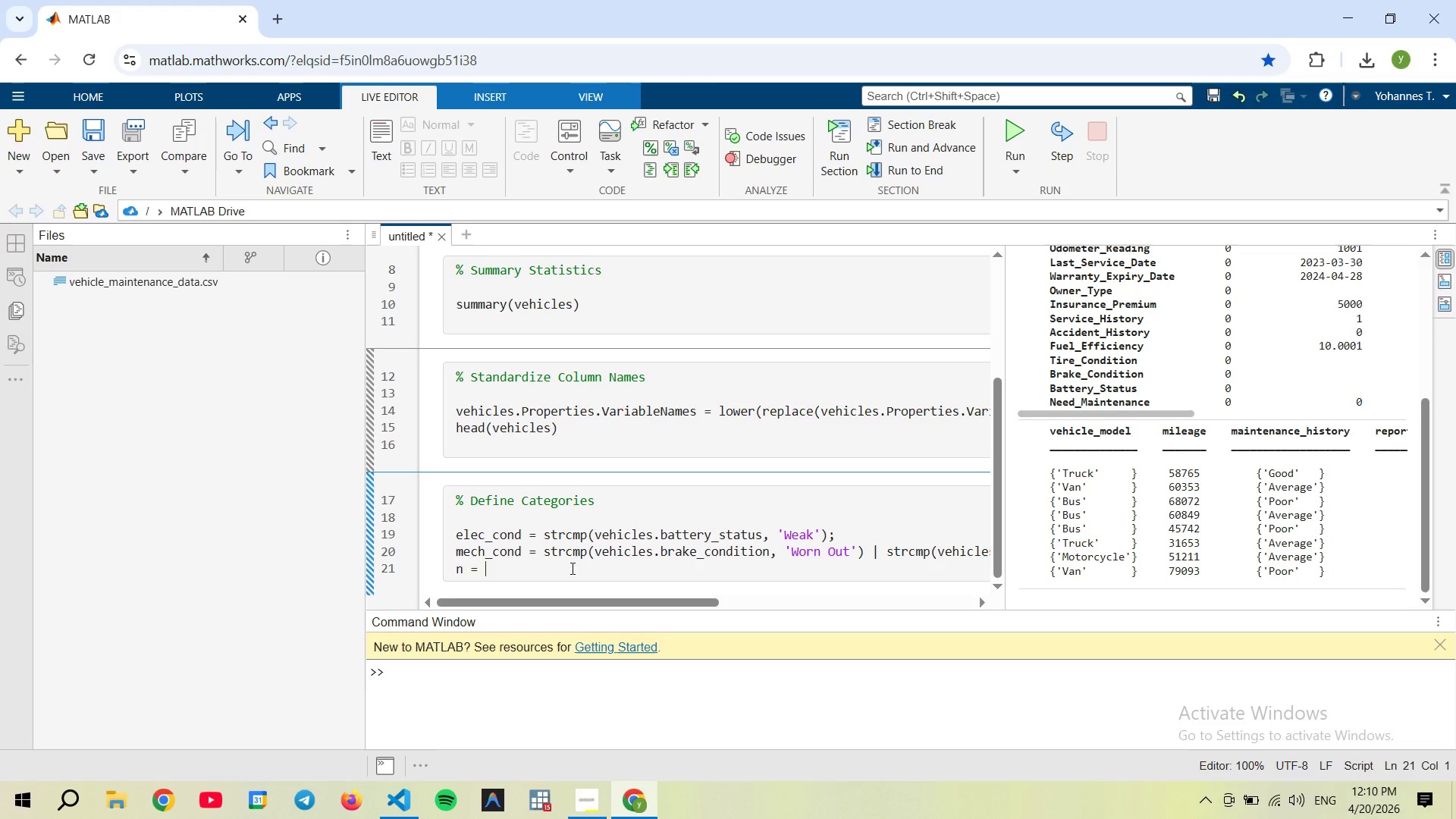 
key(Enter)
 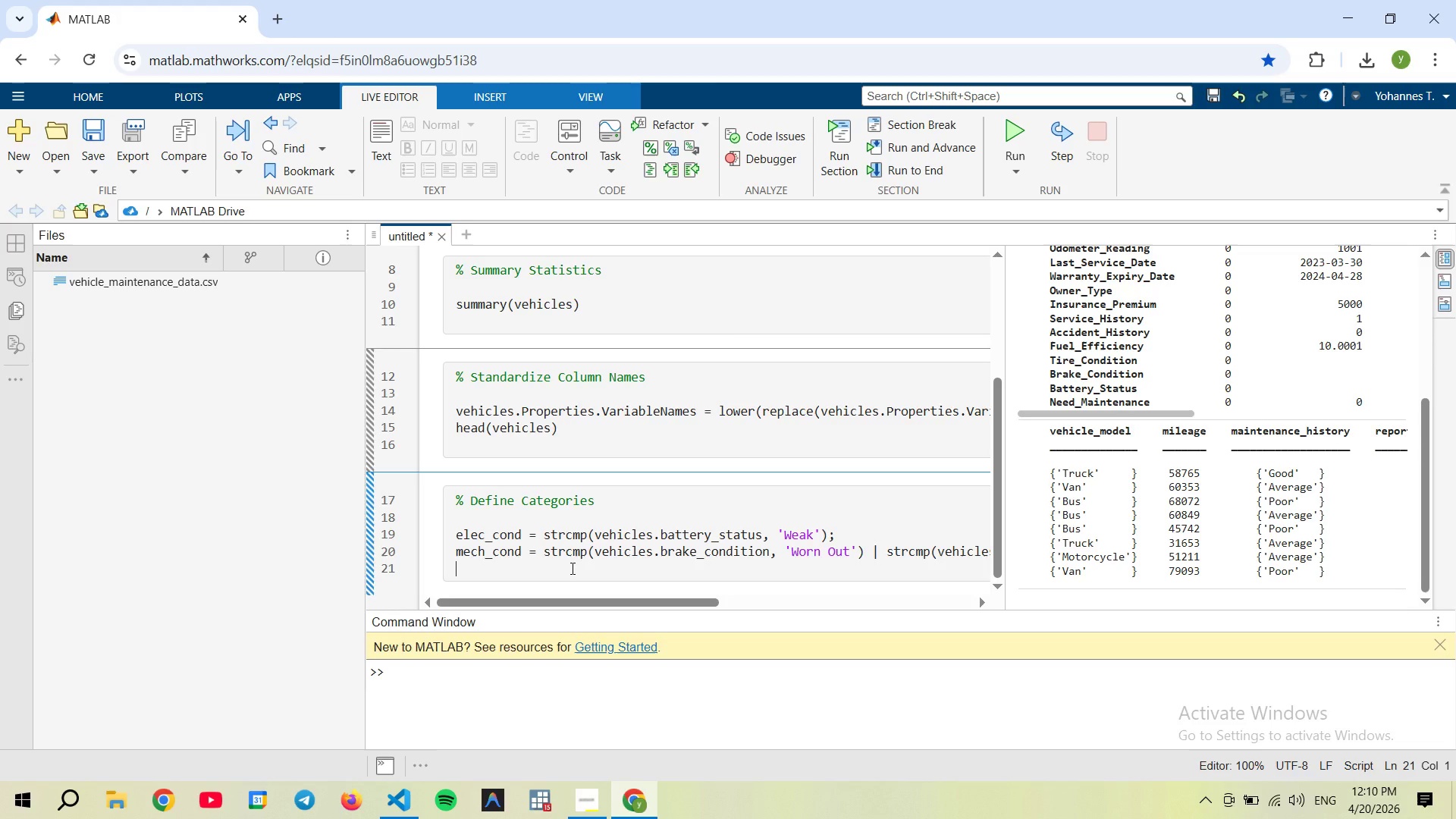 
type(n = heihg)
key(Backspace)
key(Backspace)
type(ght(vehicles);)
 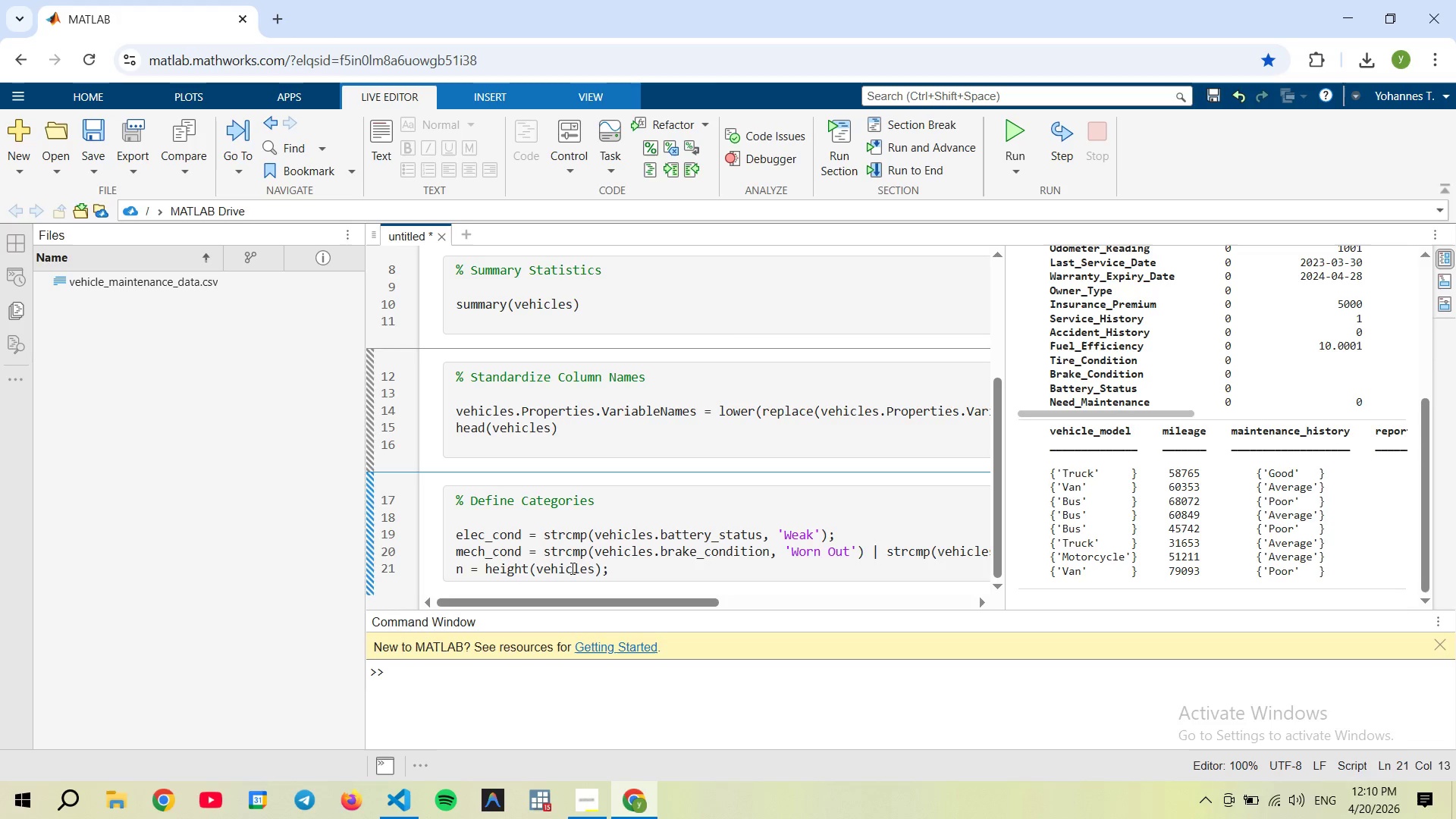 
hold_key(key=AltRight, duration=12.62)
left_click([1013, 128])
 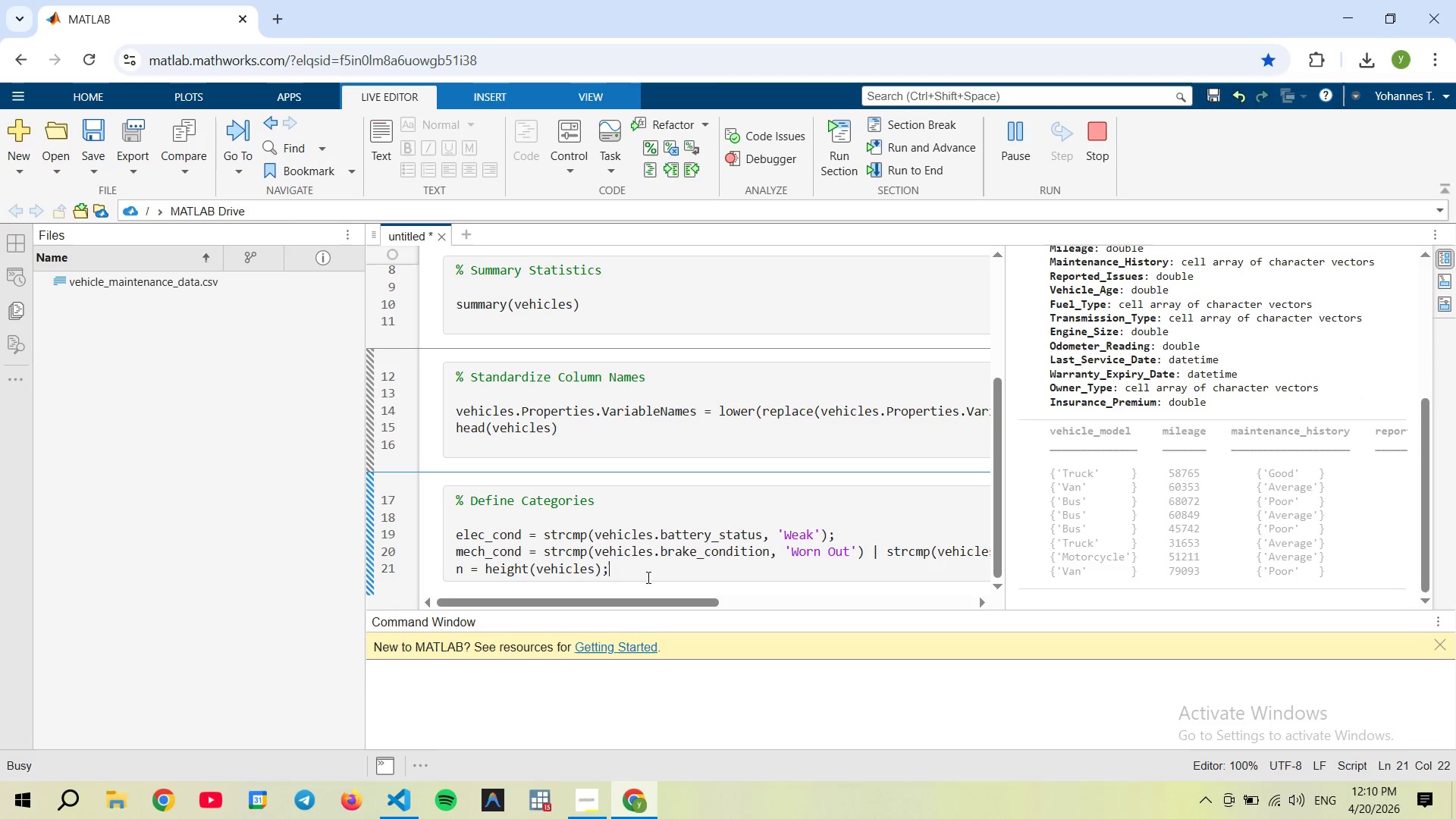 
key(Enter)
 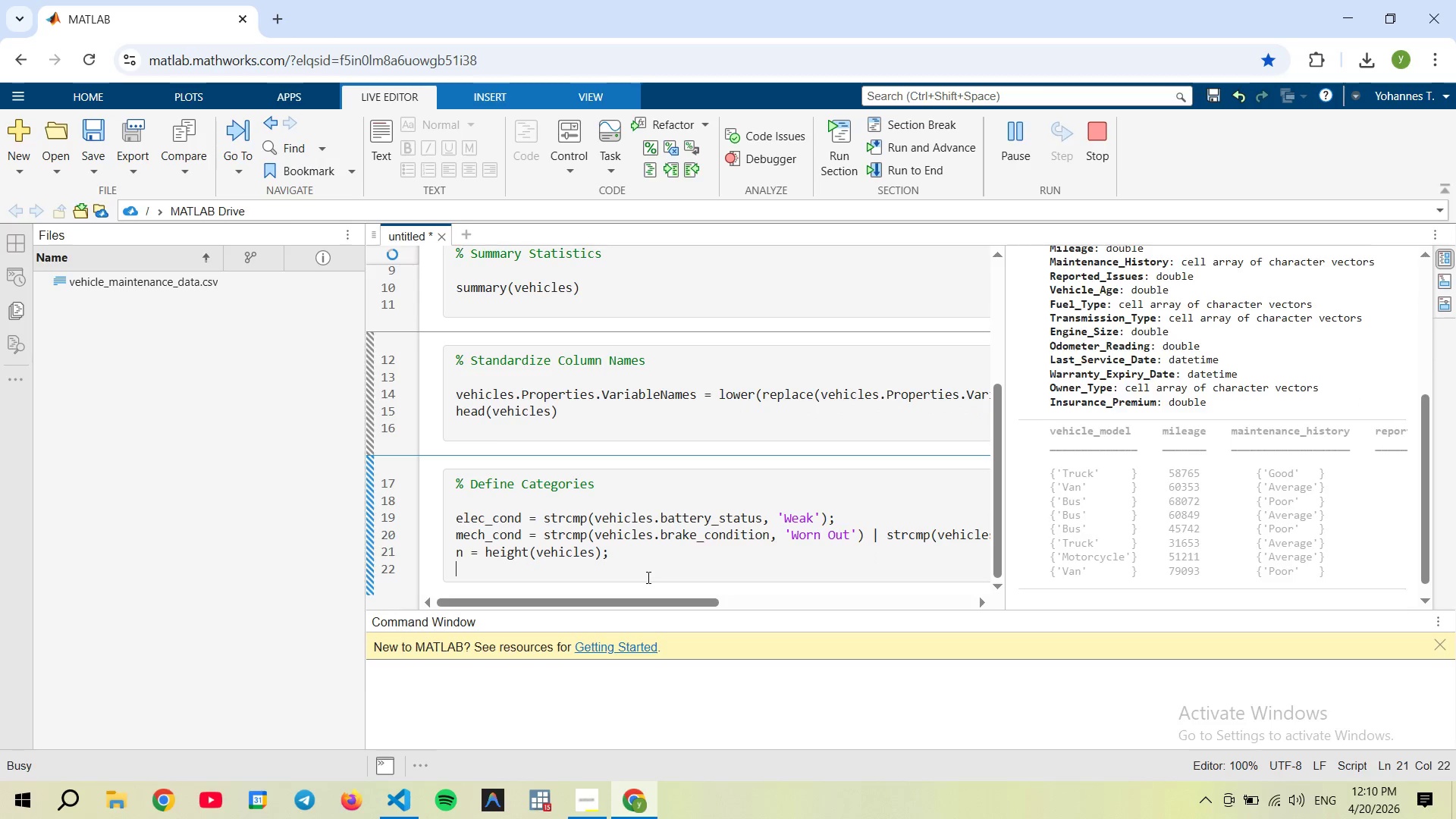 
key(Enter)
 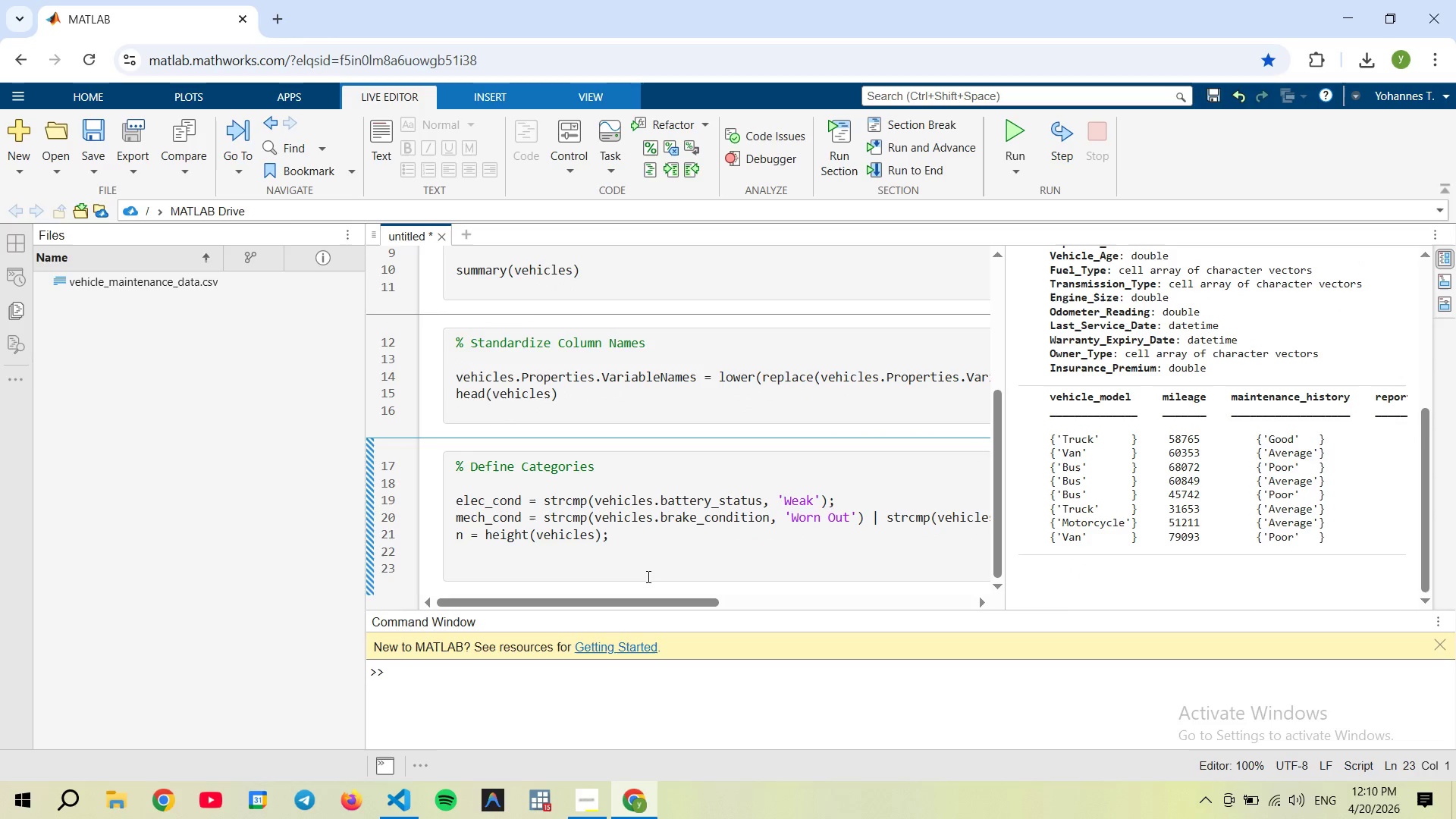 
type(%% )
 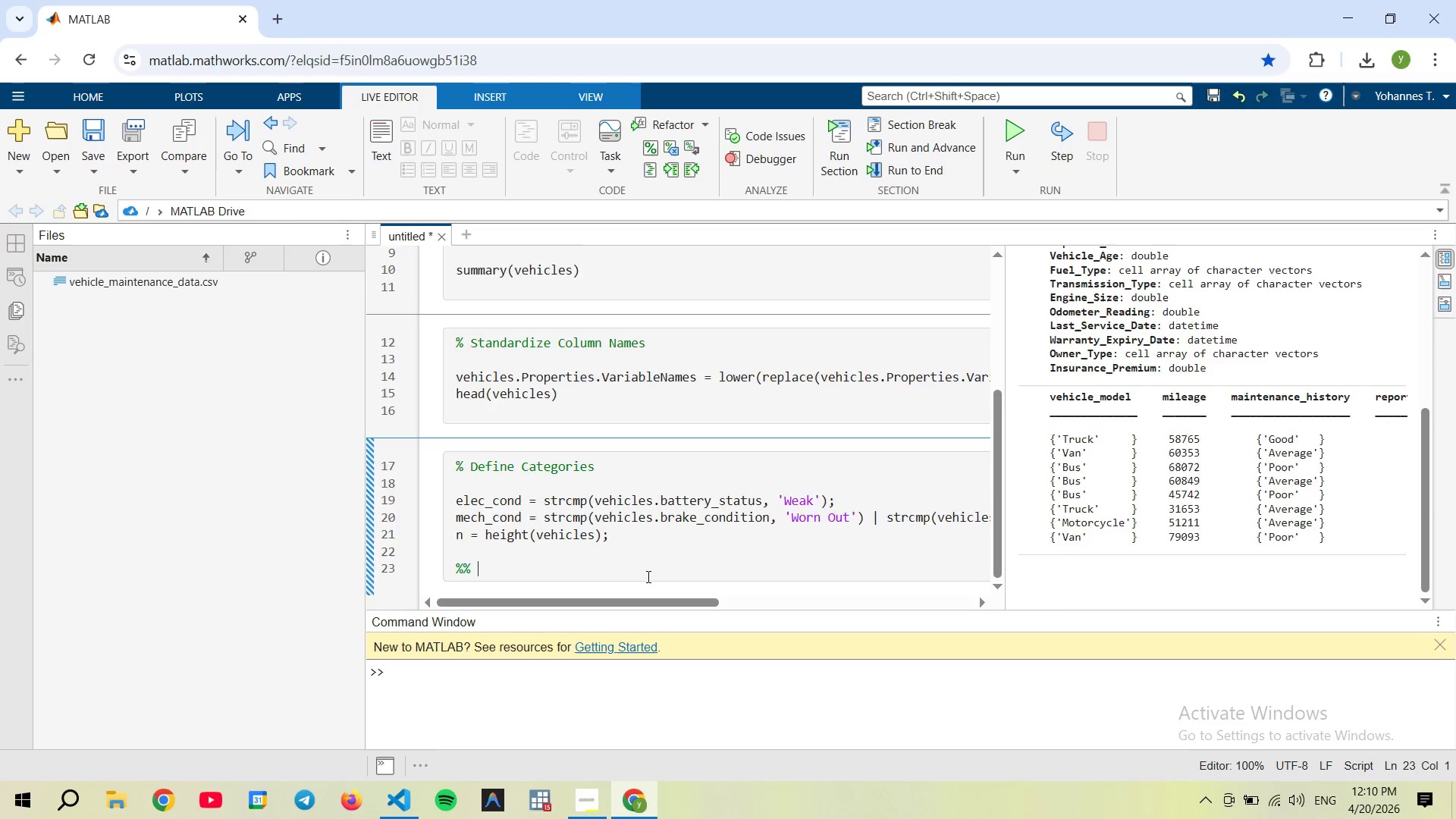 
key(Enter)
 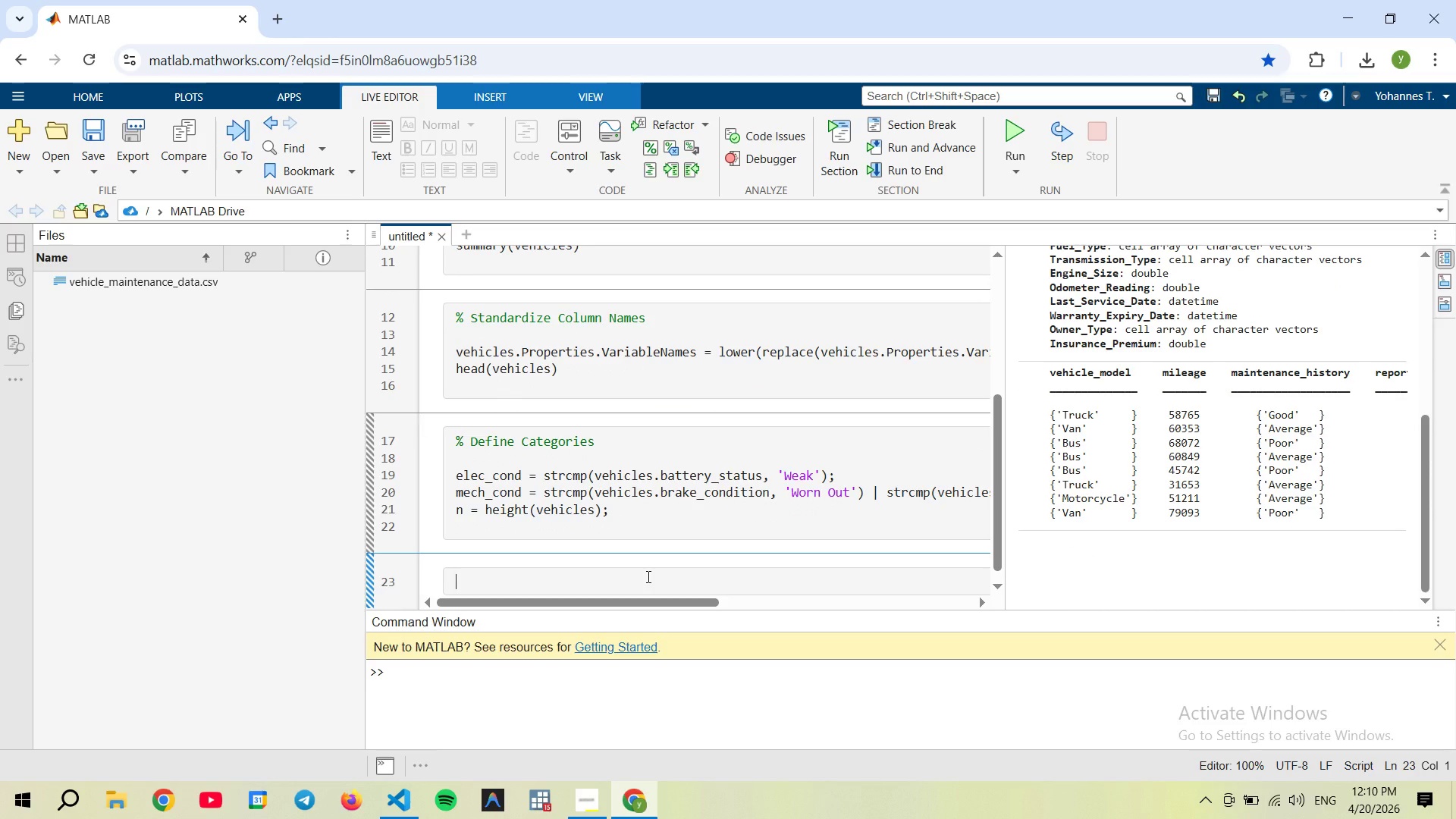 
type(% Create Categorization)
 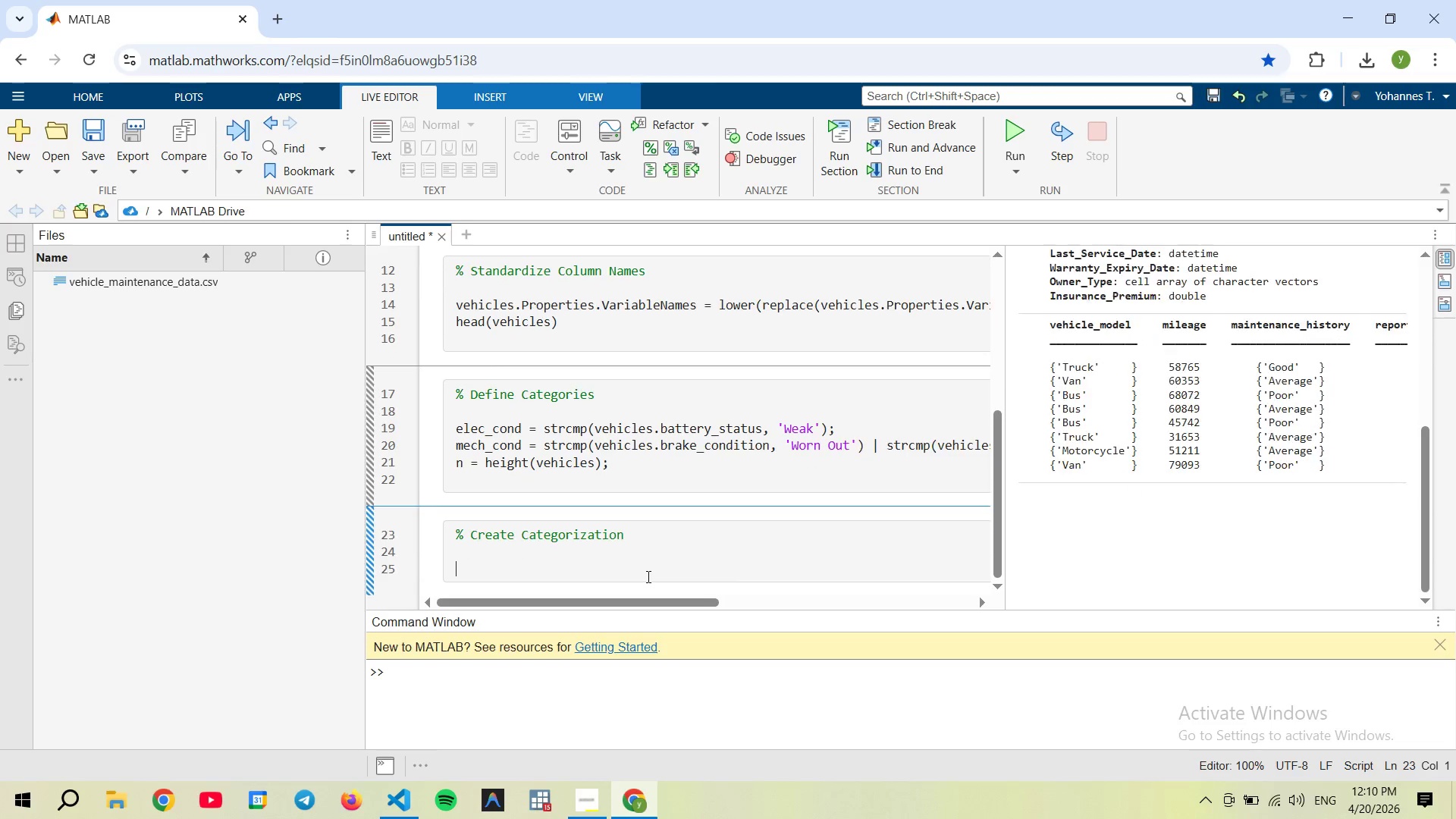 
 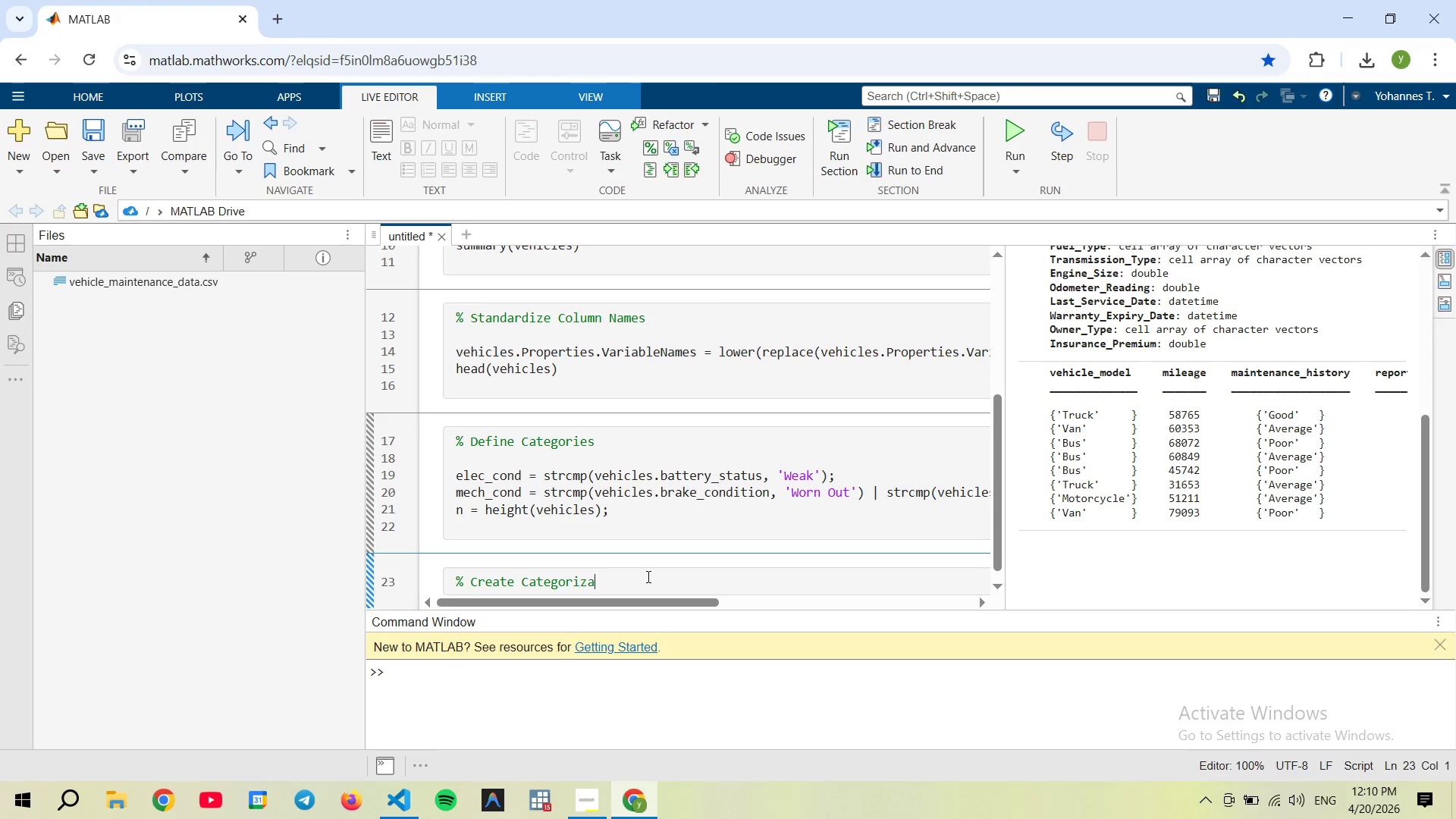 
key(Enter)
 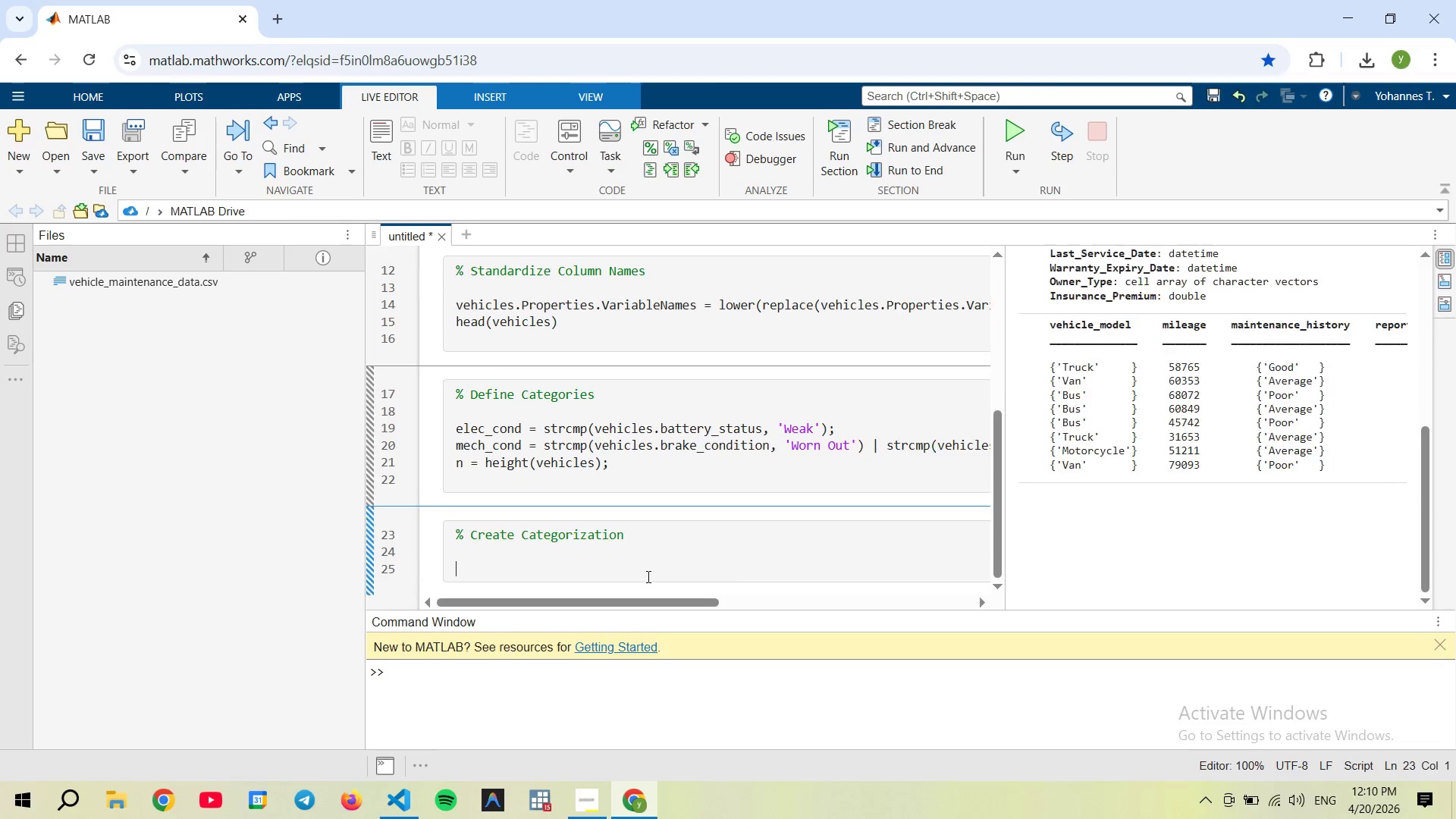 
key(Enter)
 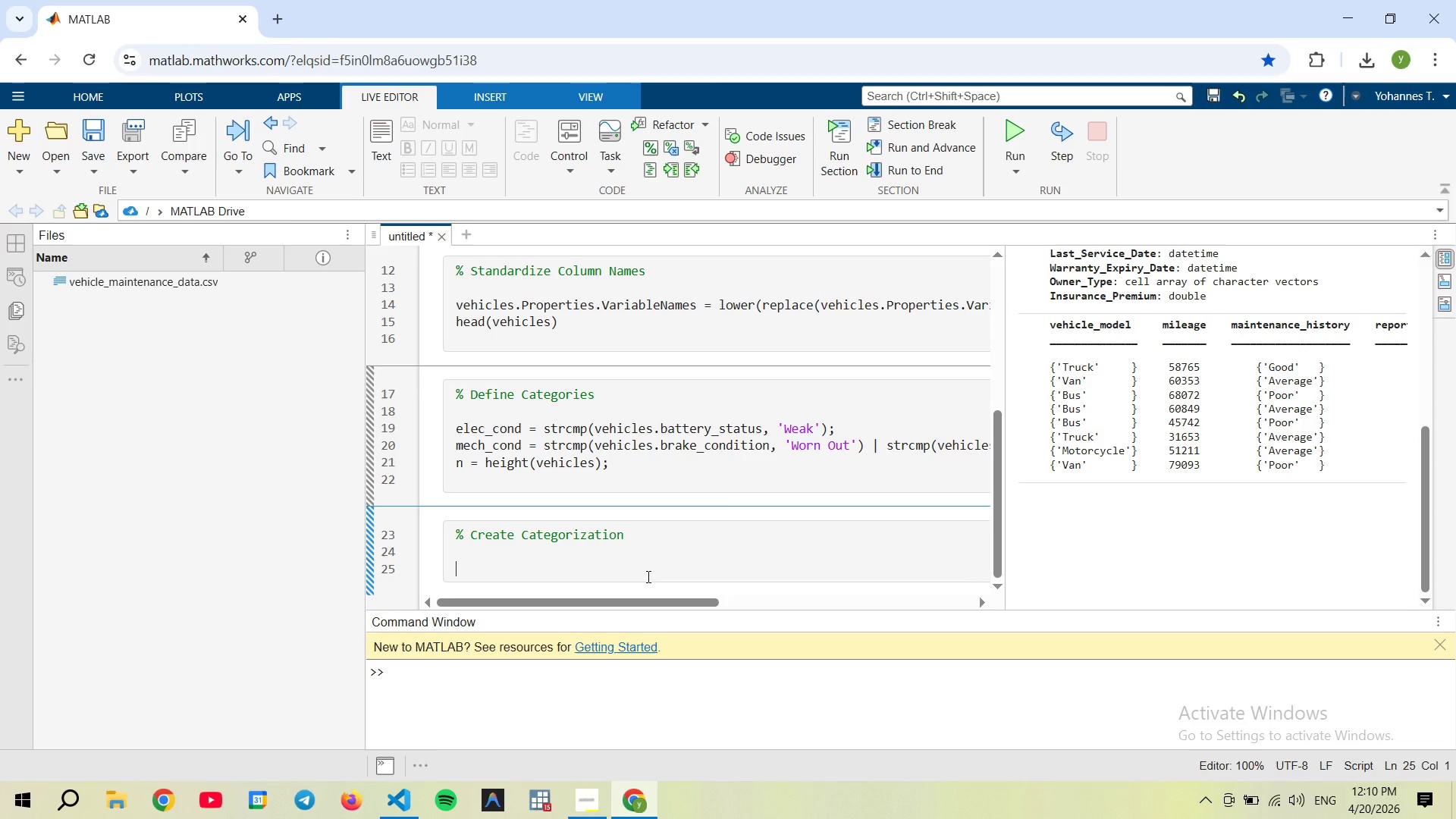 
type(servoce+)
key(Backspace)
key(Backspace)
key(Backspace)
key(Backspace)
type(0)
key(Backspace)
type(ice_cag)
key(Backspace)
type(egory)
 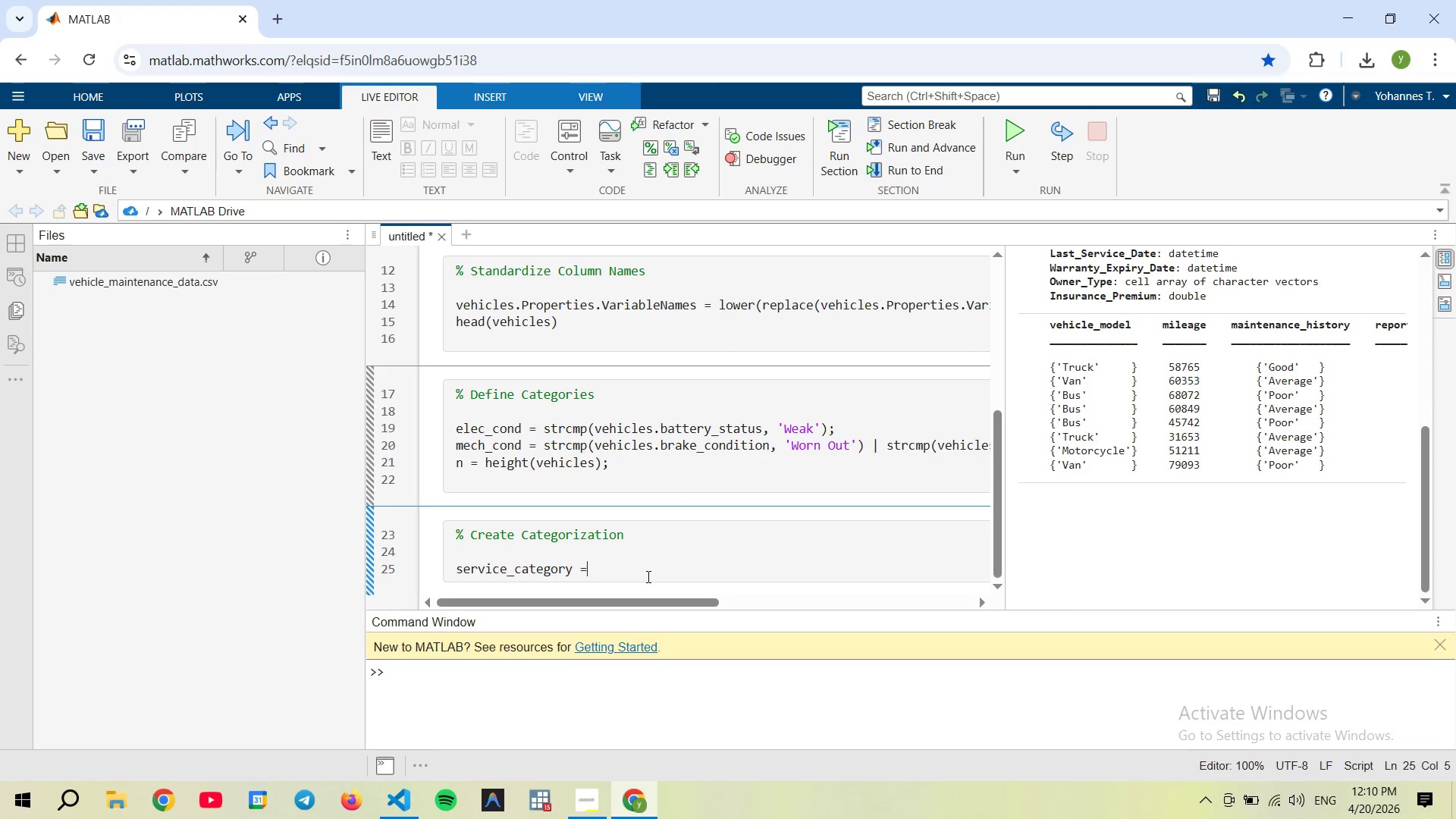 
hold_key(key=T, duration=0.38)
 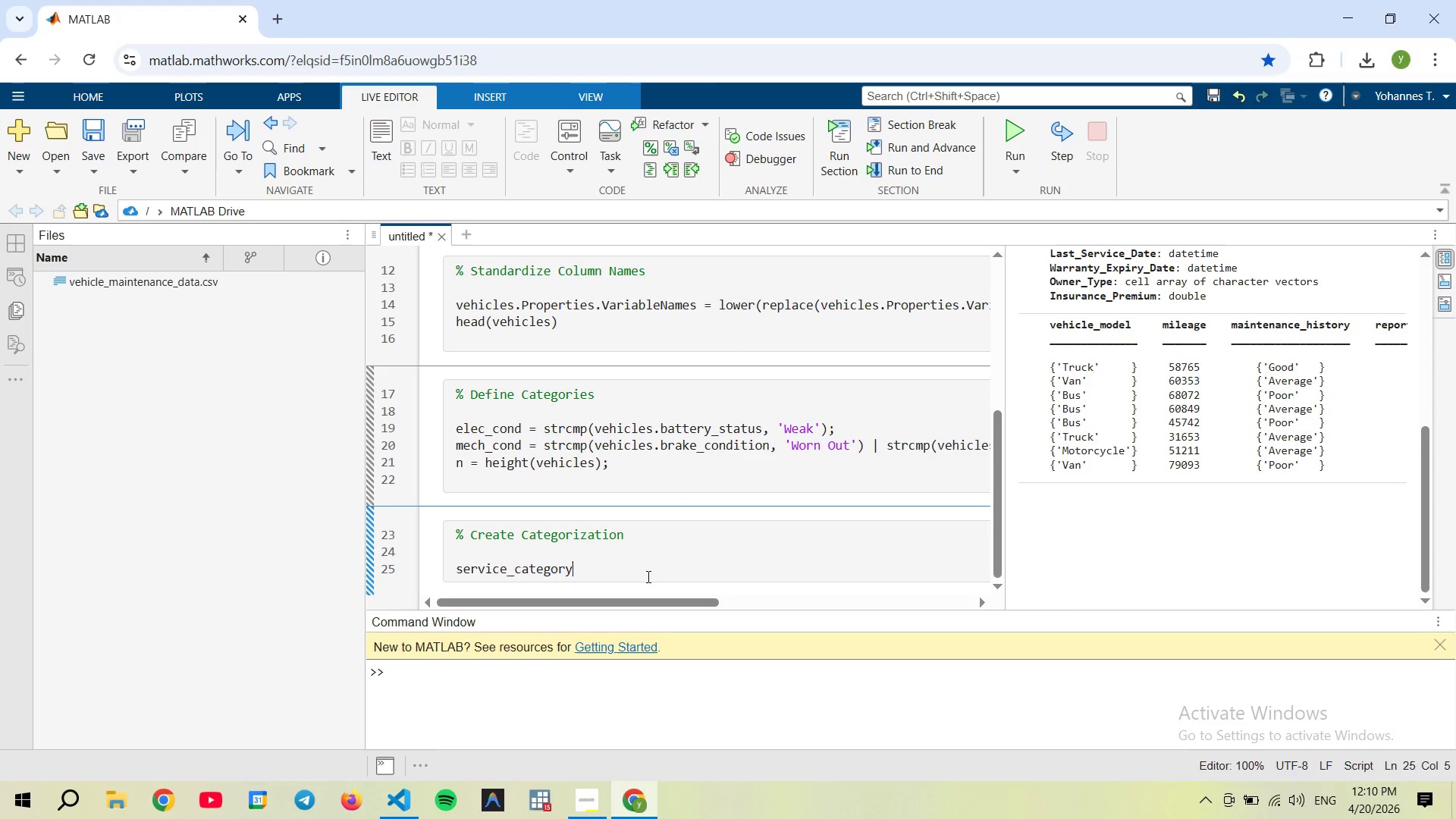 
type( = repatm)
key(Backspace)
key(Backspace)
key(Backspace)
type(mat(')
key(Backspace)
type("routine", )
 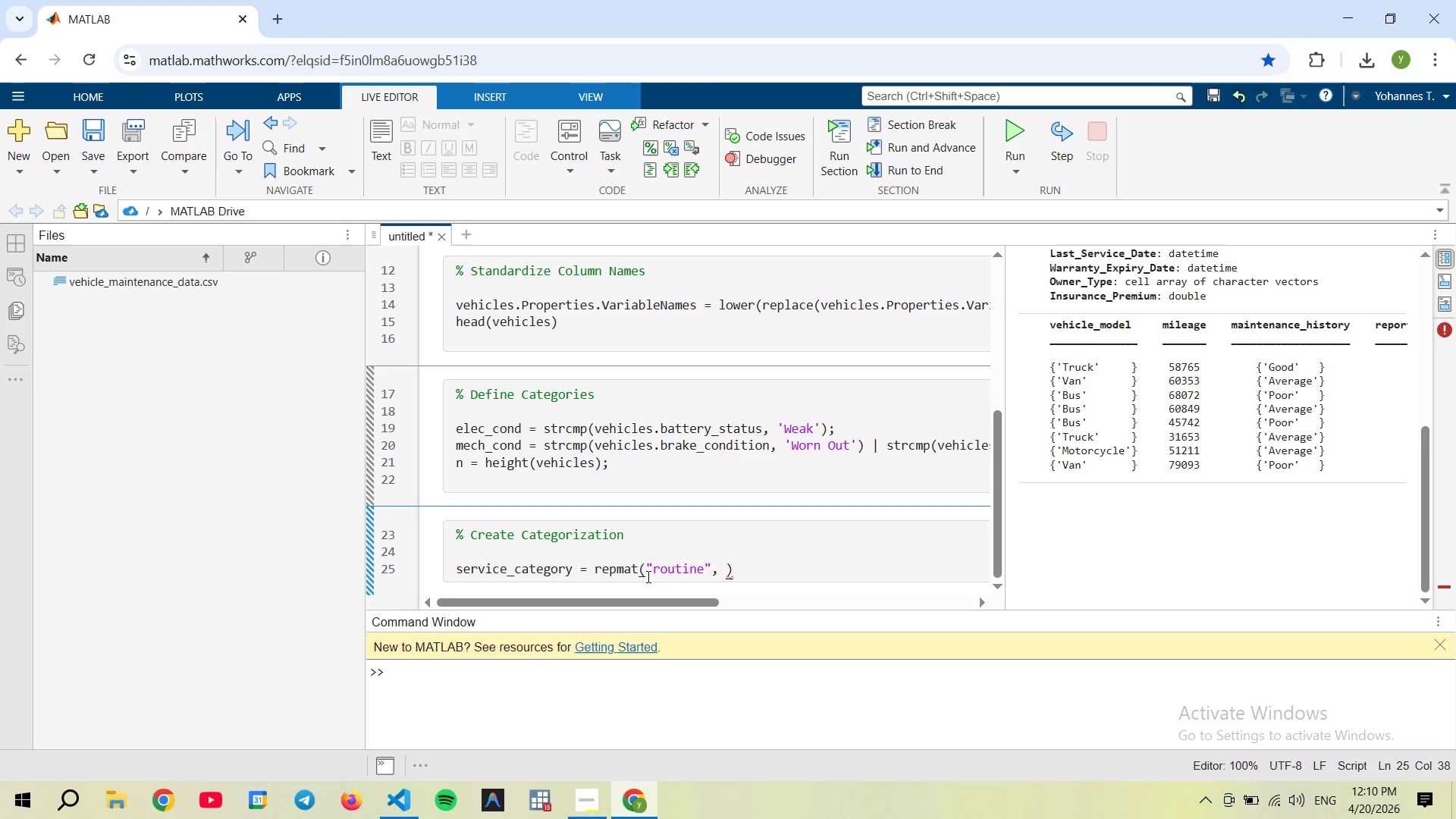 
key(Alt+AltRight)
 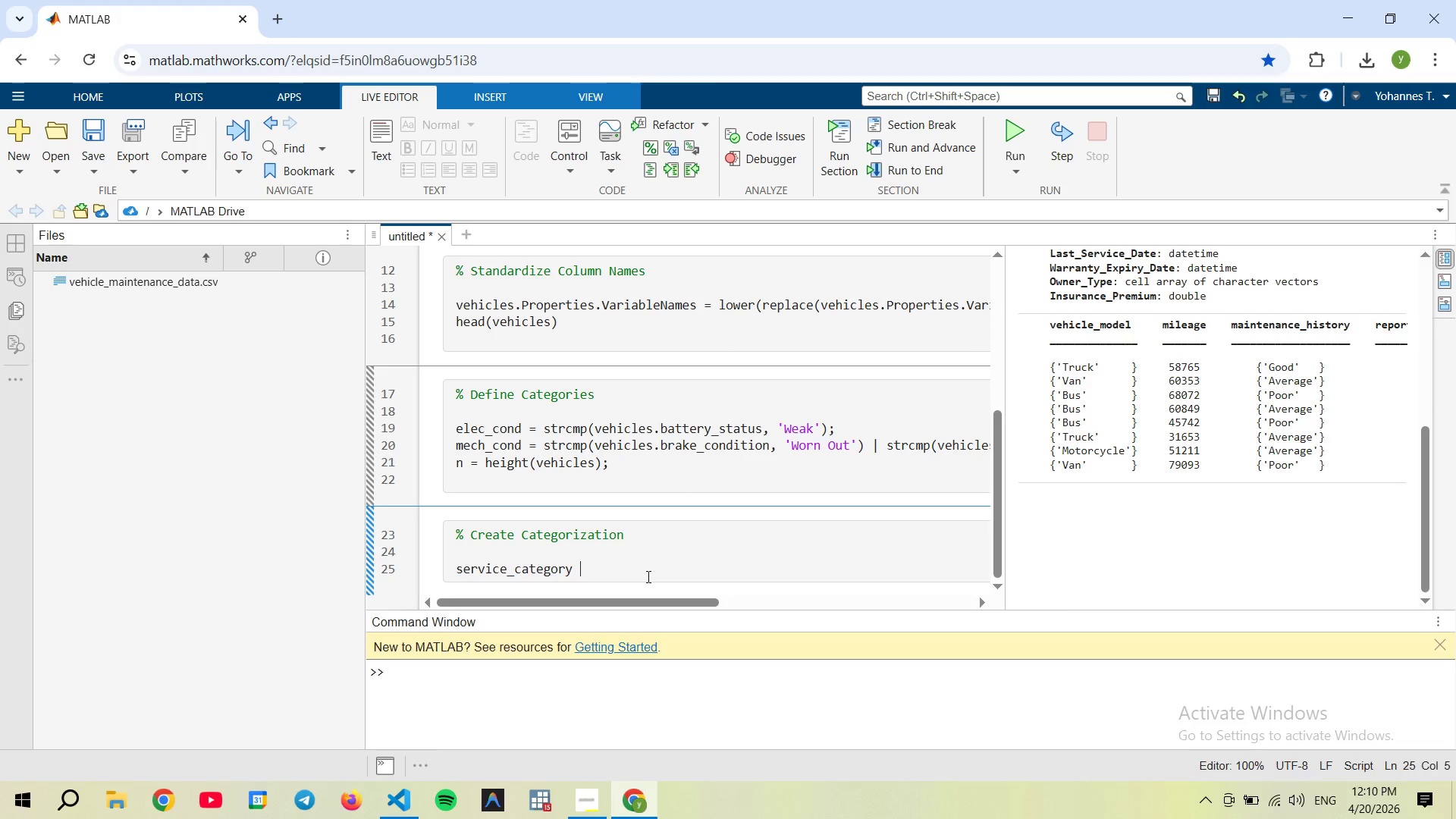 
key(Alt+AltRight)
 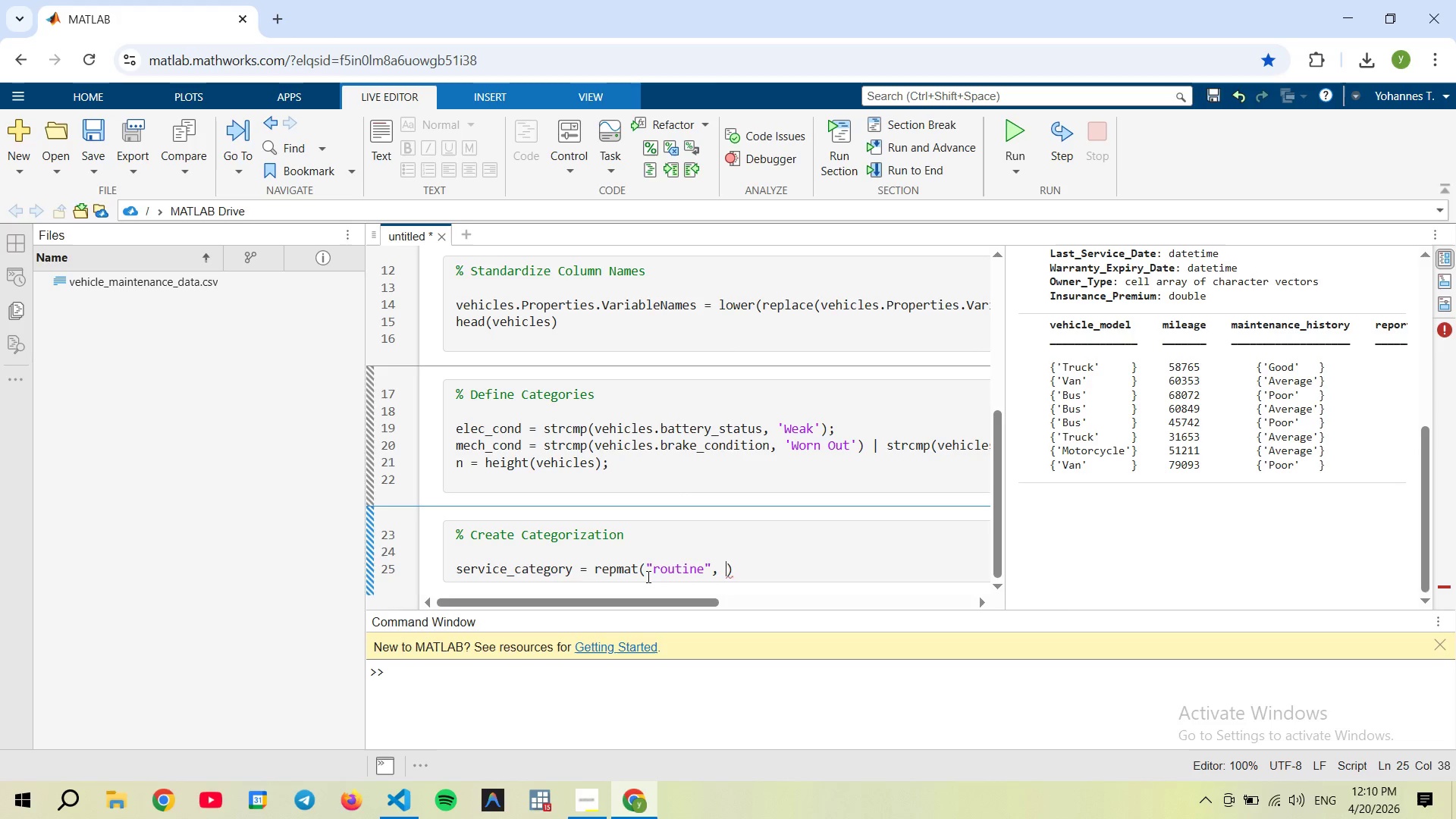 
key(N)
 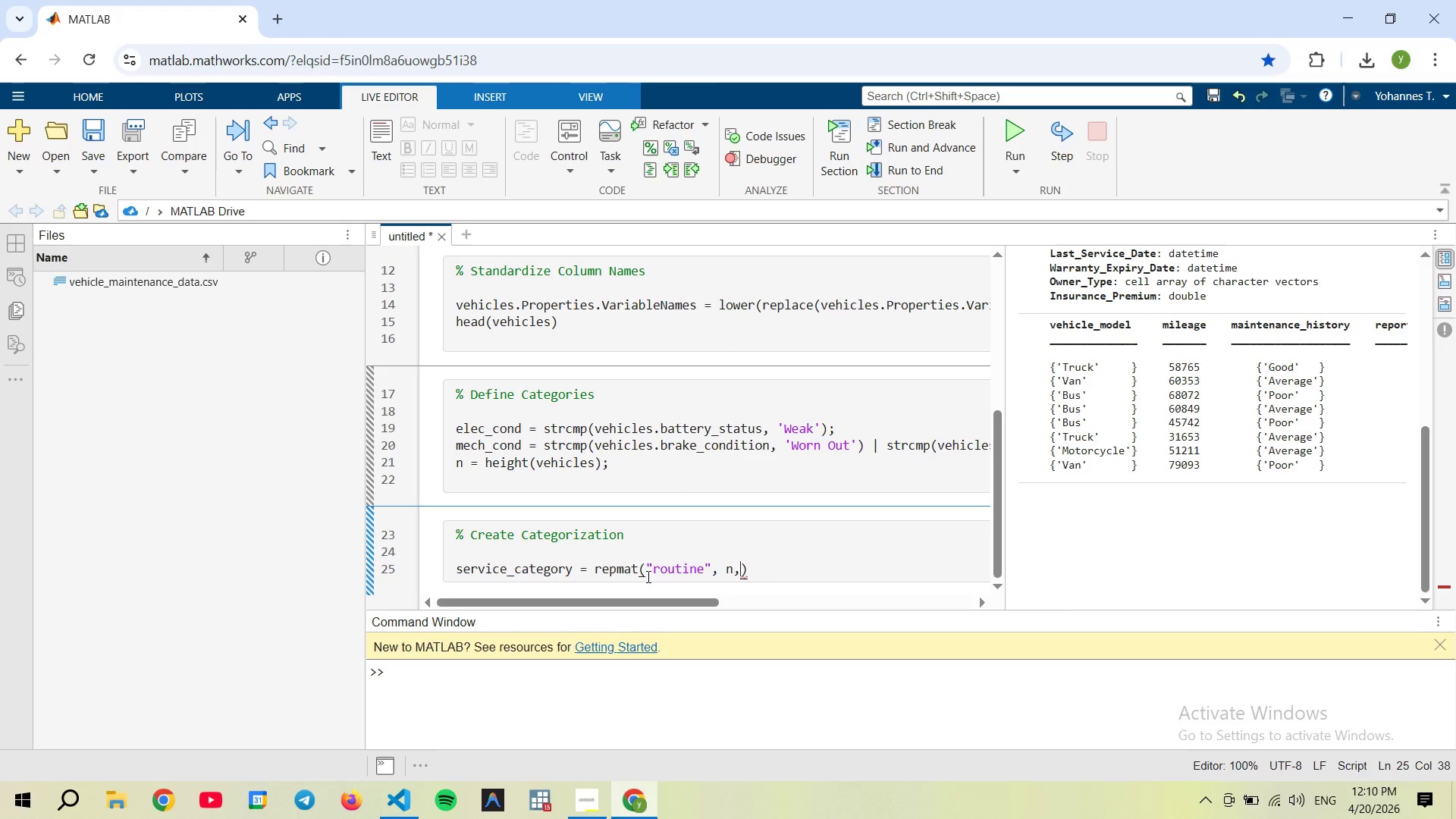 
key(Comma)
 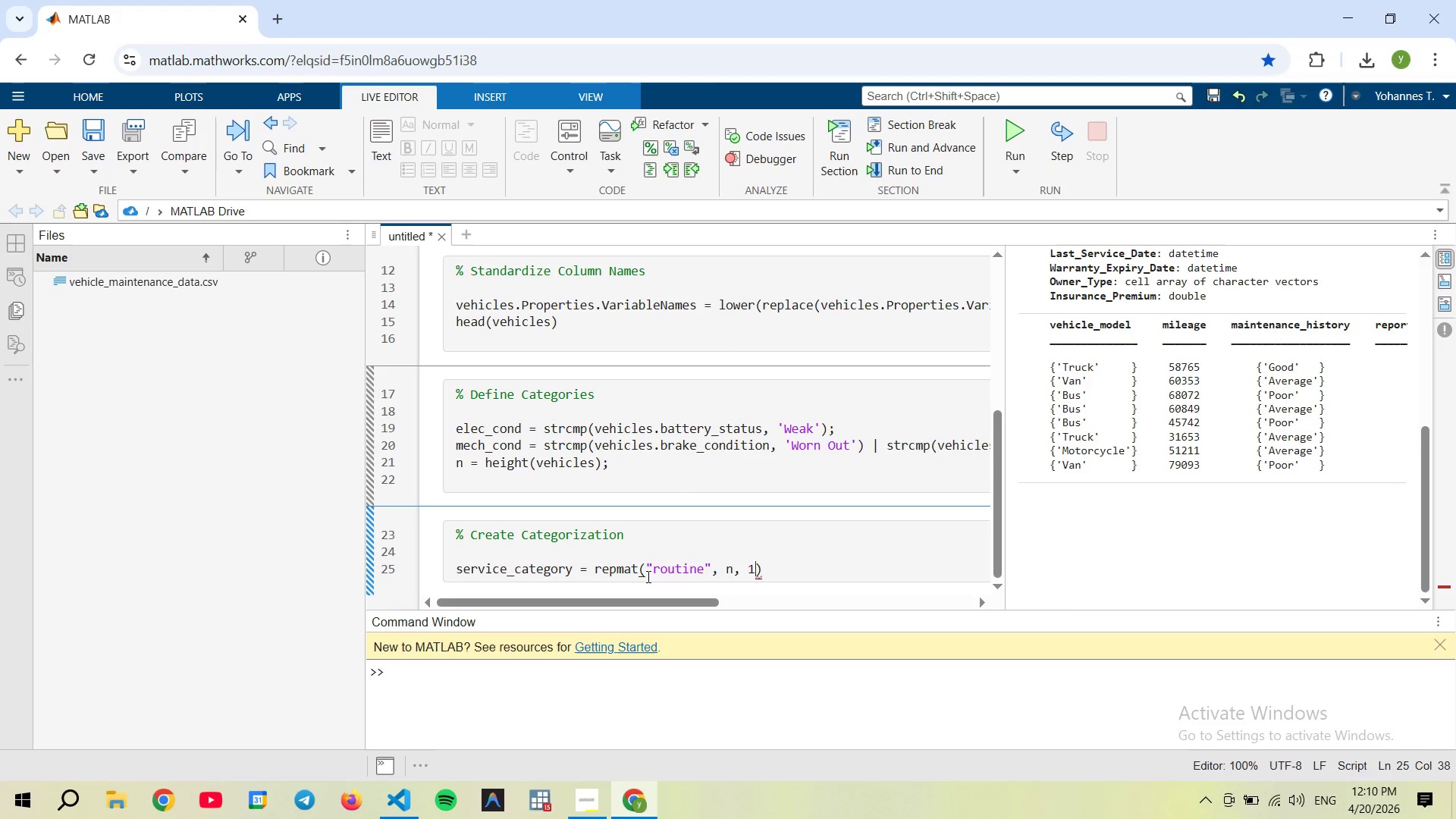 
hold_key(key=AltRight, duration=3.66)
 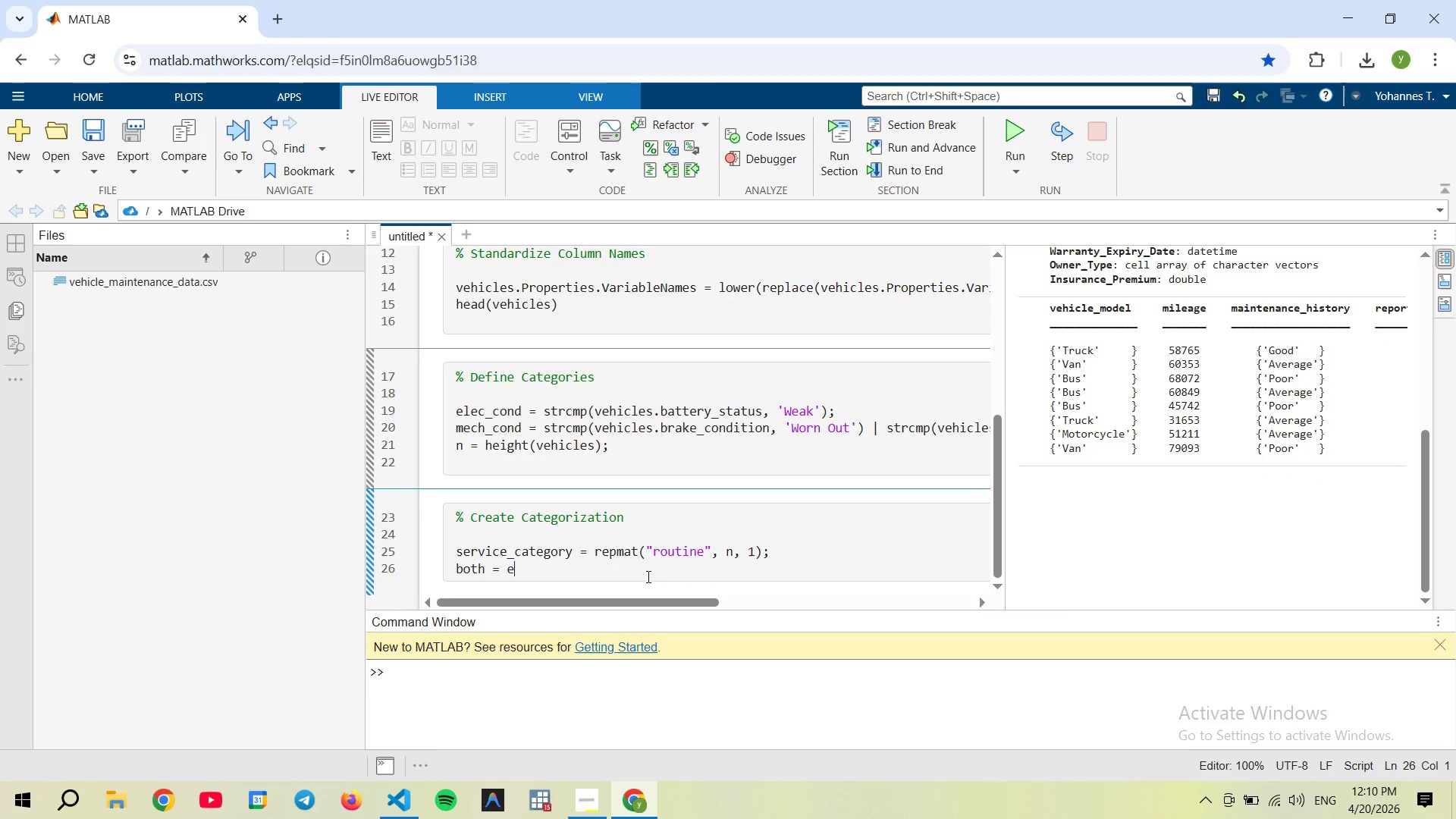 
key(Space)
 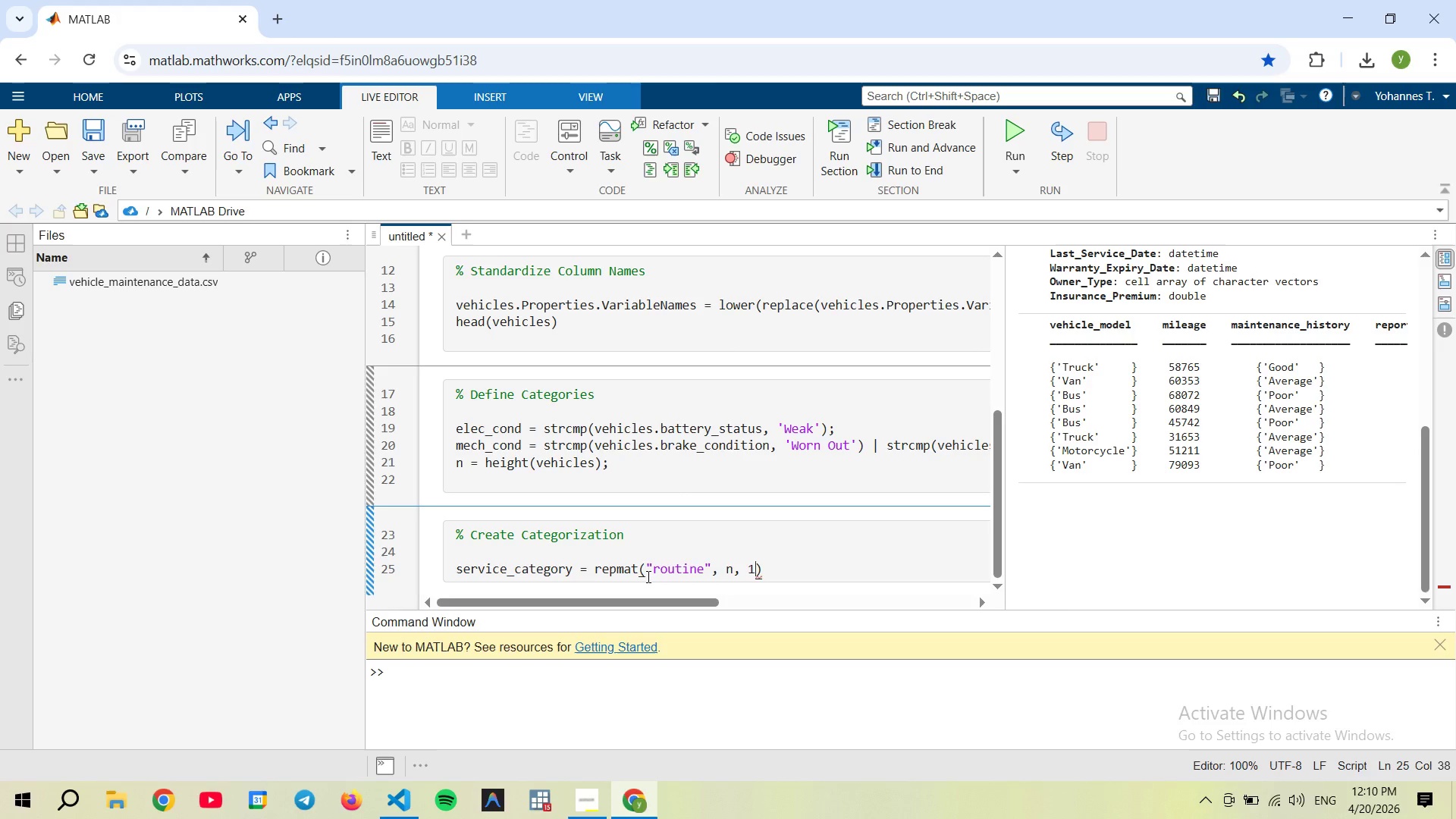 
key(1)
 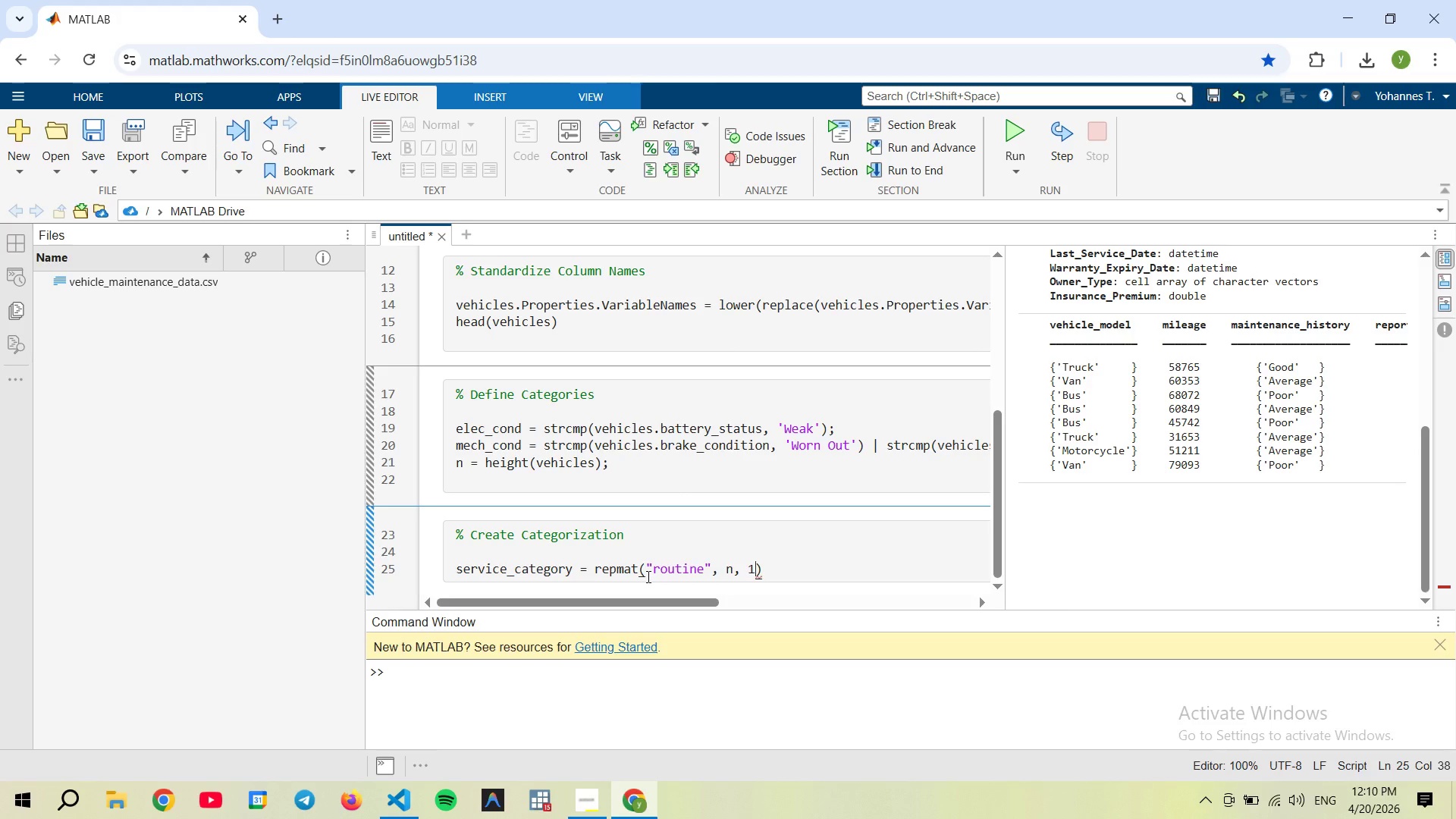 
key(Shift+ShiftLeft)
 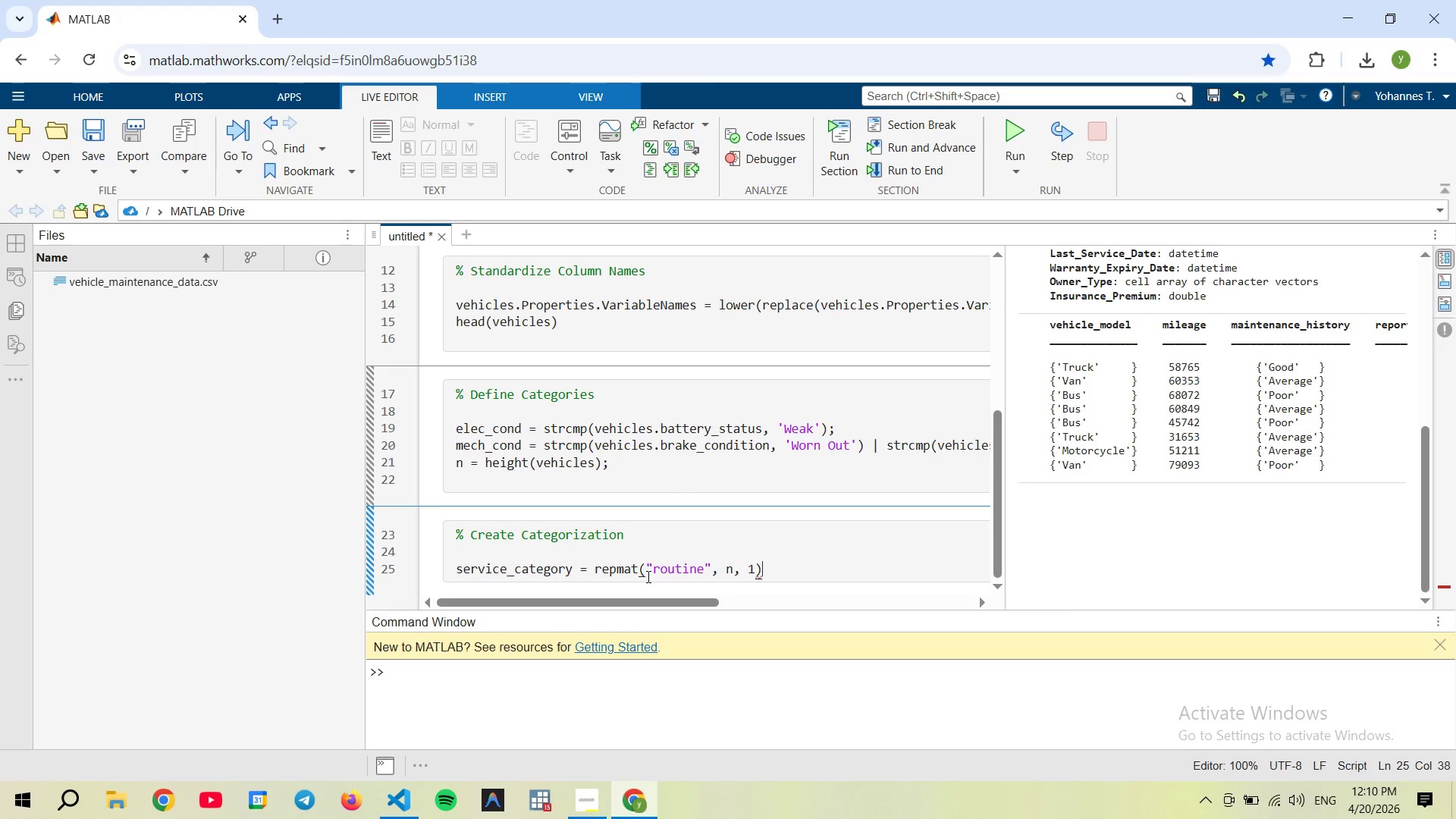 
key(Shift+0)
 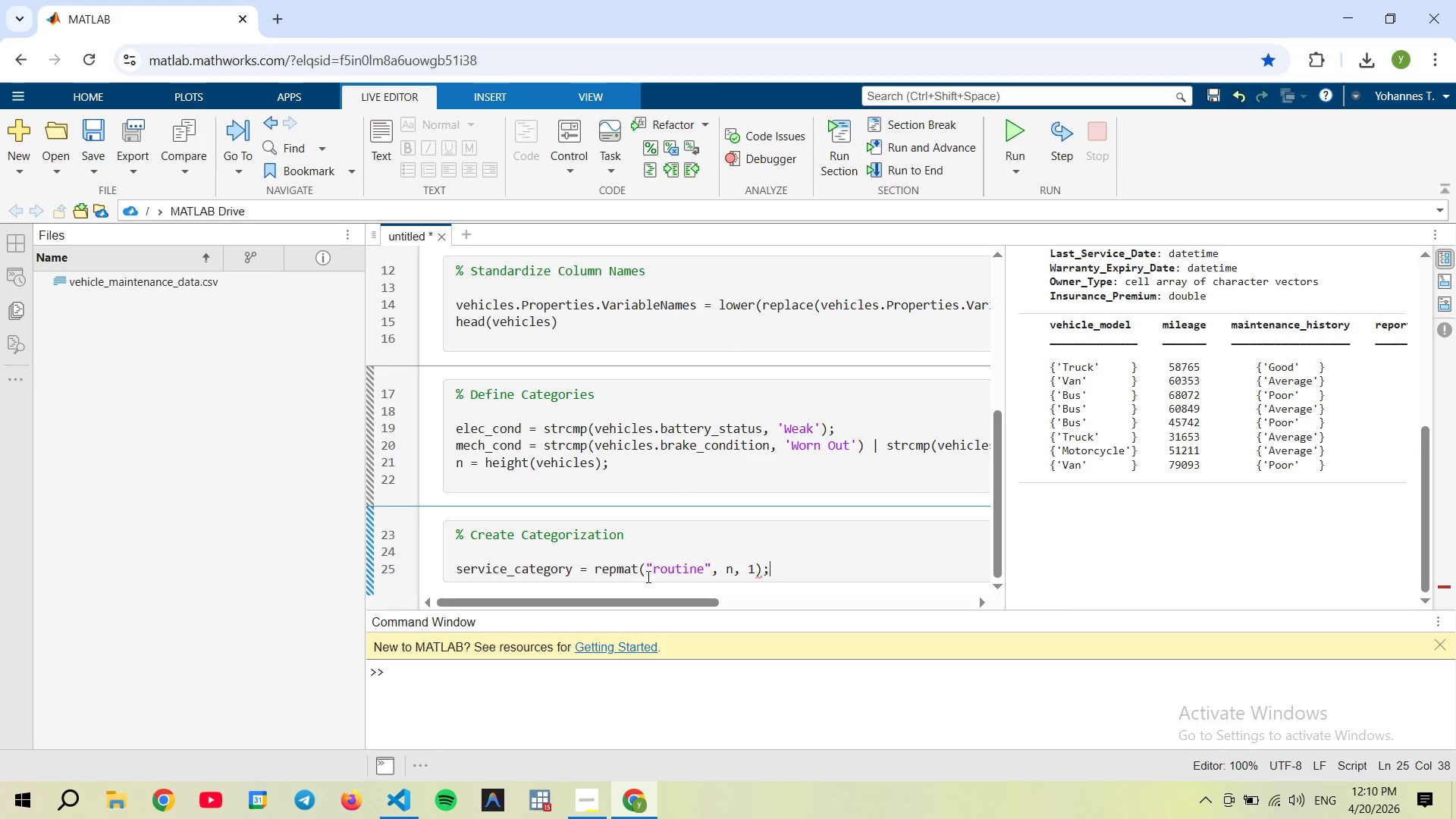 
key(Semicolon)
 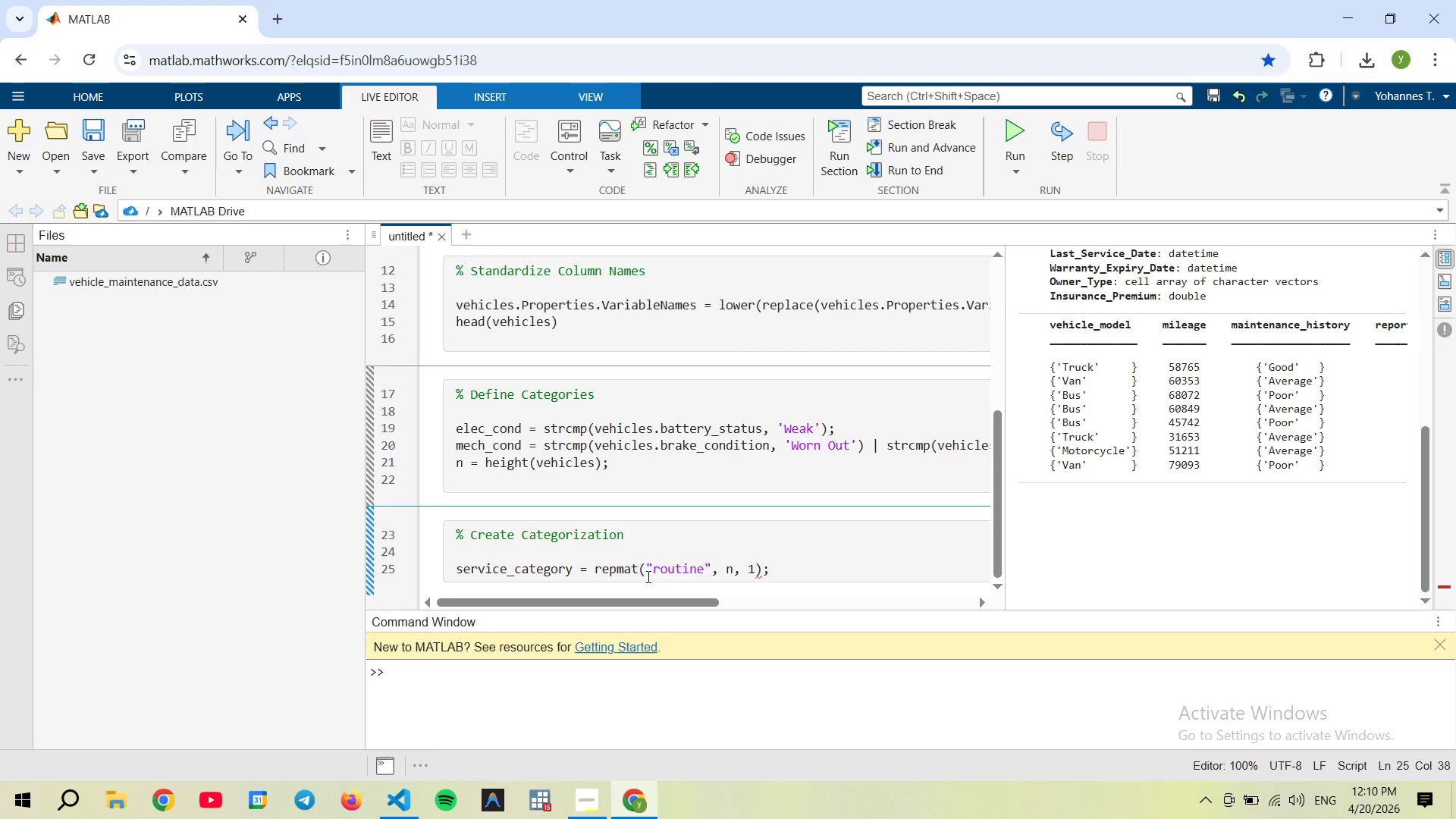 
key(Enter)
 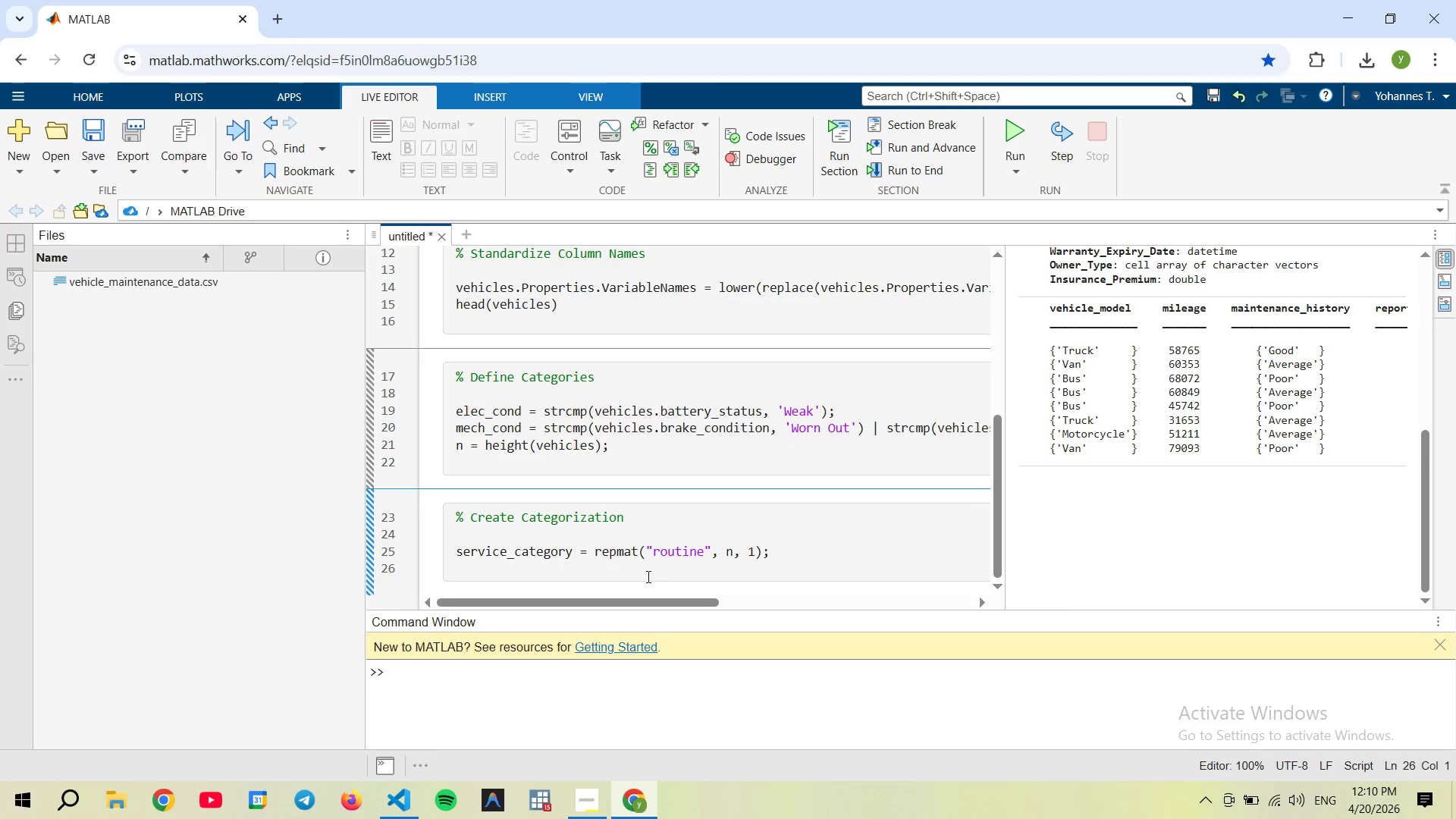 
type(both = elec_cond & mech_cond;)
 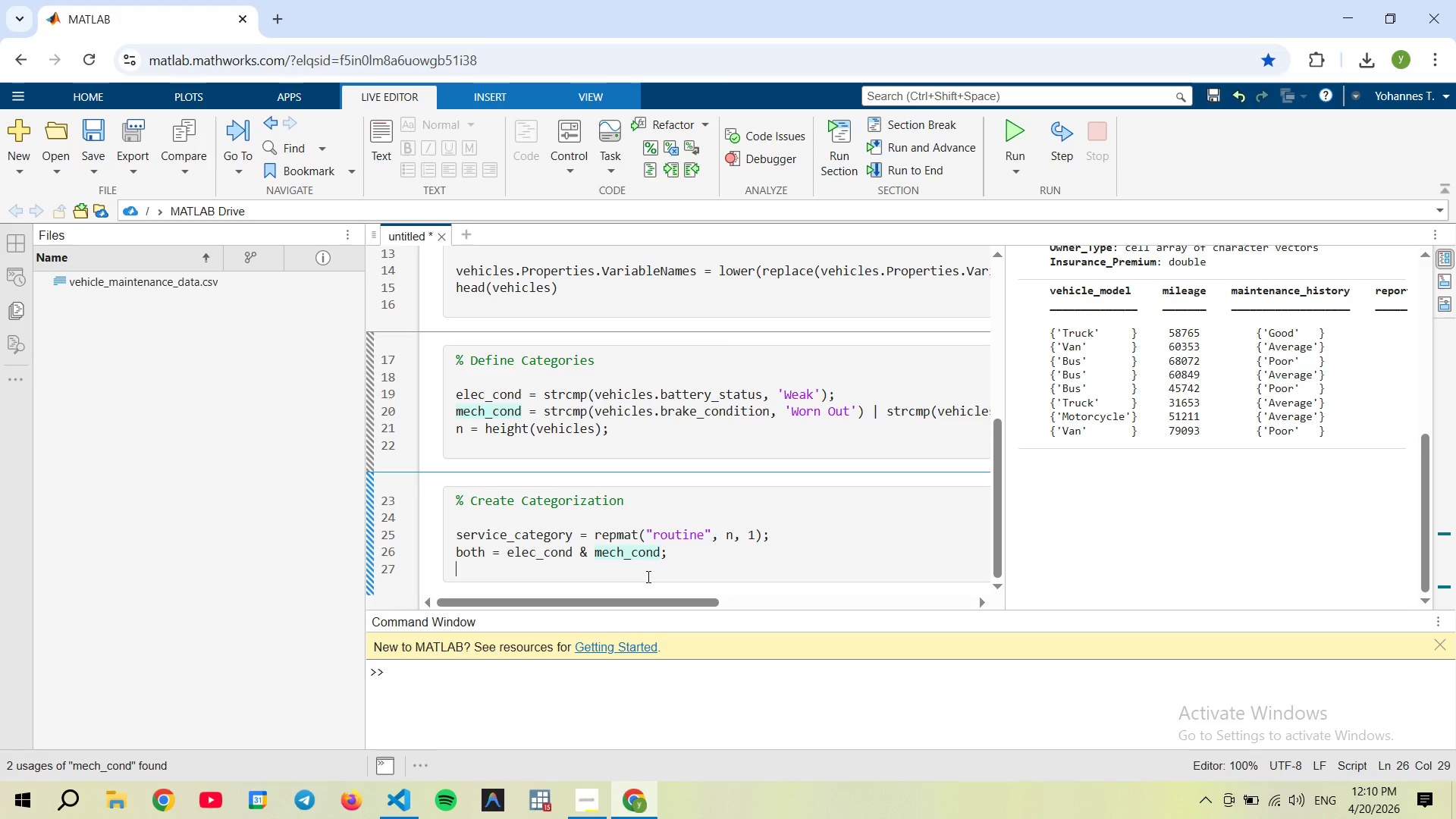 
 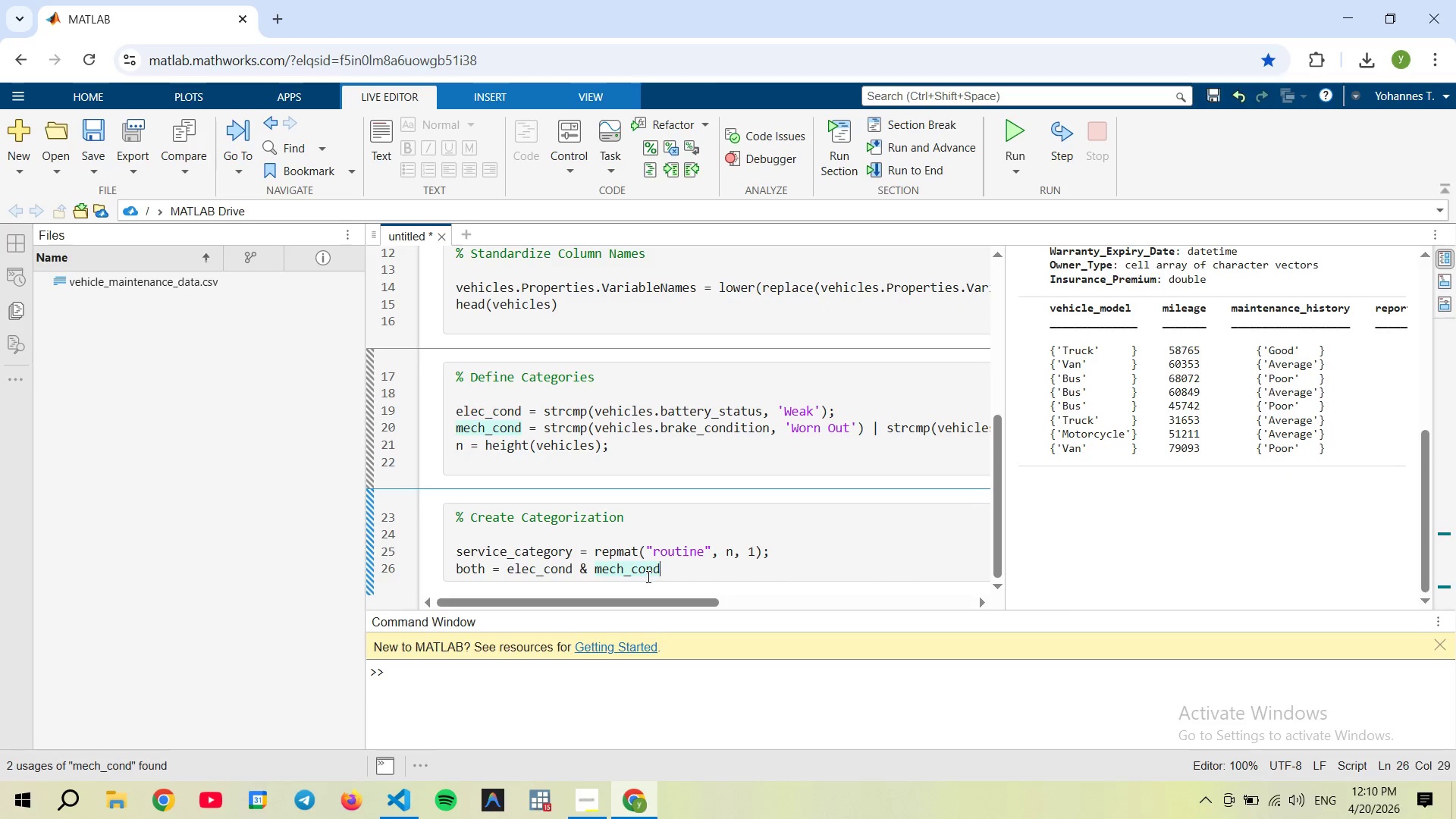 
key(Enter)
 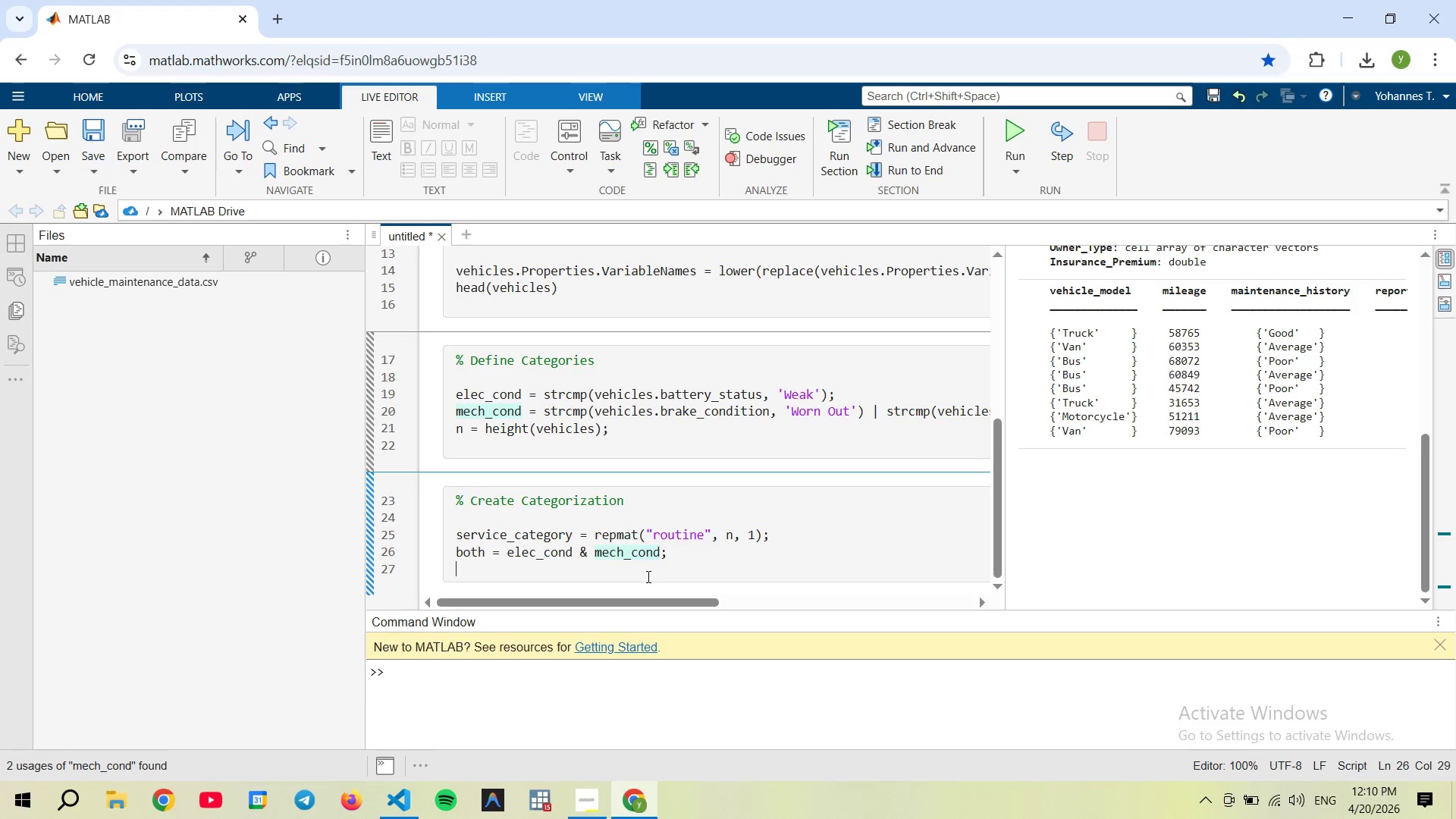 
type(service_category)b)
key(Backspace)
key(Backspace)
type((both) )
 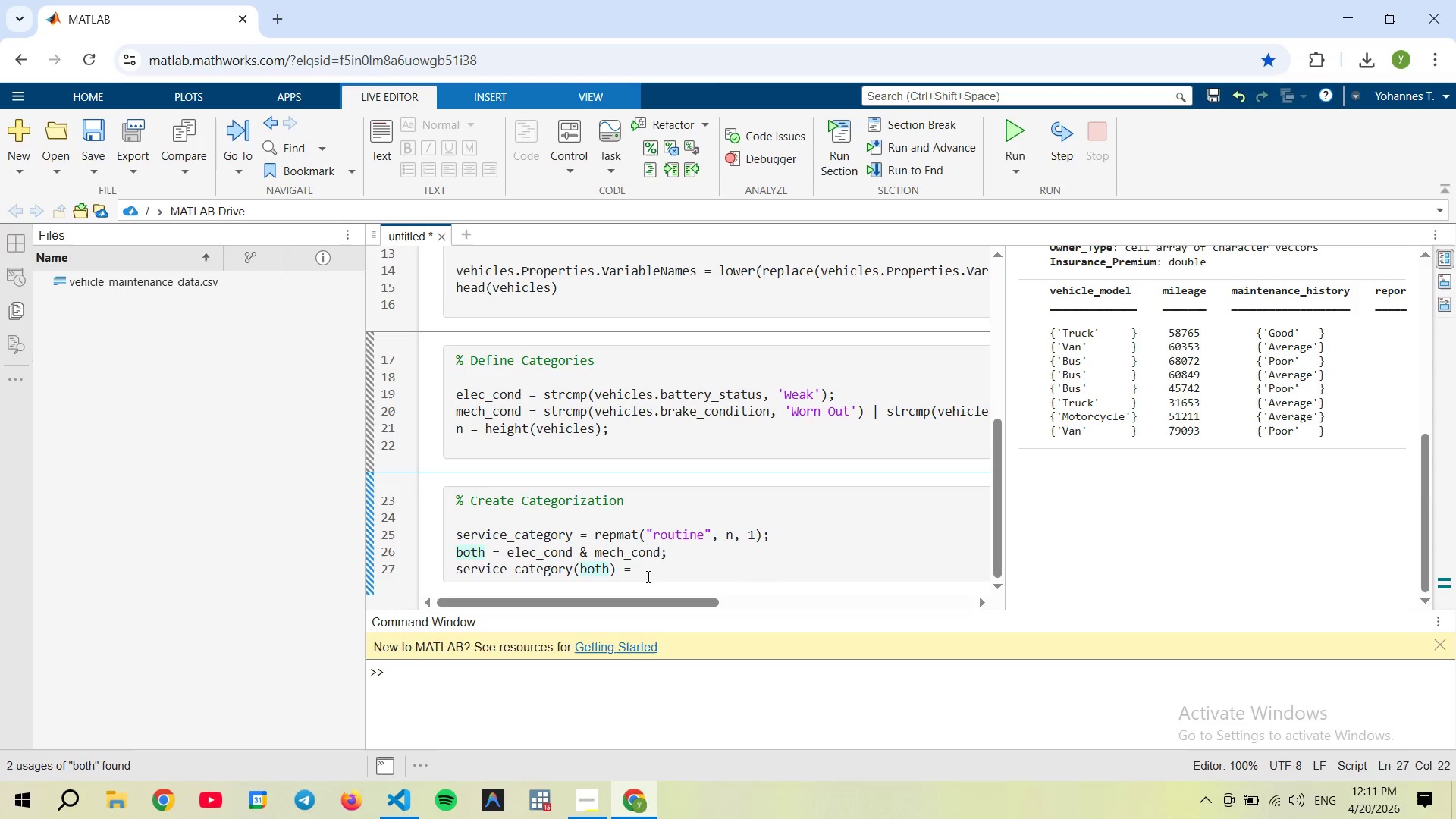 
 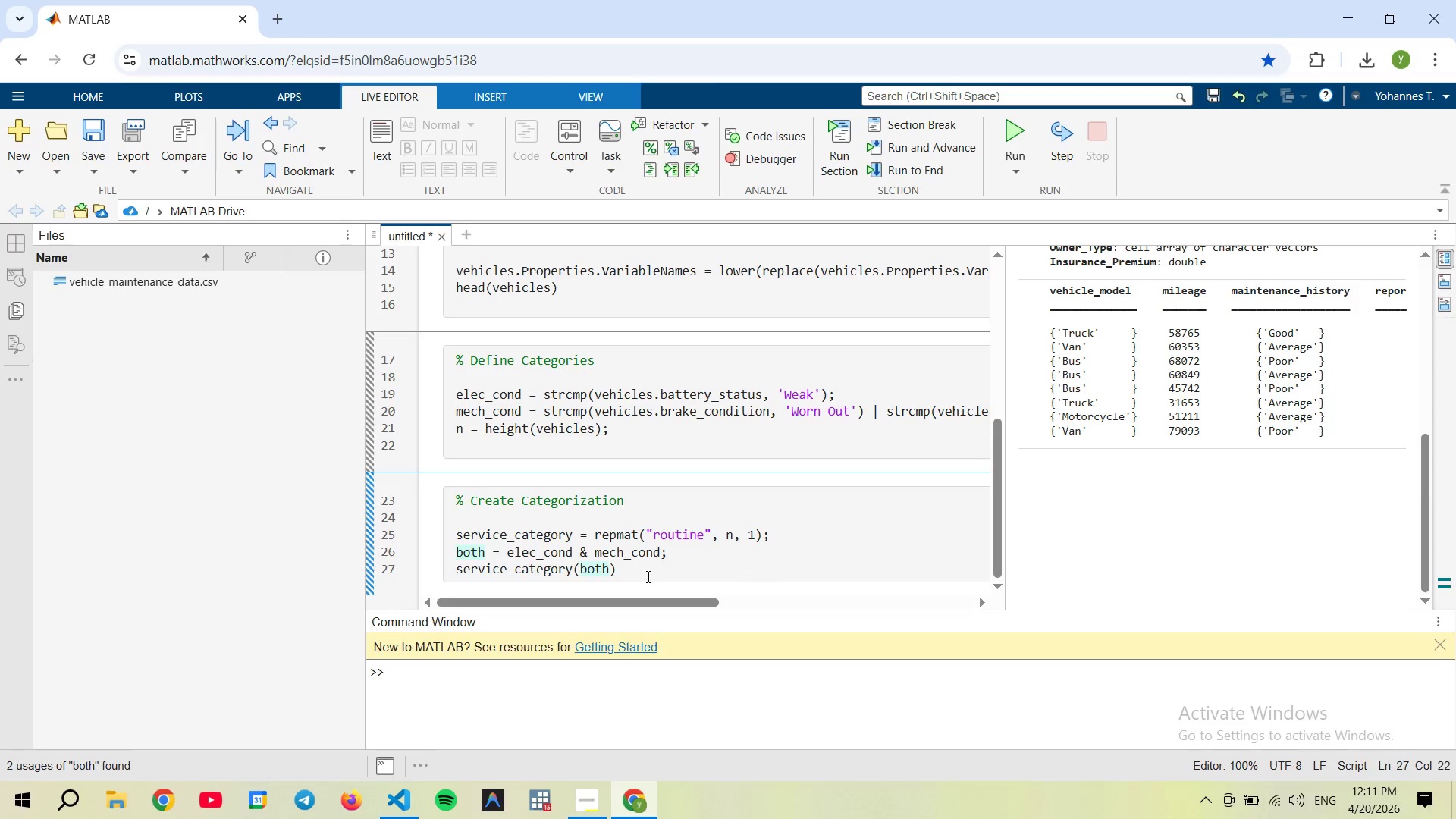 
key(Alt+AltRight)
 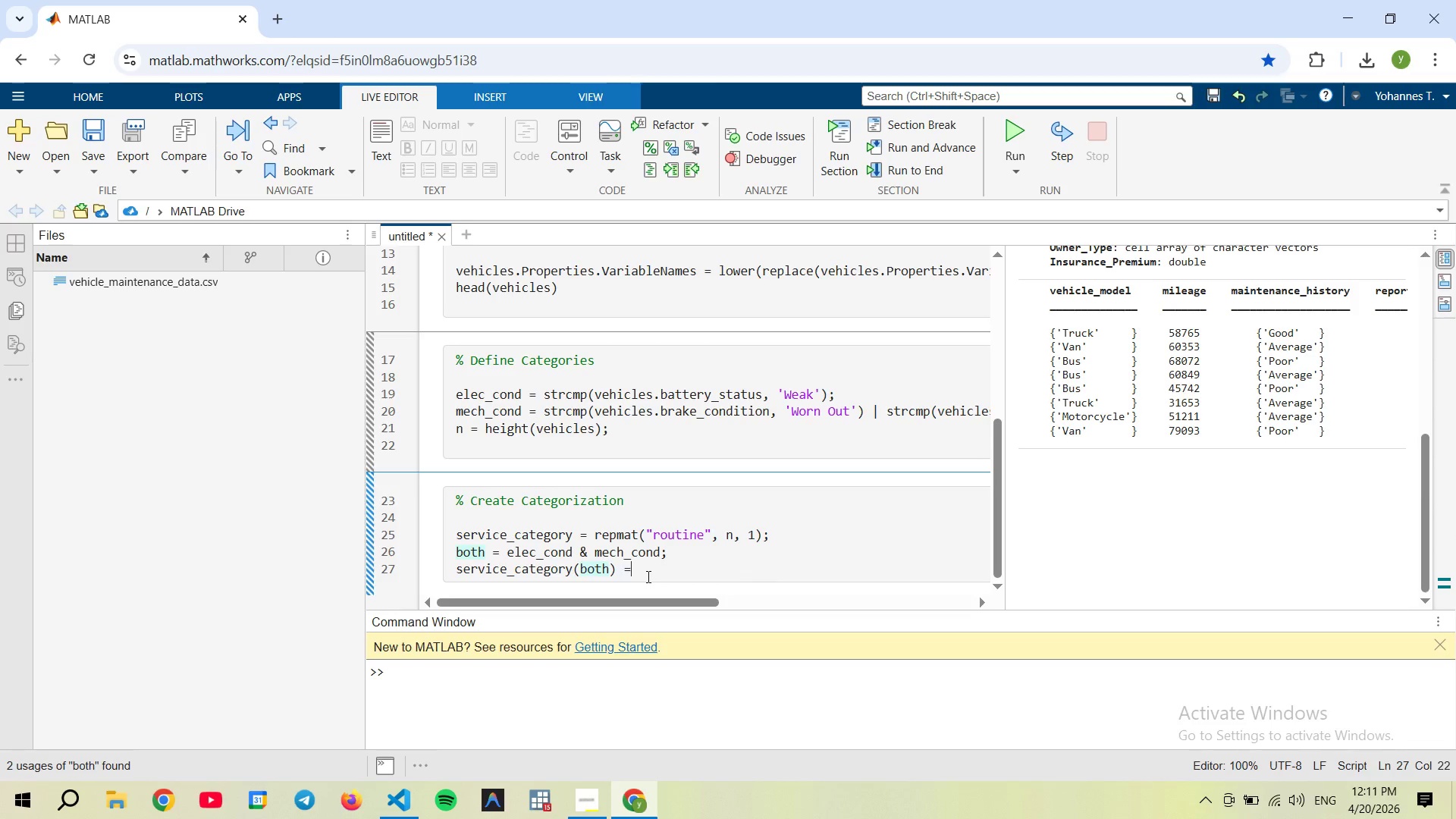 
type(= "both";)
 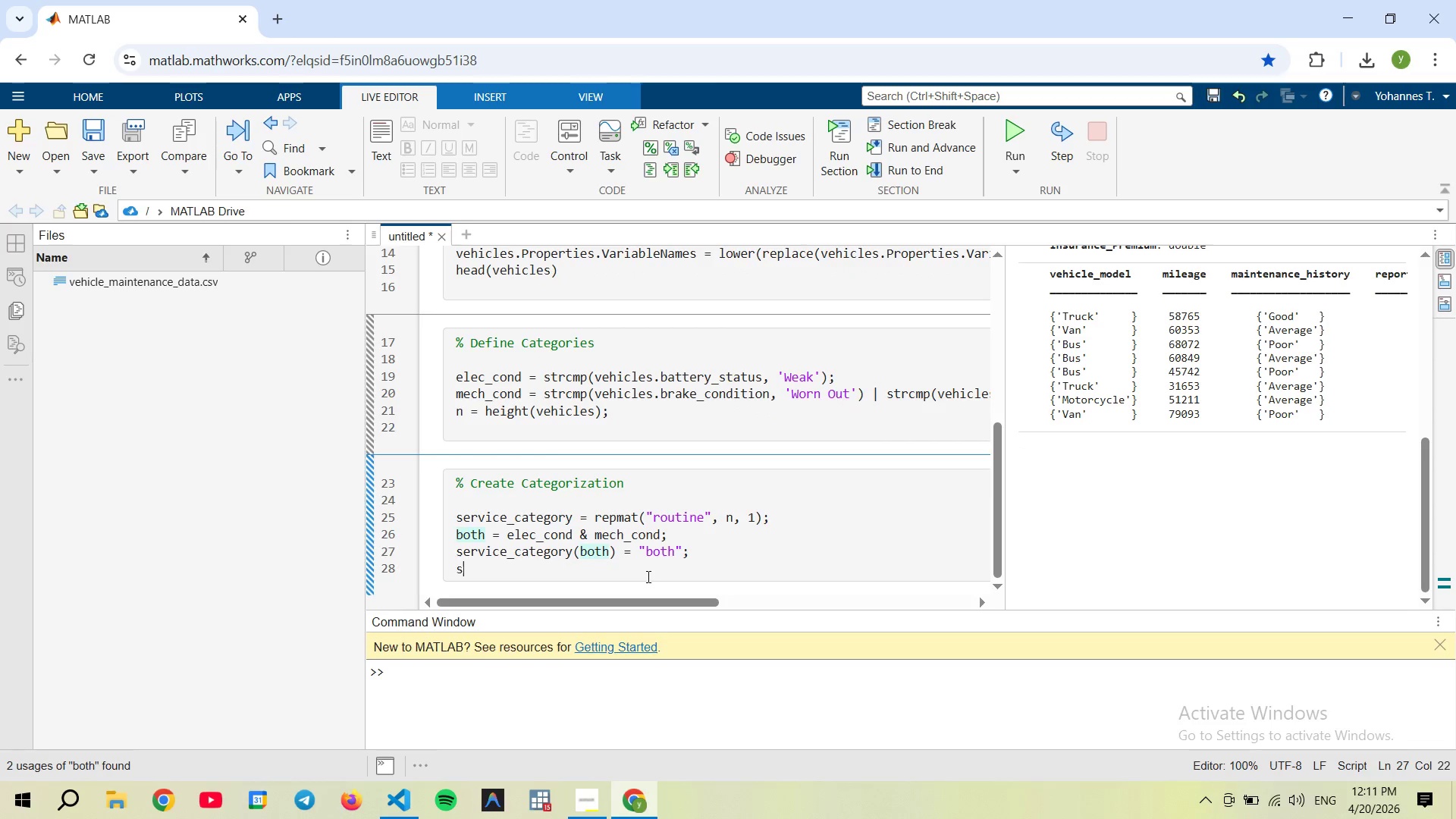 
 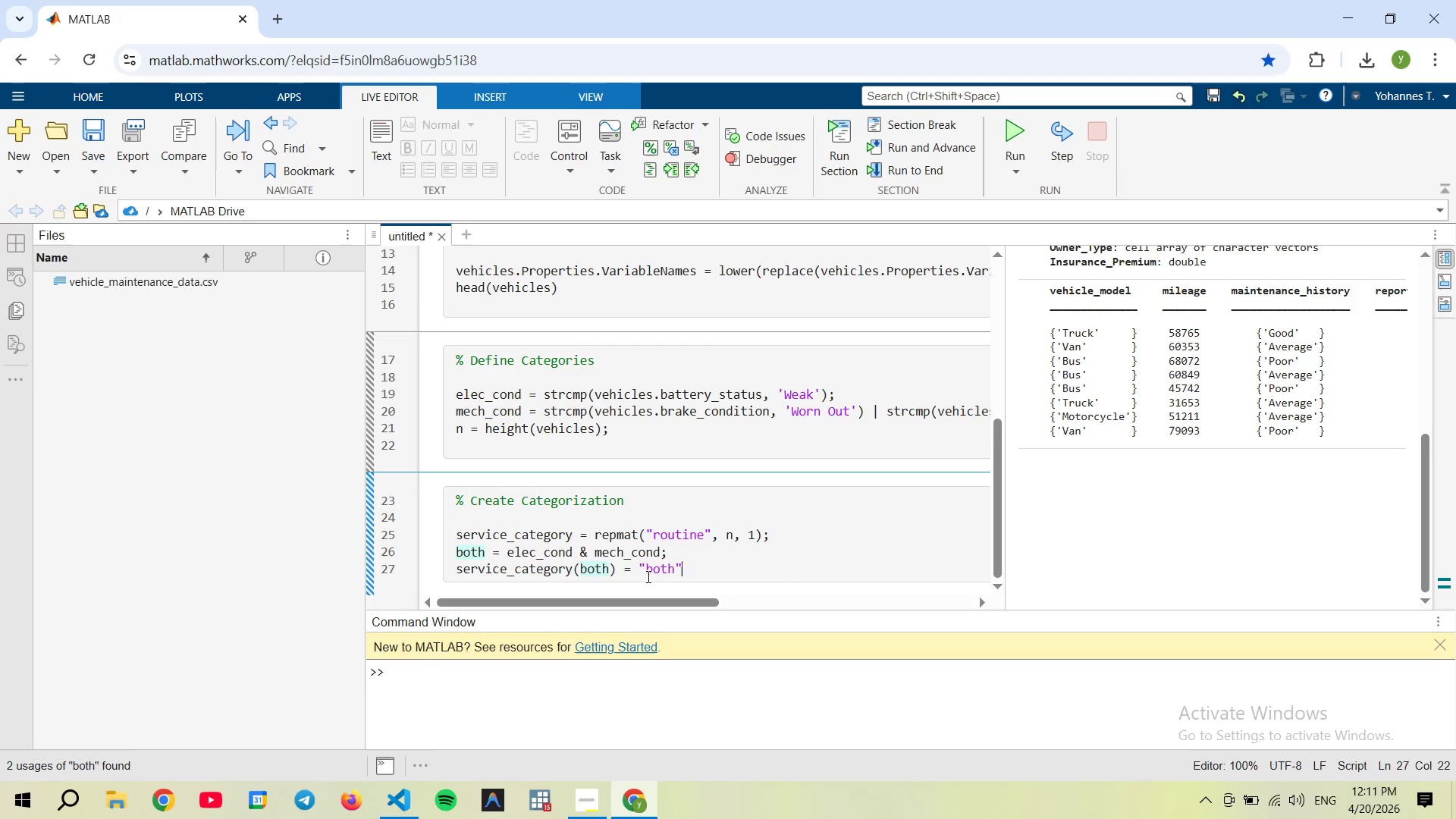 
key(Enter)
 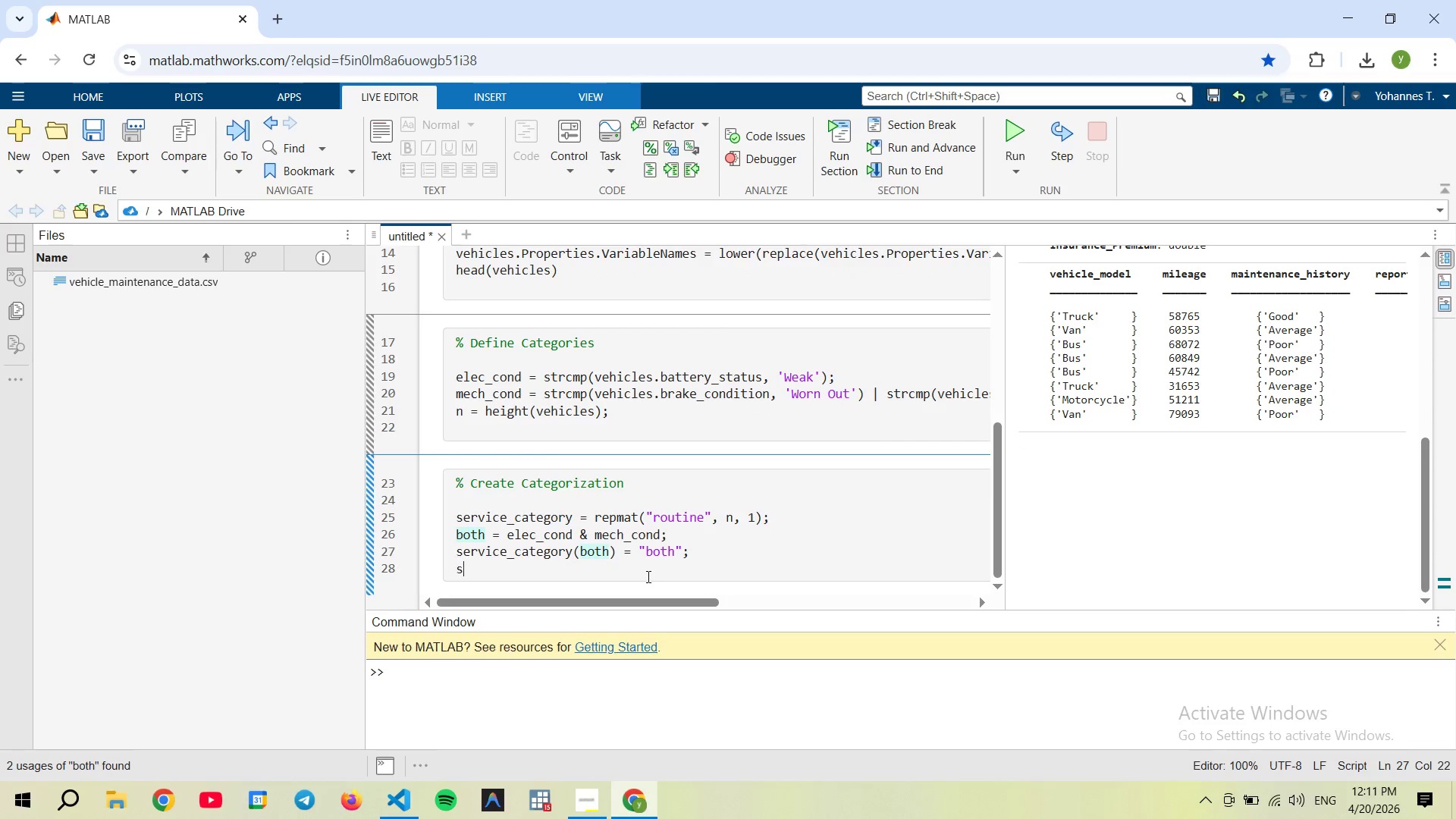 
type(service_category(elec_cond)
 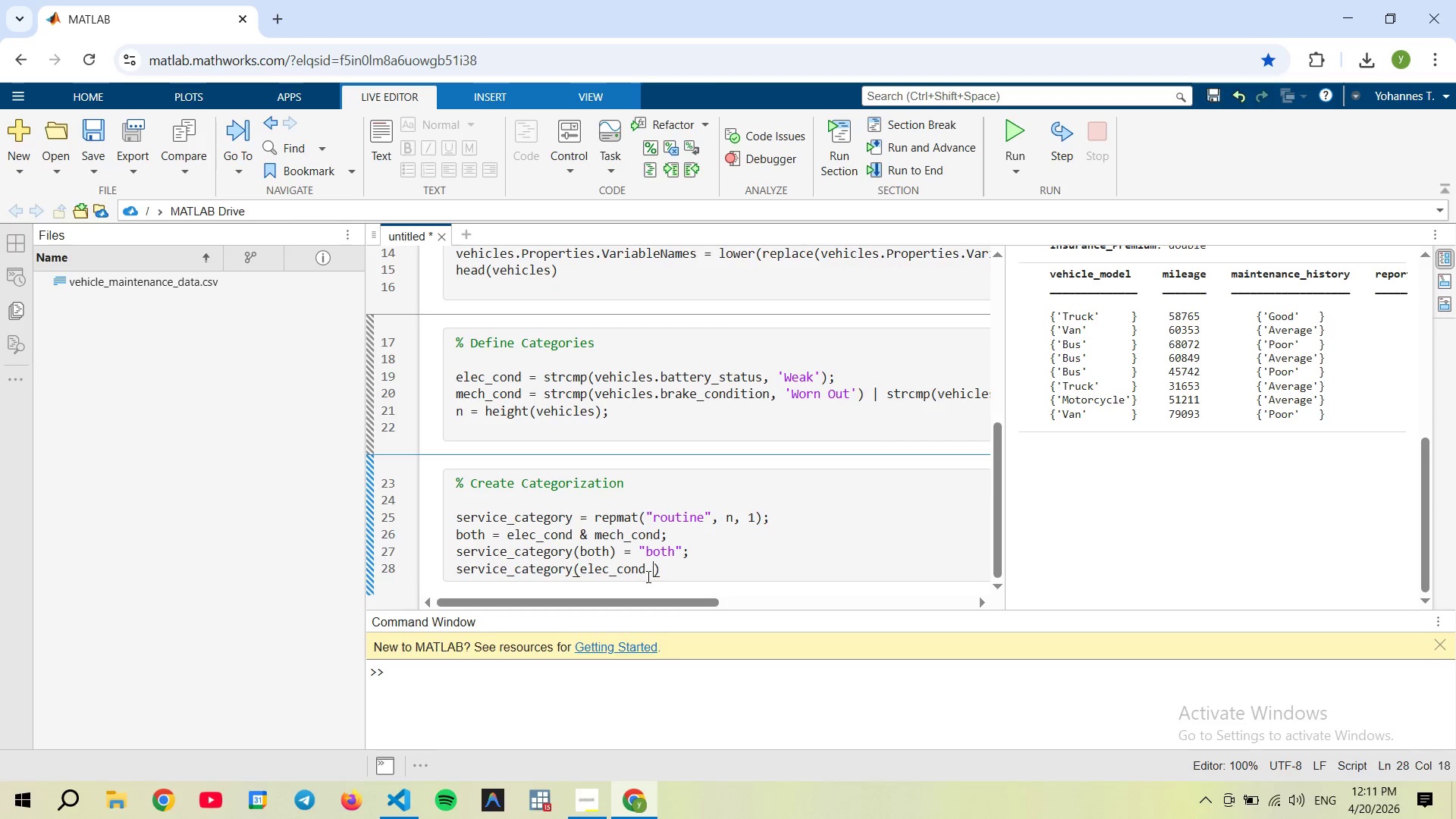 
 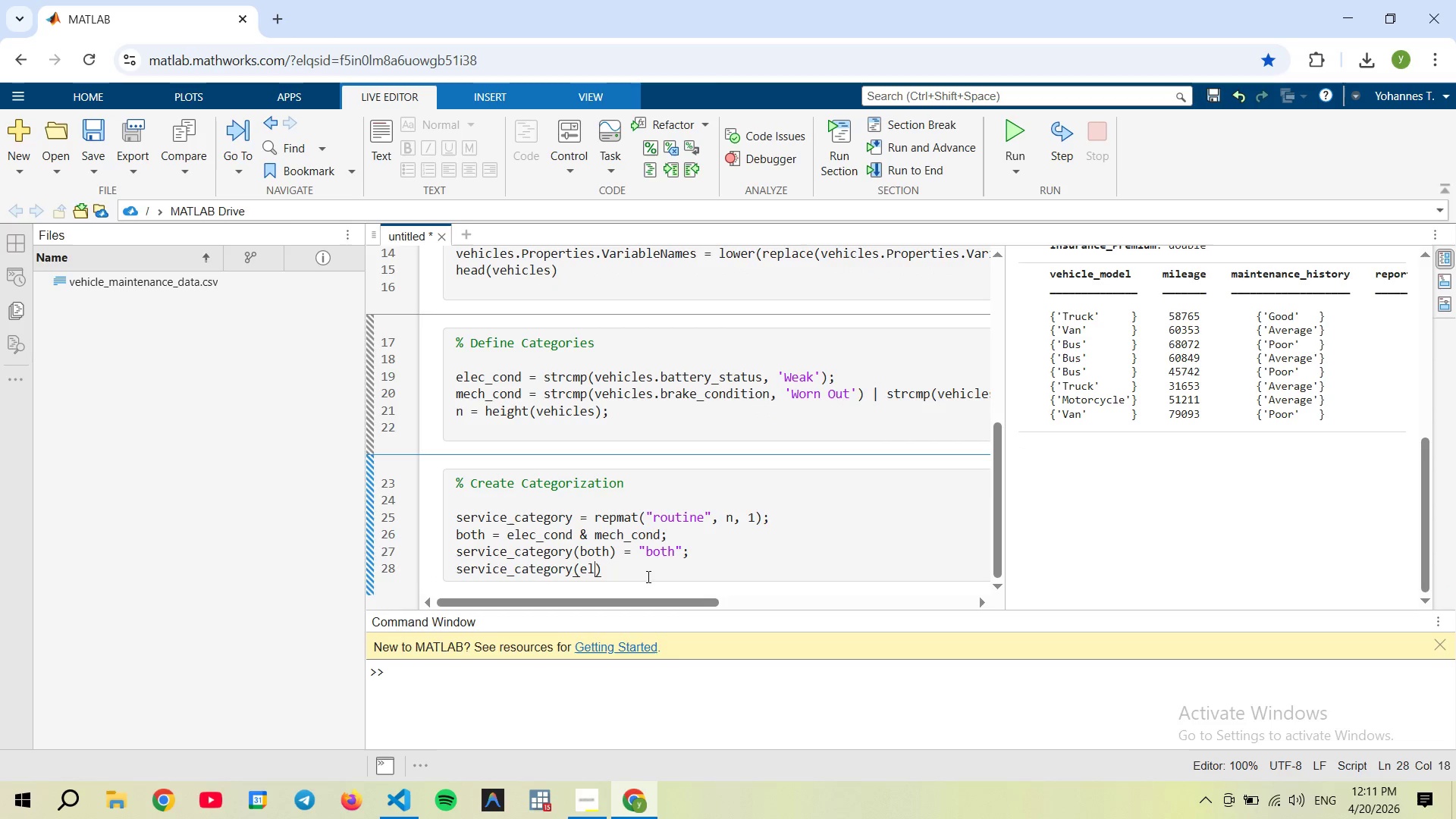 
key(Alt+AltRight)
 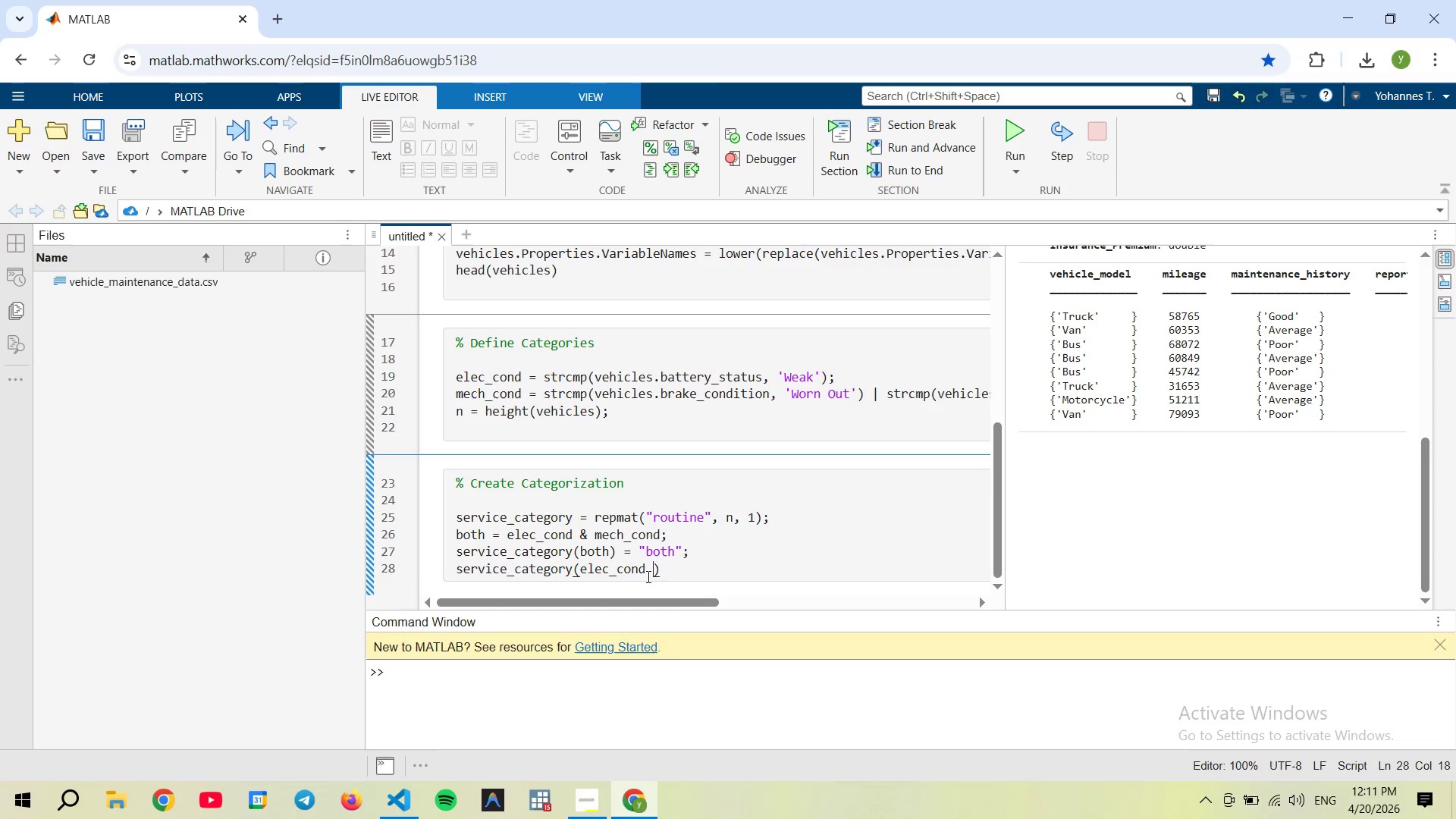 
type( & me)
key(Backspace)
key(Backspace)
type(~mech_cond) = "electical))
key(Backspace)
type(";)
 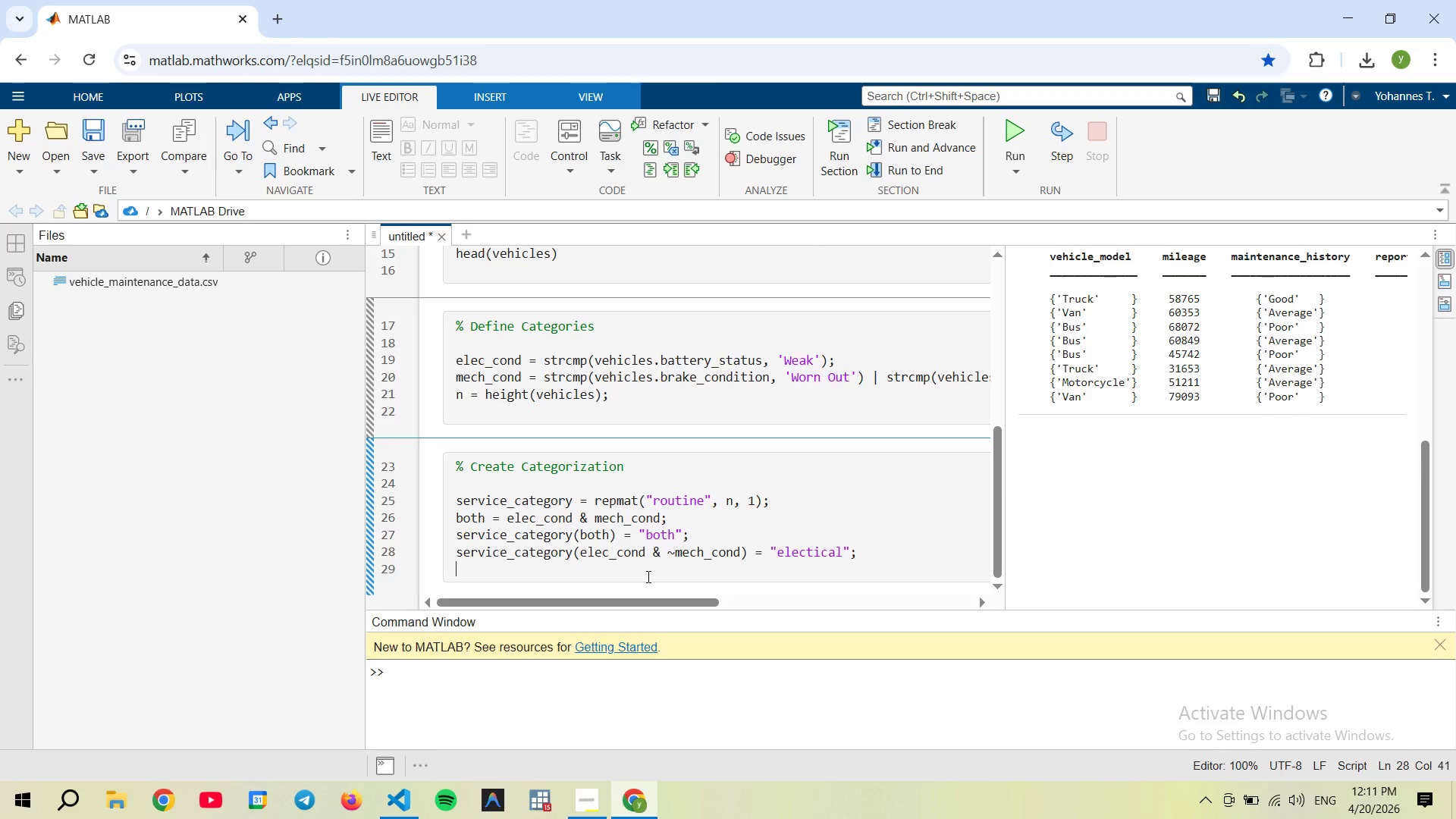 
 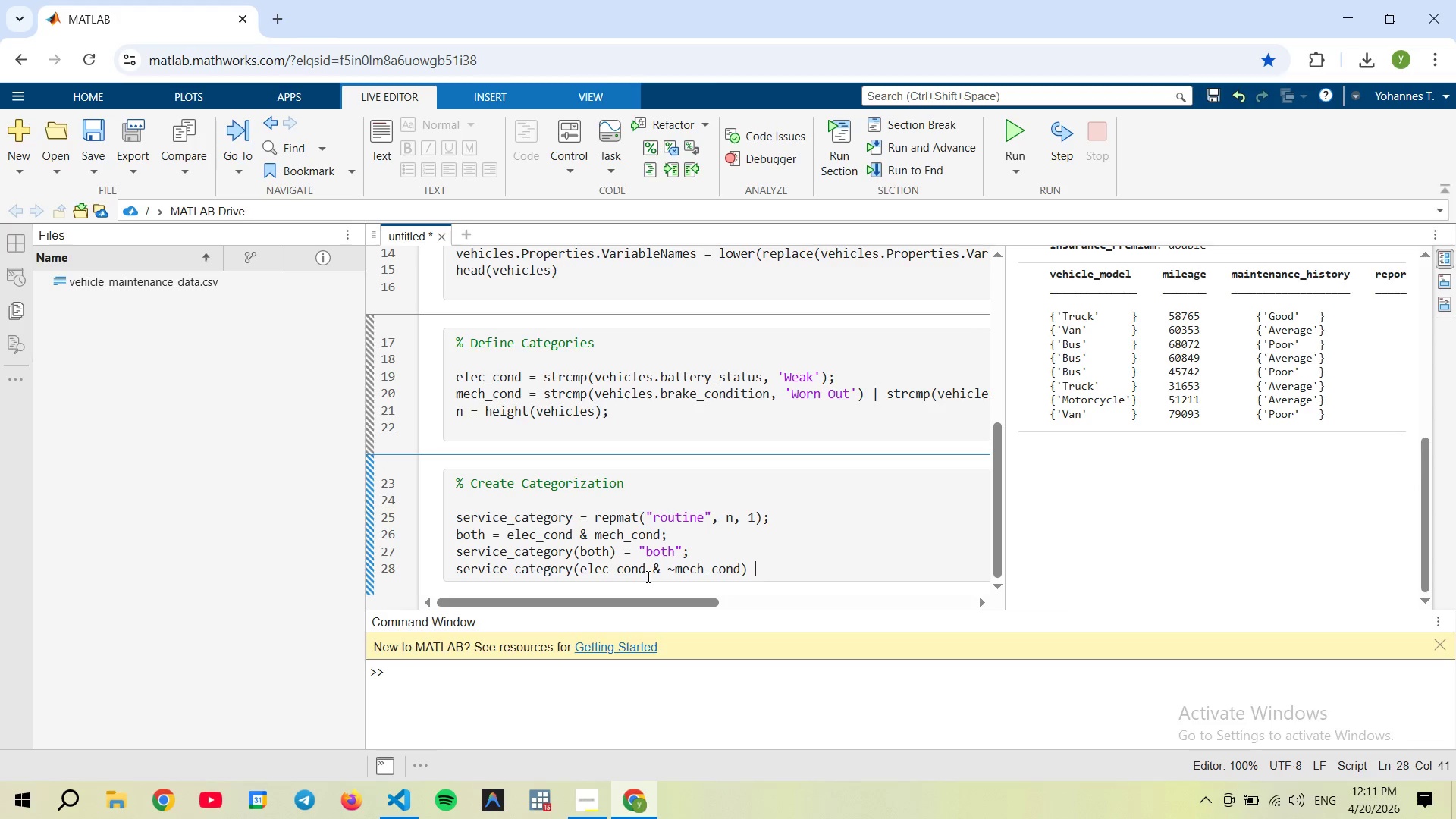 
hold_key(key=AltRight, duration=12.64)
 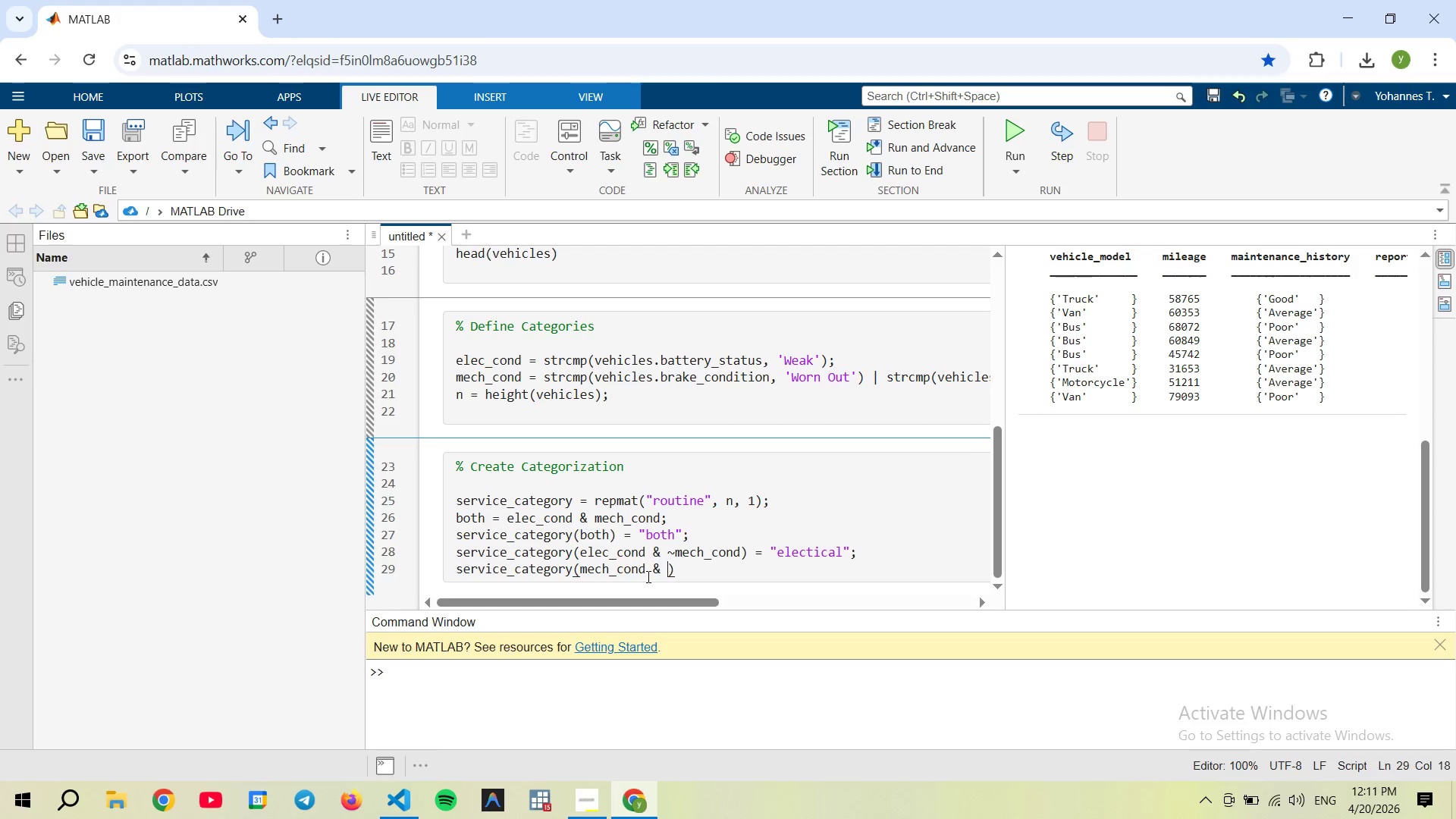 
key(Enter)
 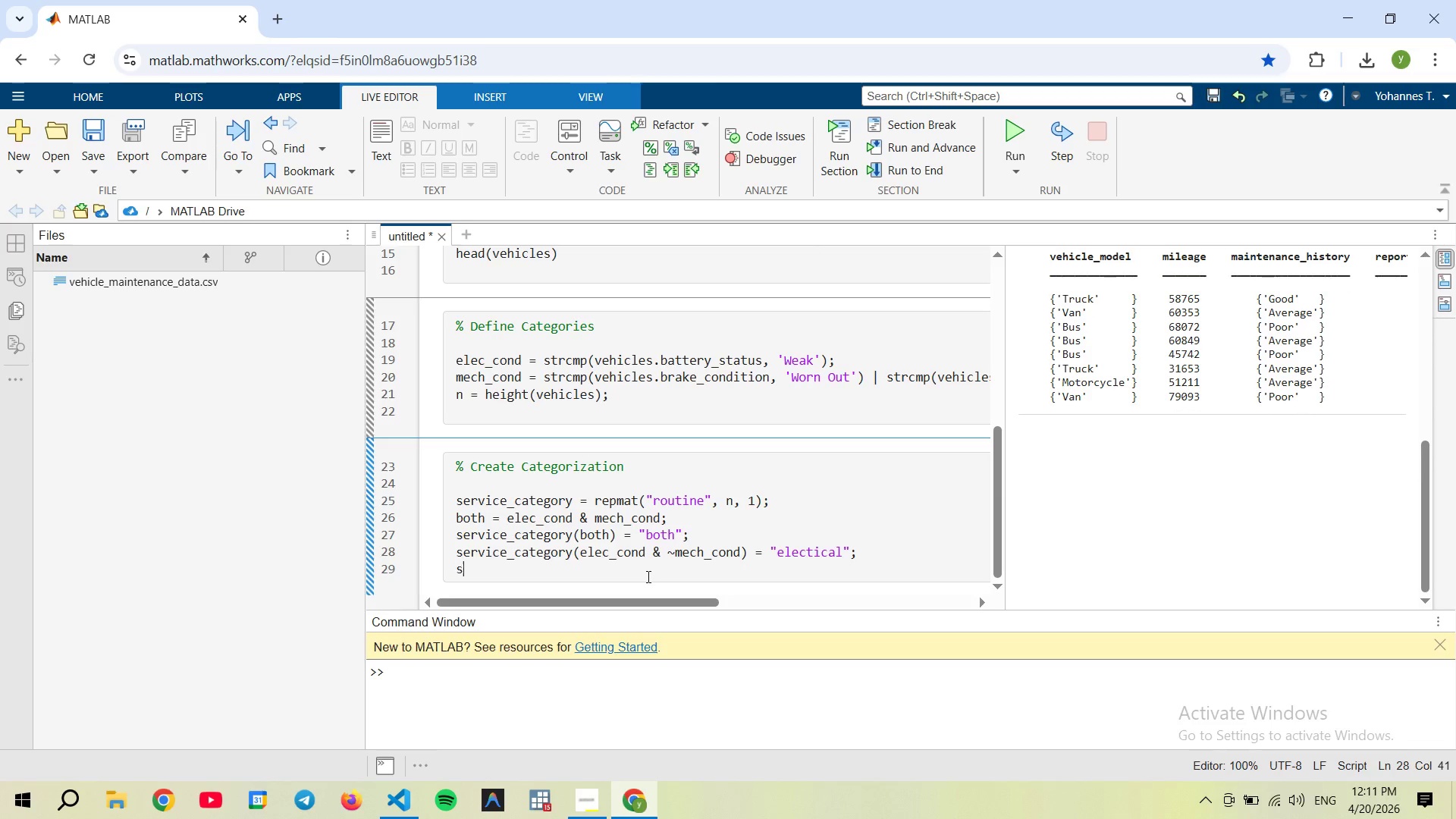 
type(service_category(mech_cond & ~elec_cond) = "mechanical";)
 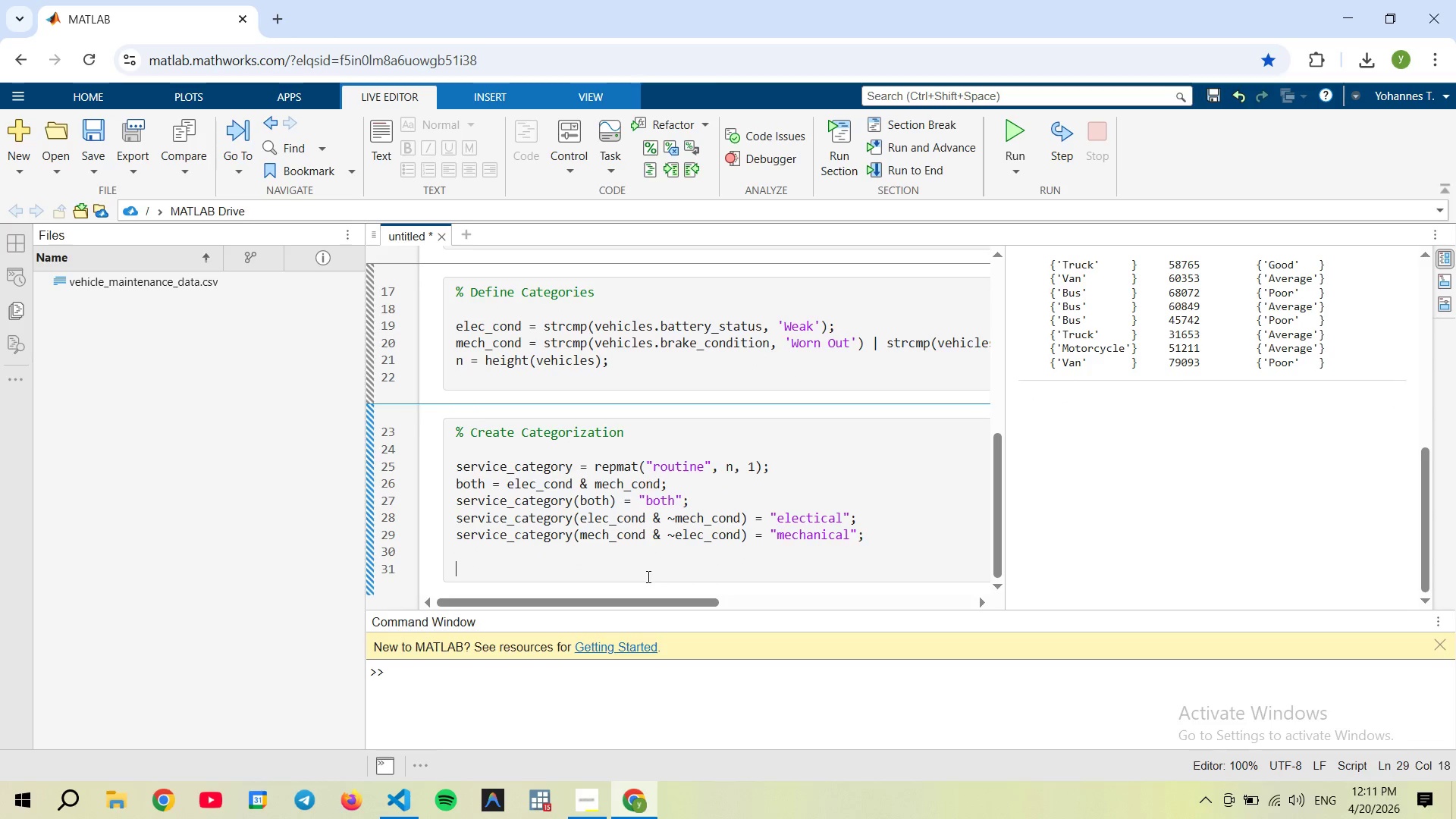 
 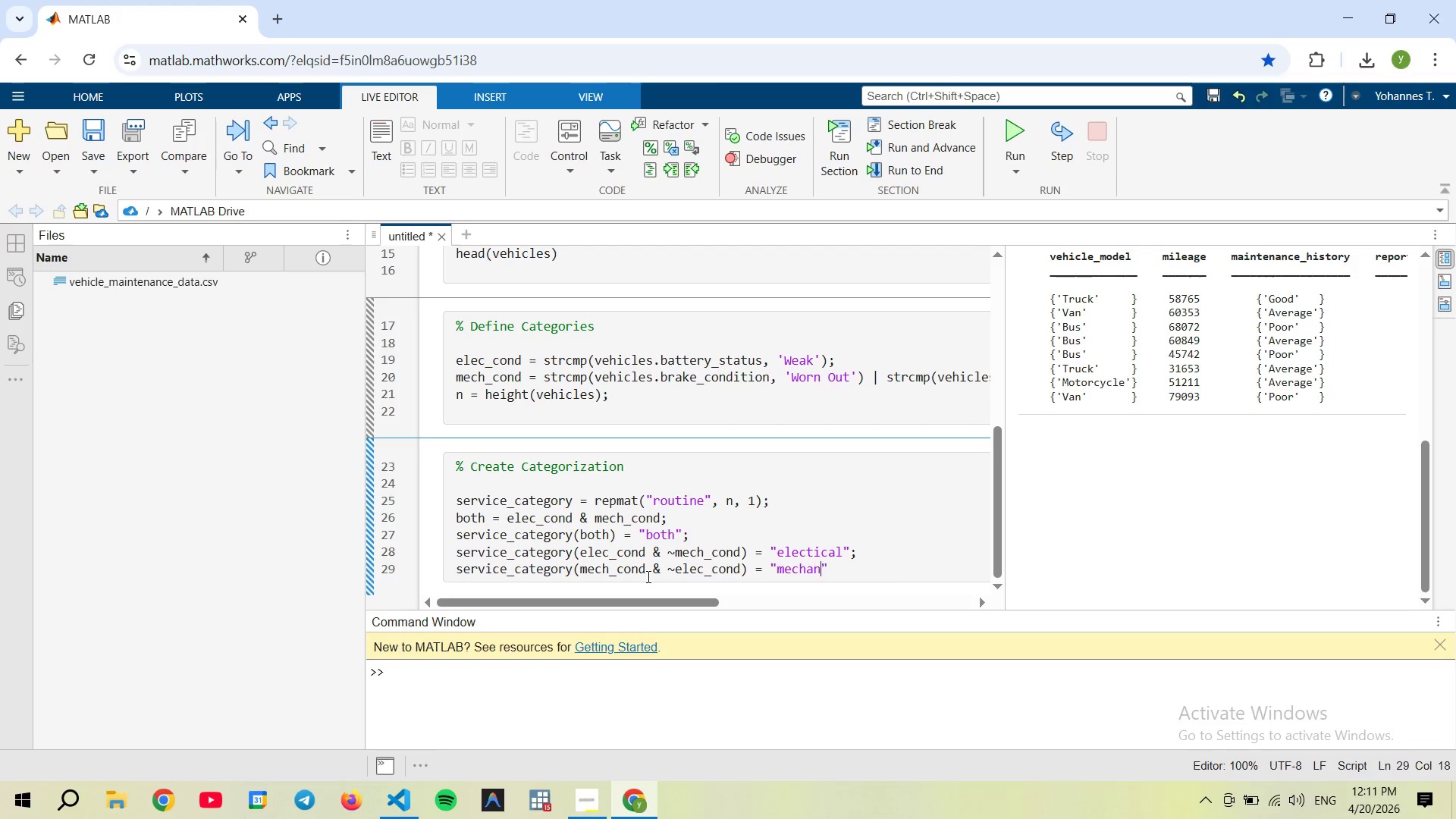 
key(Enter)
 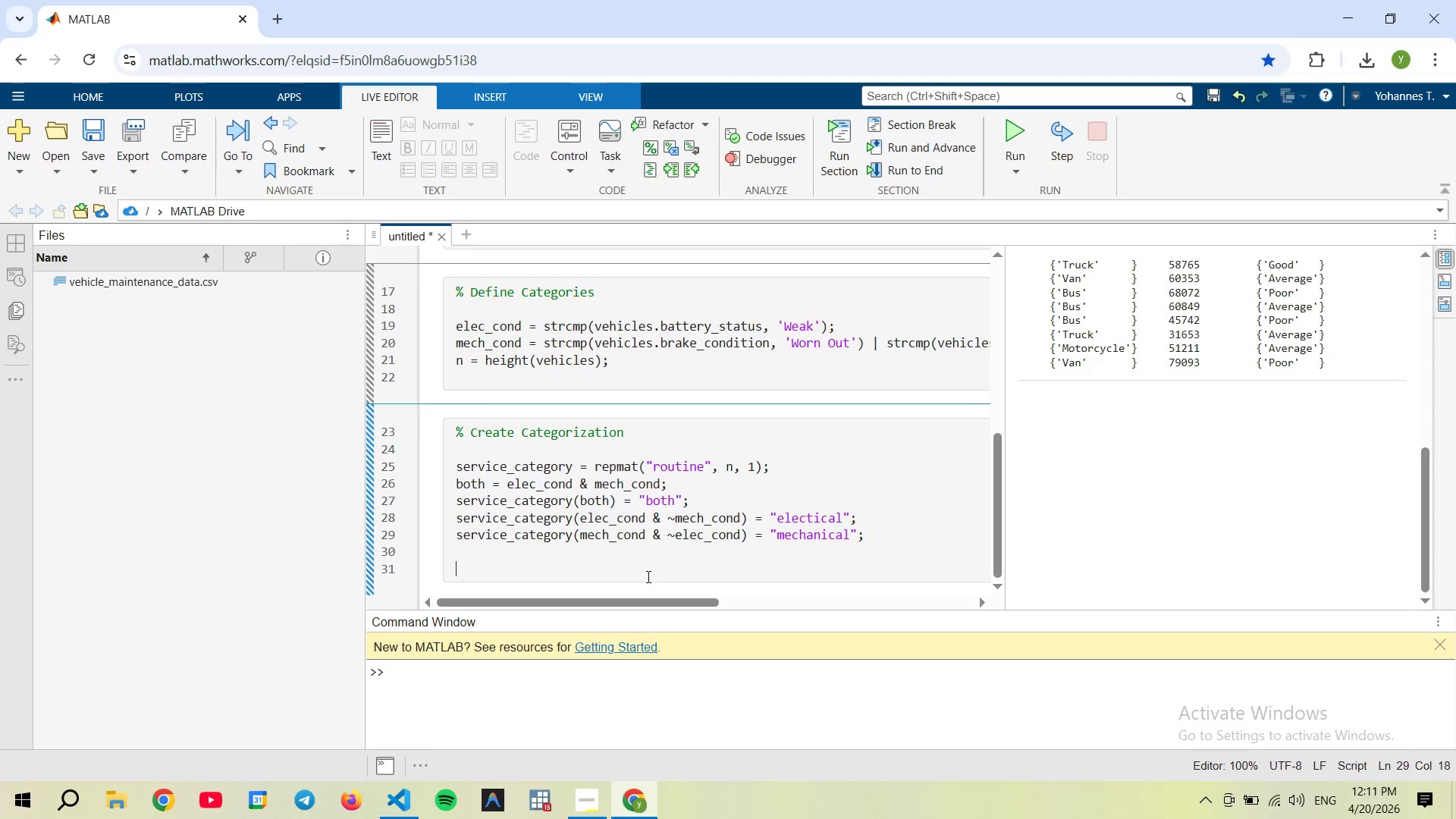 
key(Enter)
 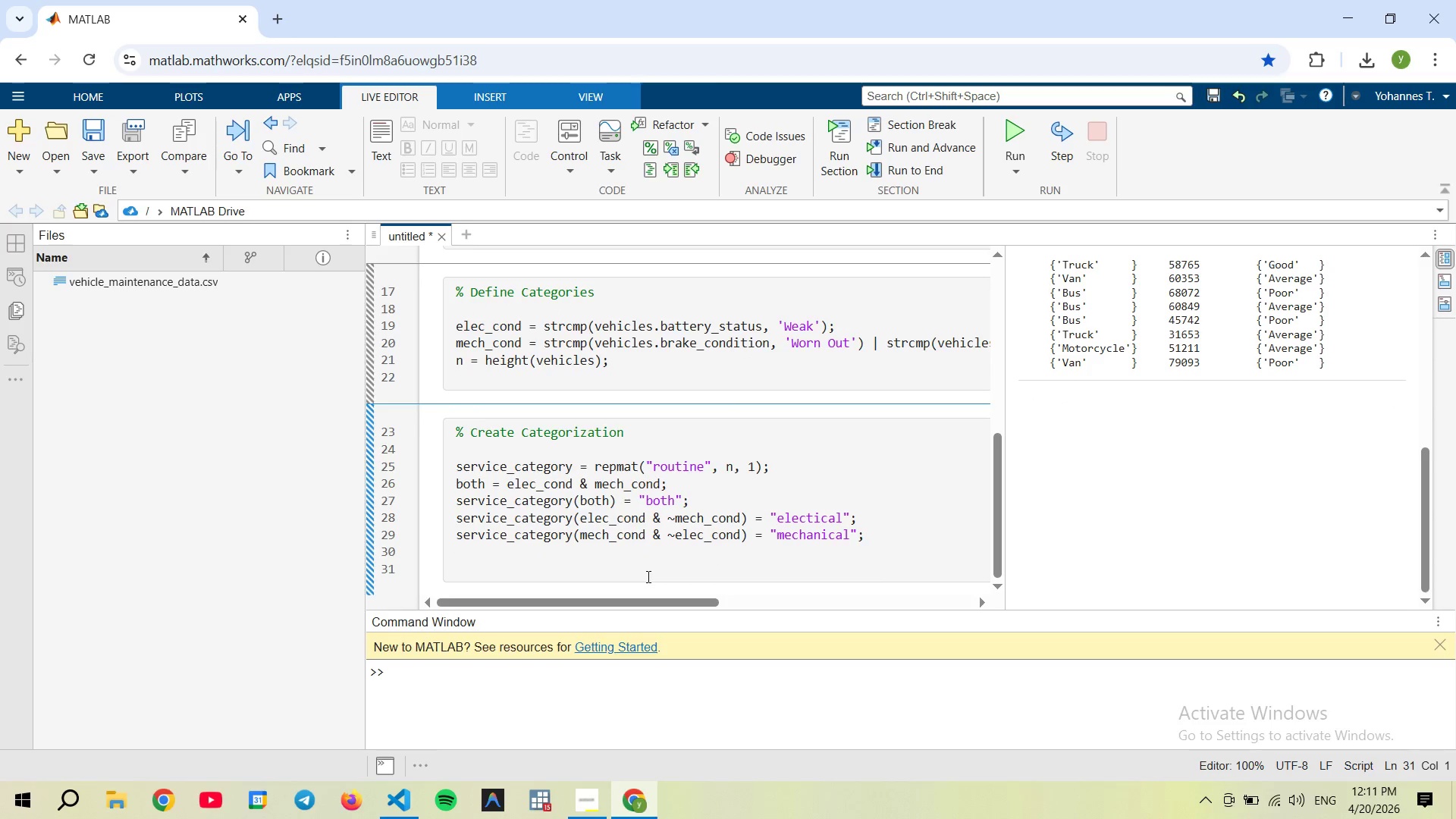 
type(vehil)
key(Backspace)
type(cles.)
 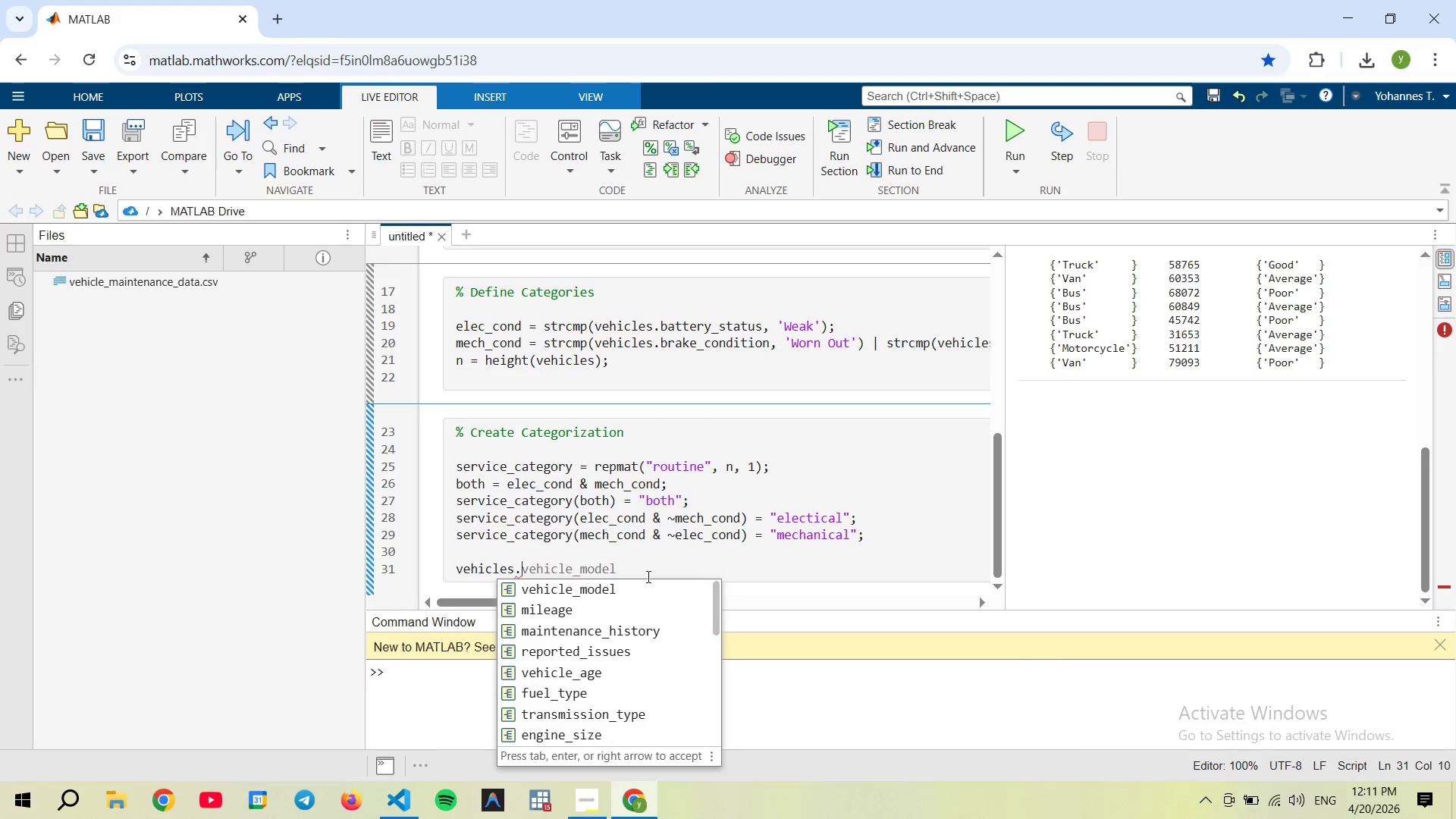 
type(service_cae)
key(Backspace)
type(tge)
key(Backspace)
key(Backspace)
type(egory)
 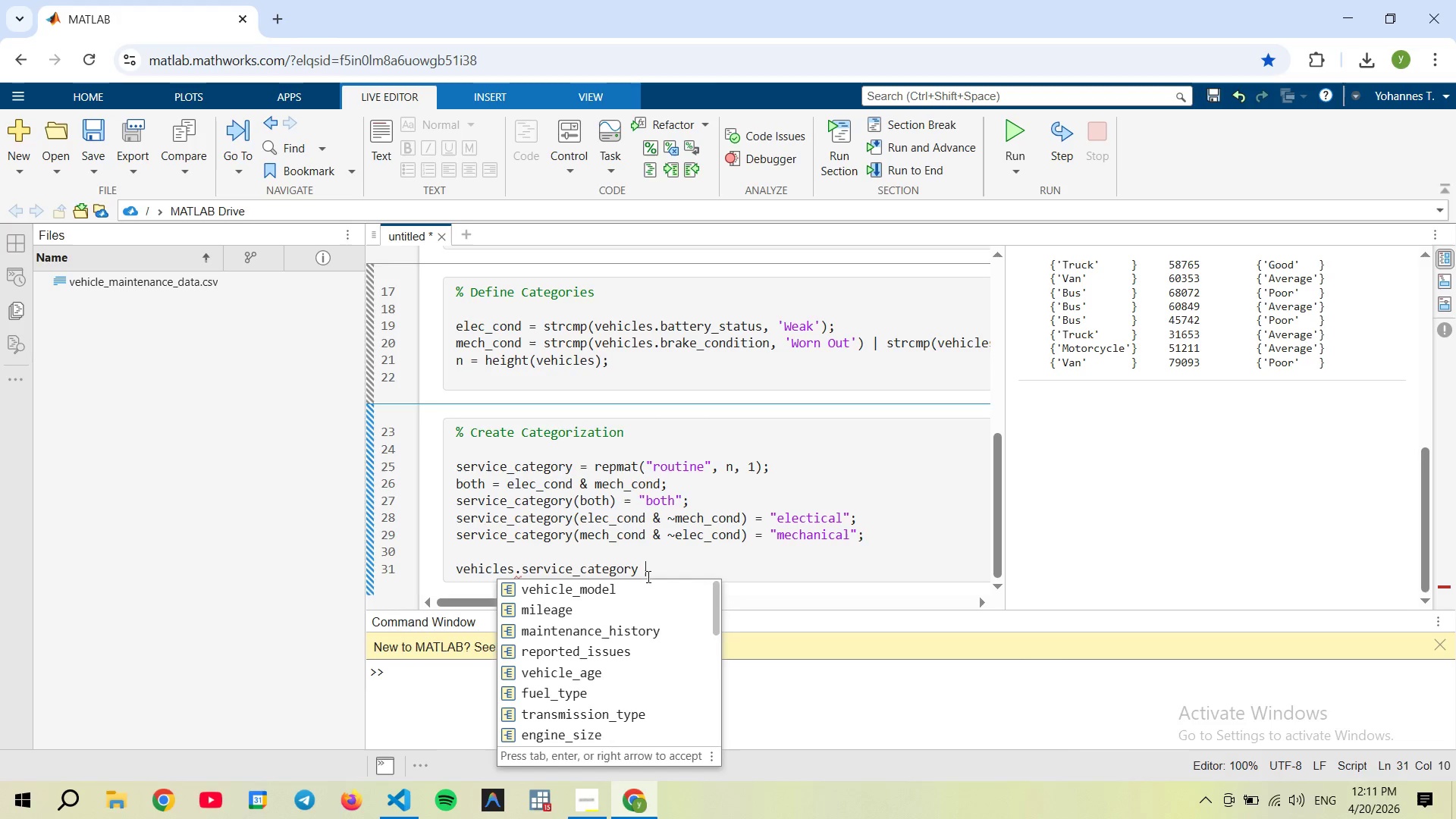 
type( = service_va)
key(Backspace)
key(Backspace)
type(category;)
 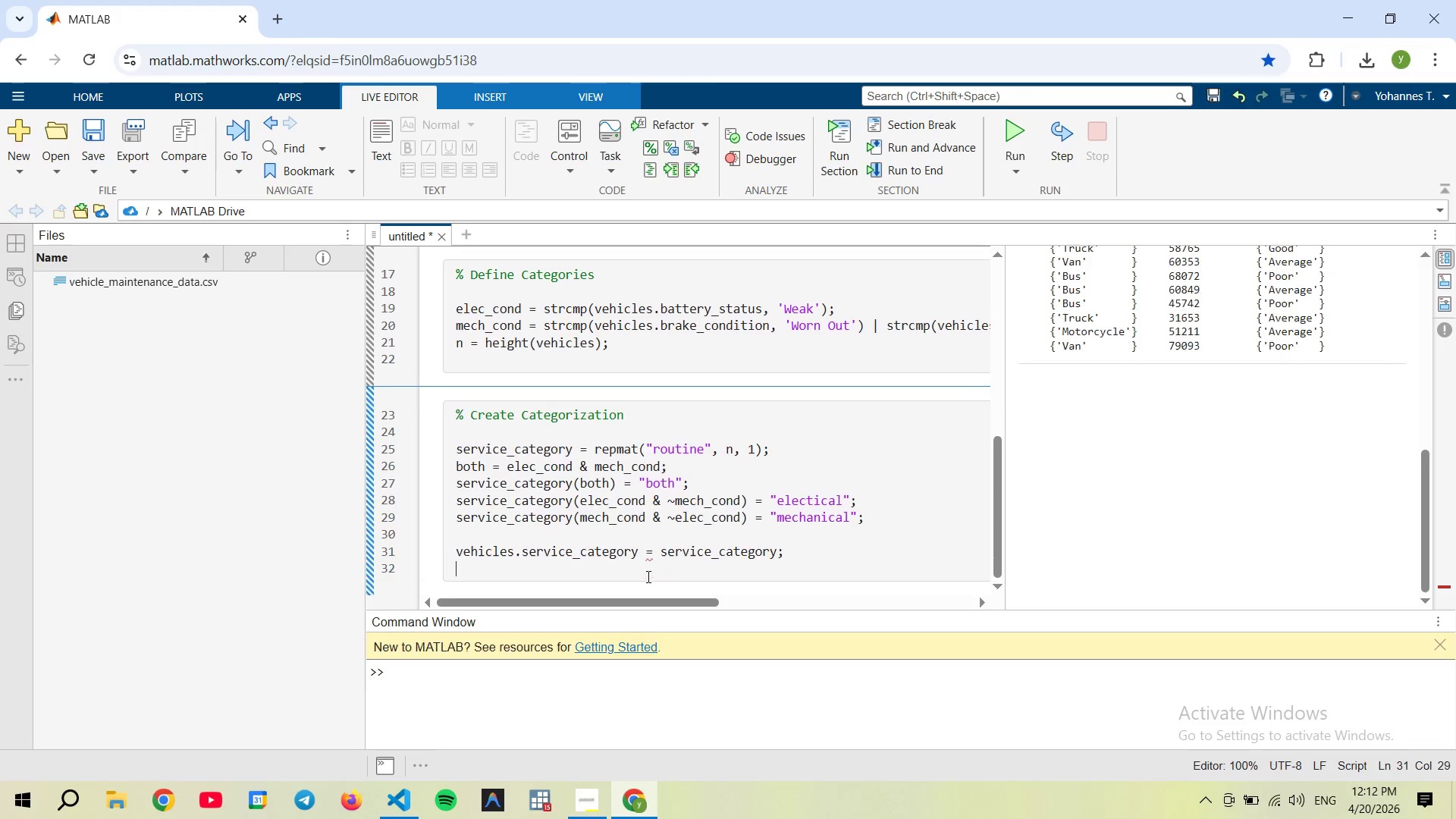 
key(Alt+AltRight)
 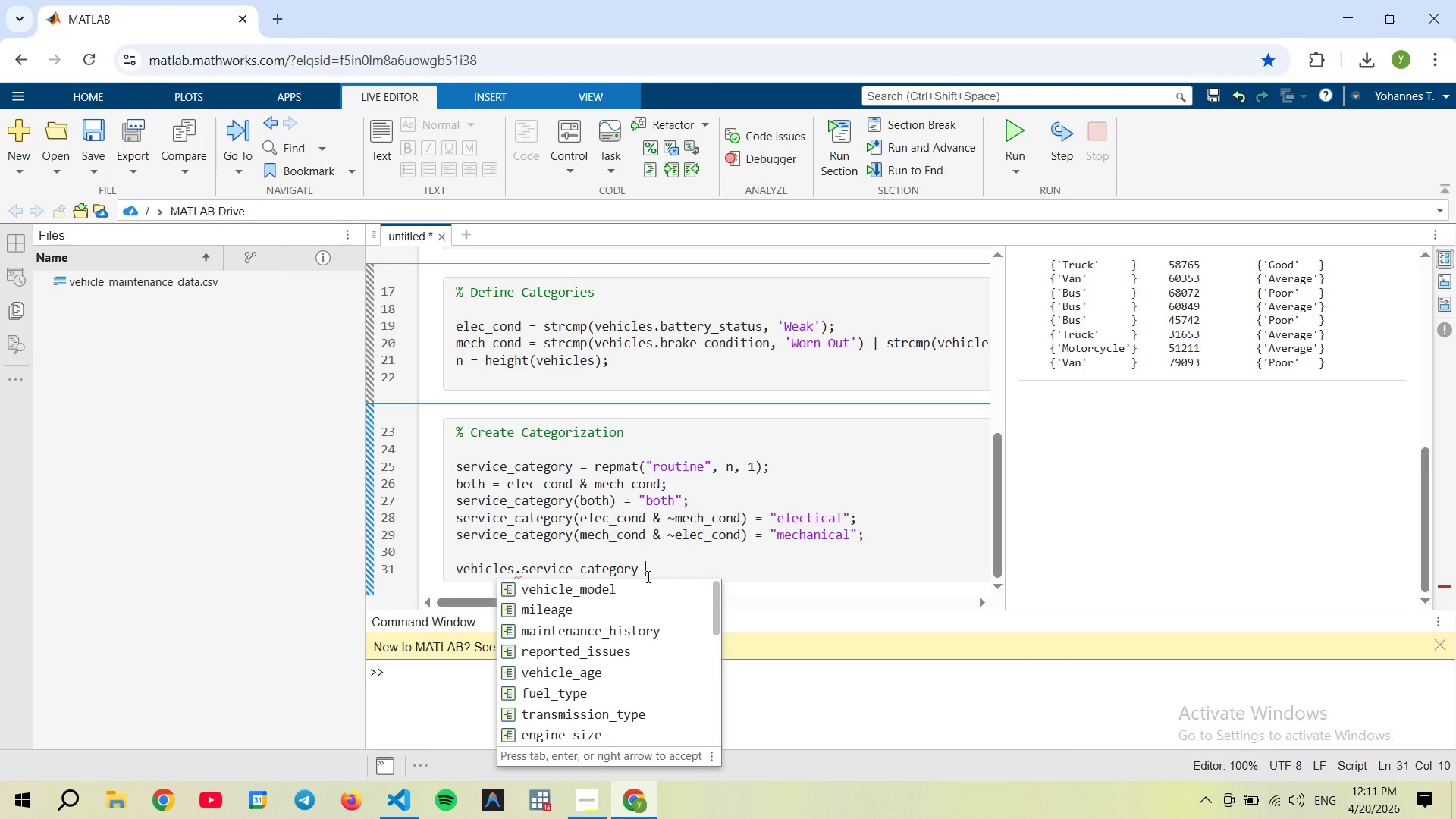 
key(Enter)
 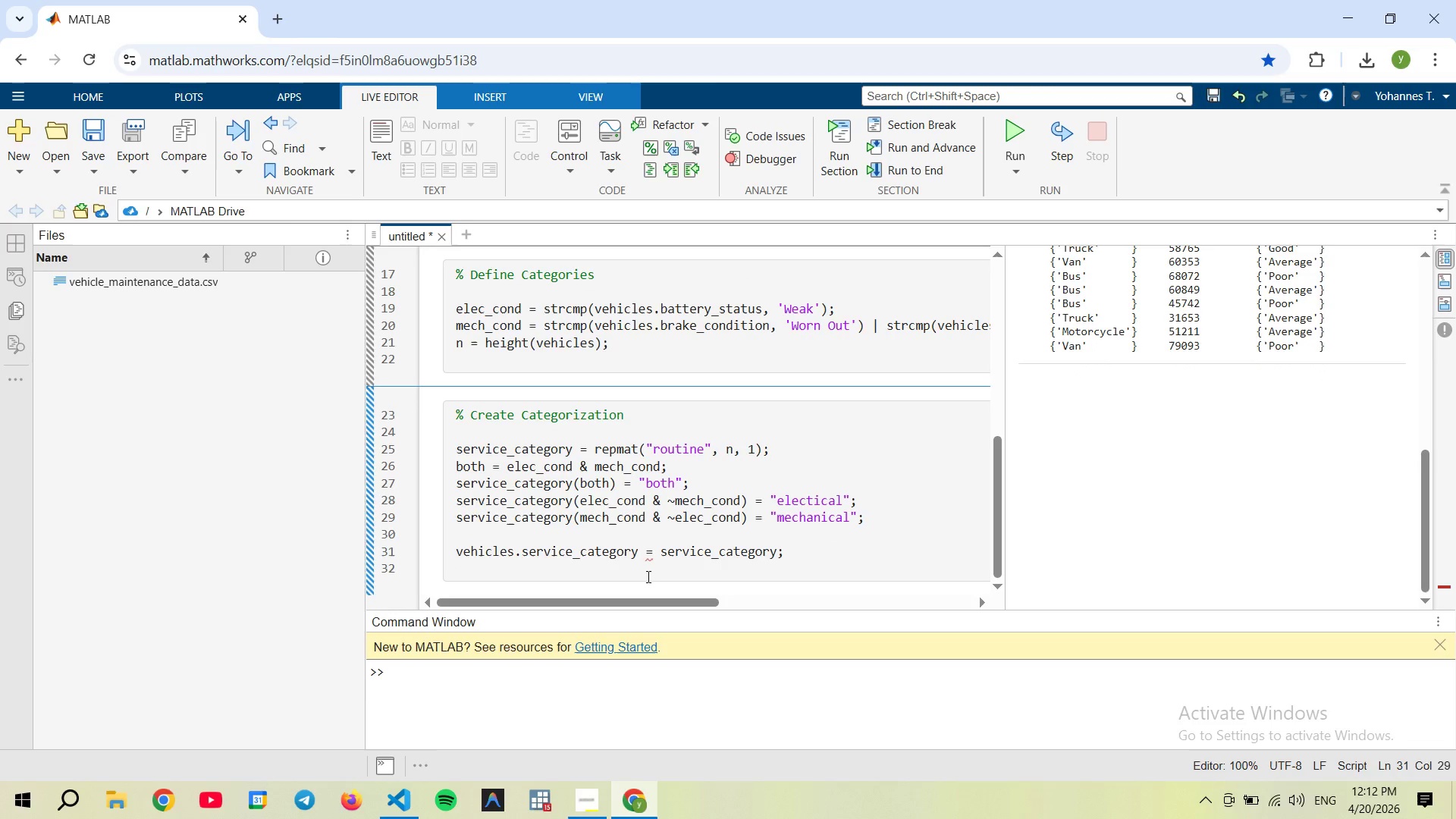 
type(head(vehicles))
 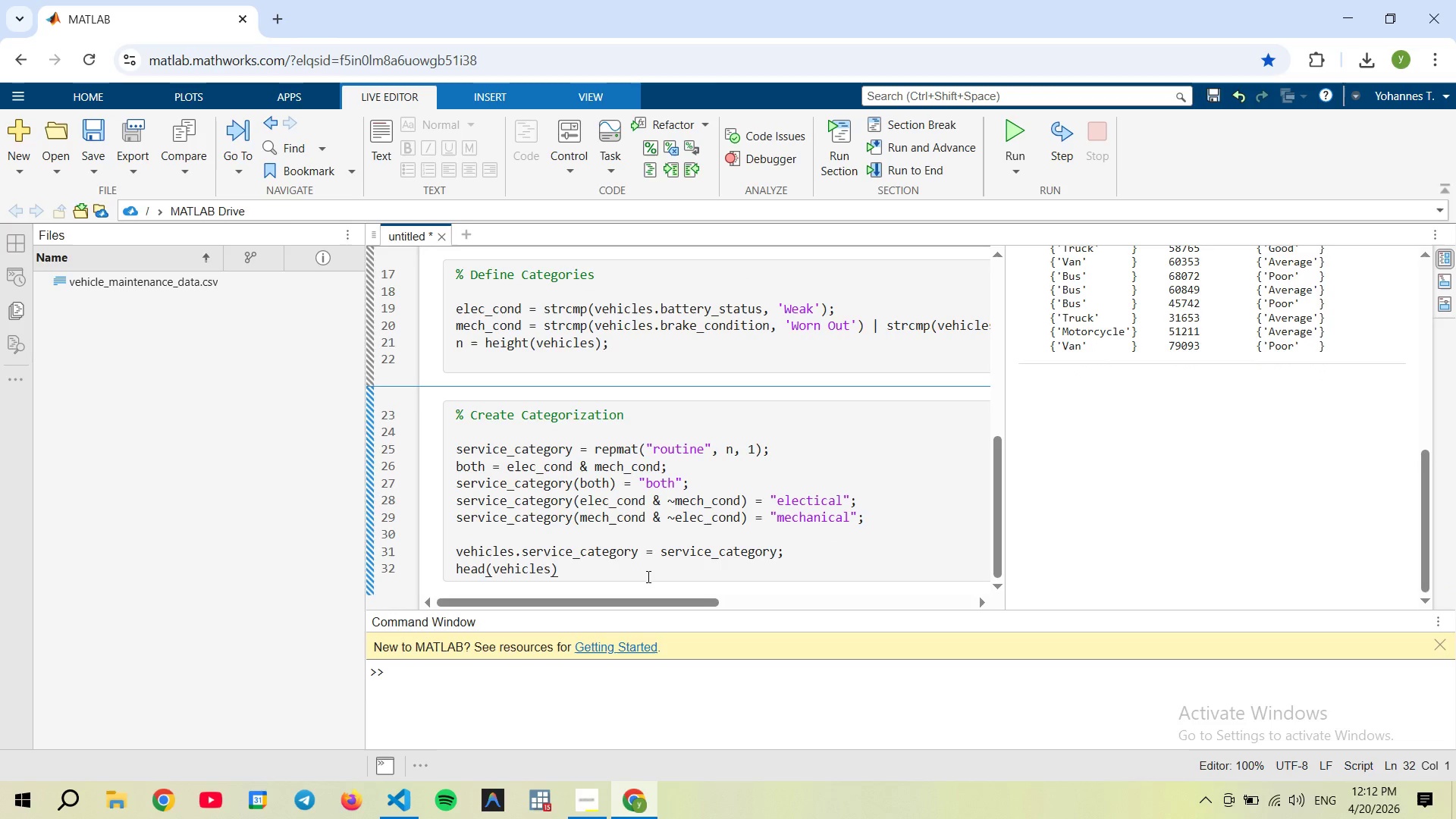 
left_click([1015, 117])
 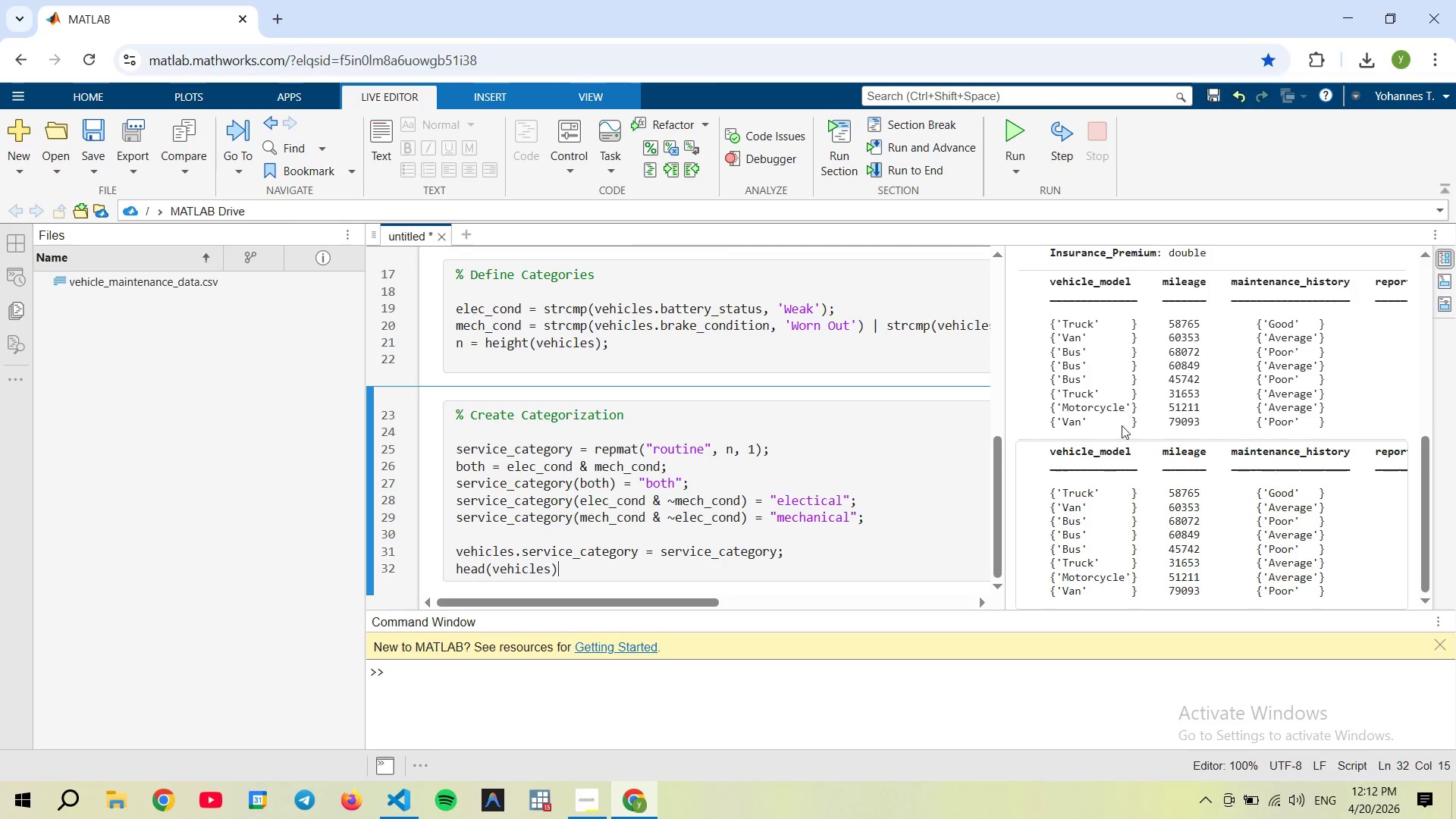 
scroll: coordinate [1372, 510], scroll_direction: down, amount: 18.0
 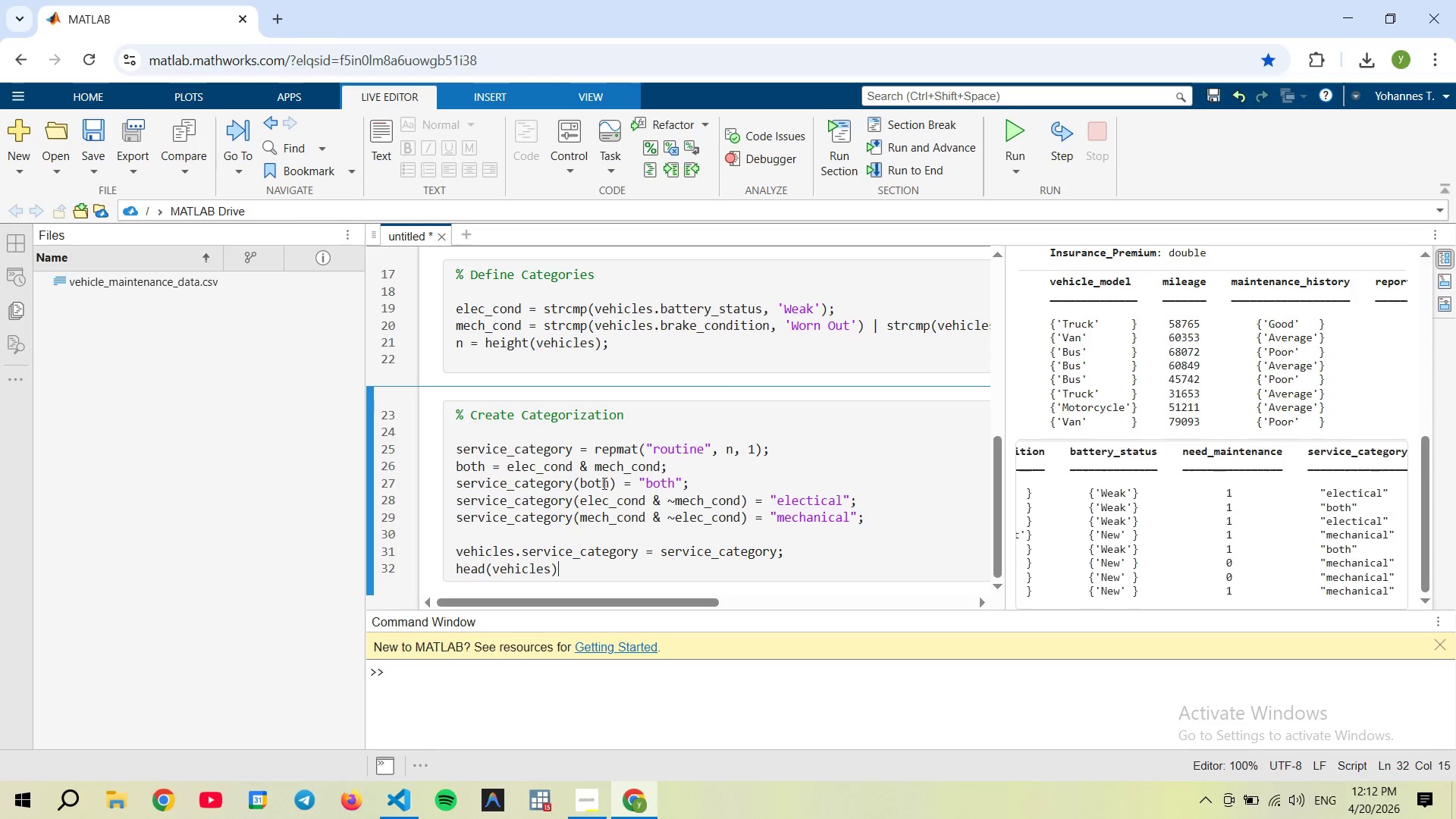 
wait(7.26)
 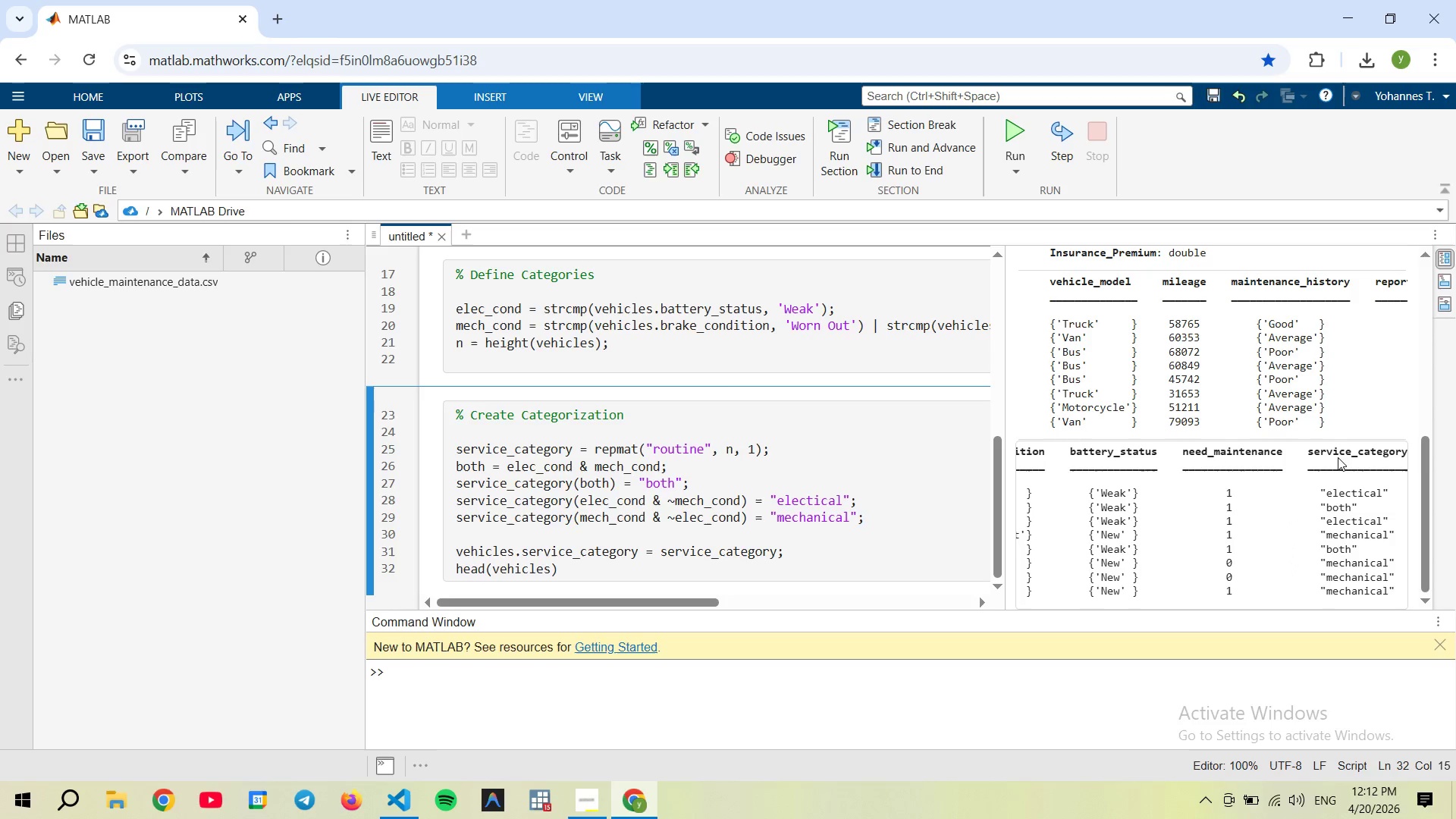 
left_click([619, 569])
 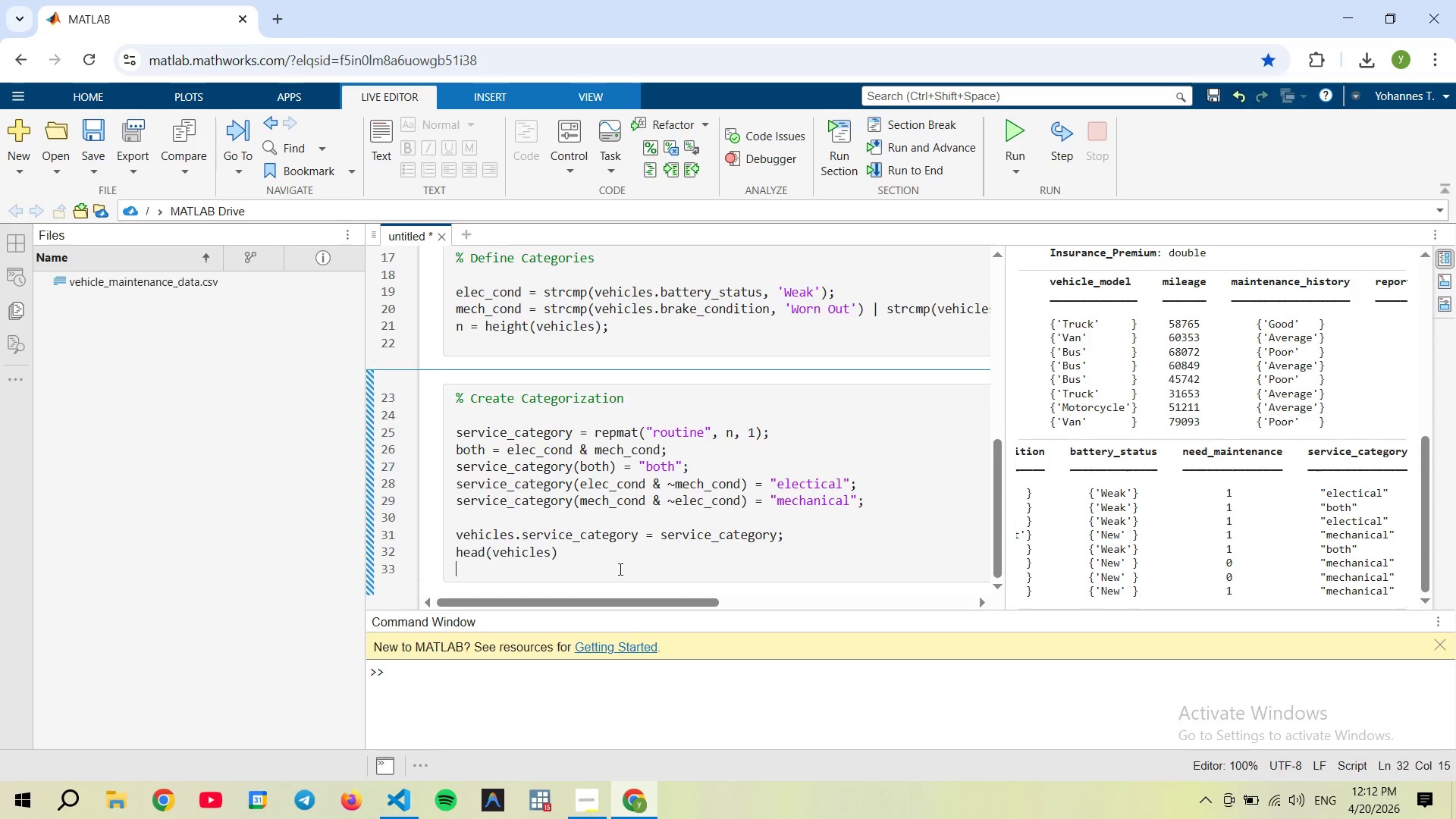 
key(Enter)
 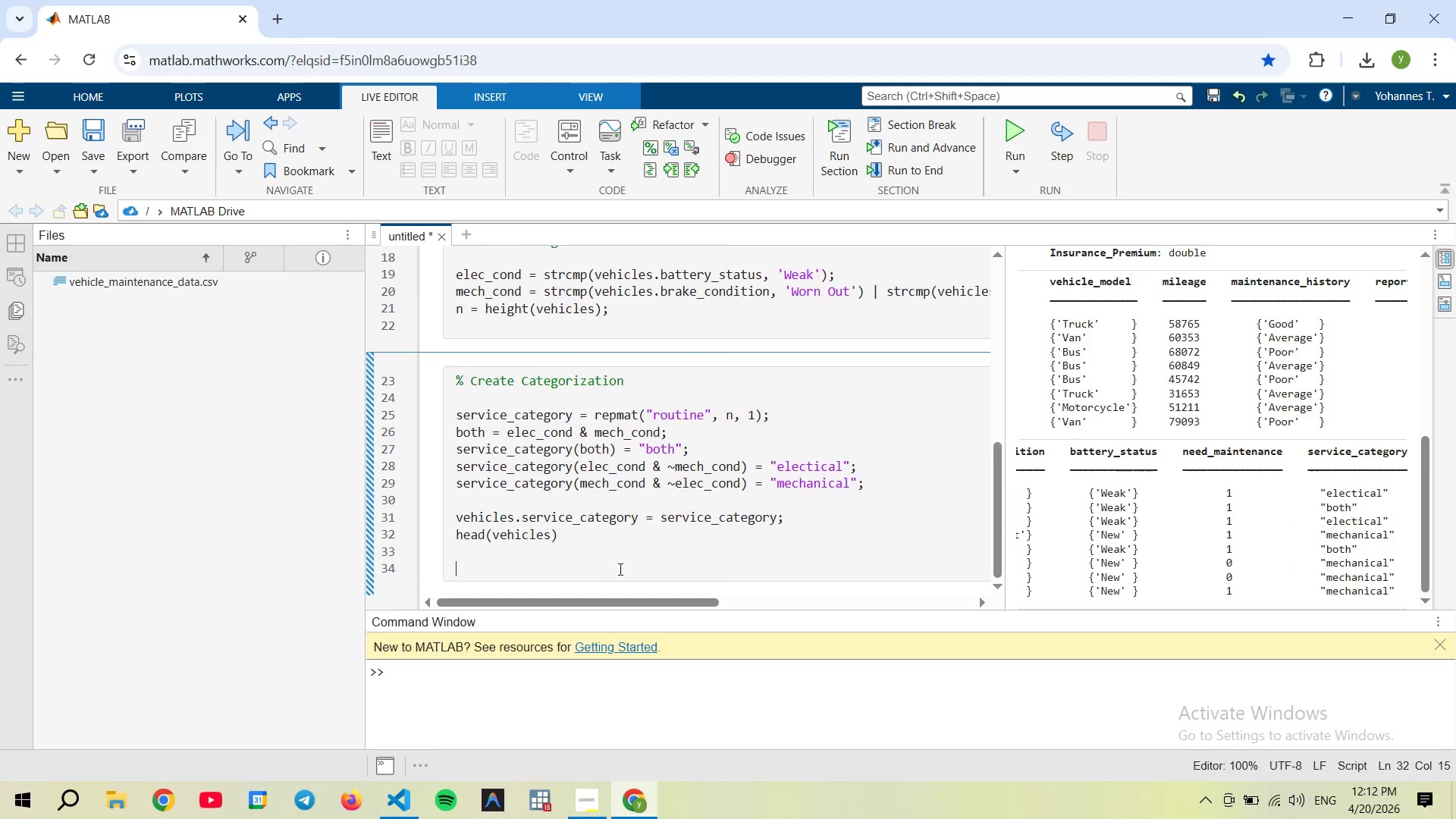 
key(Enter)
 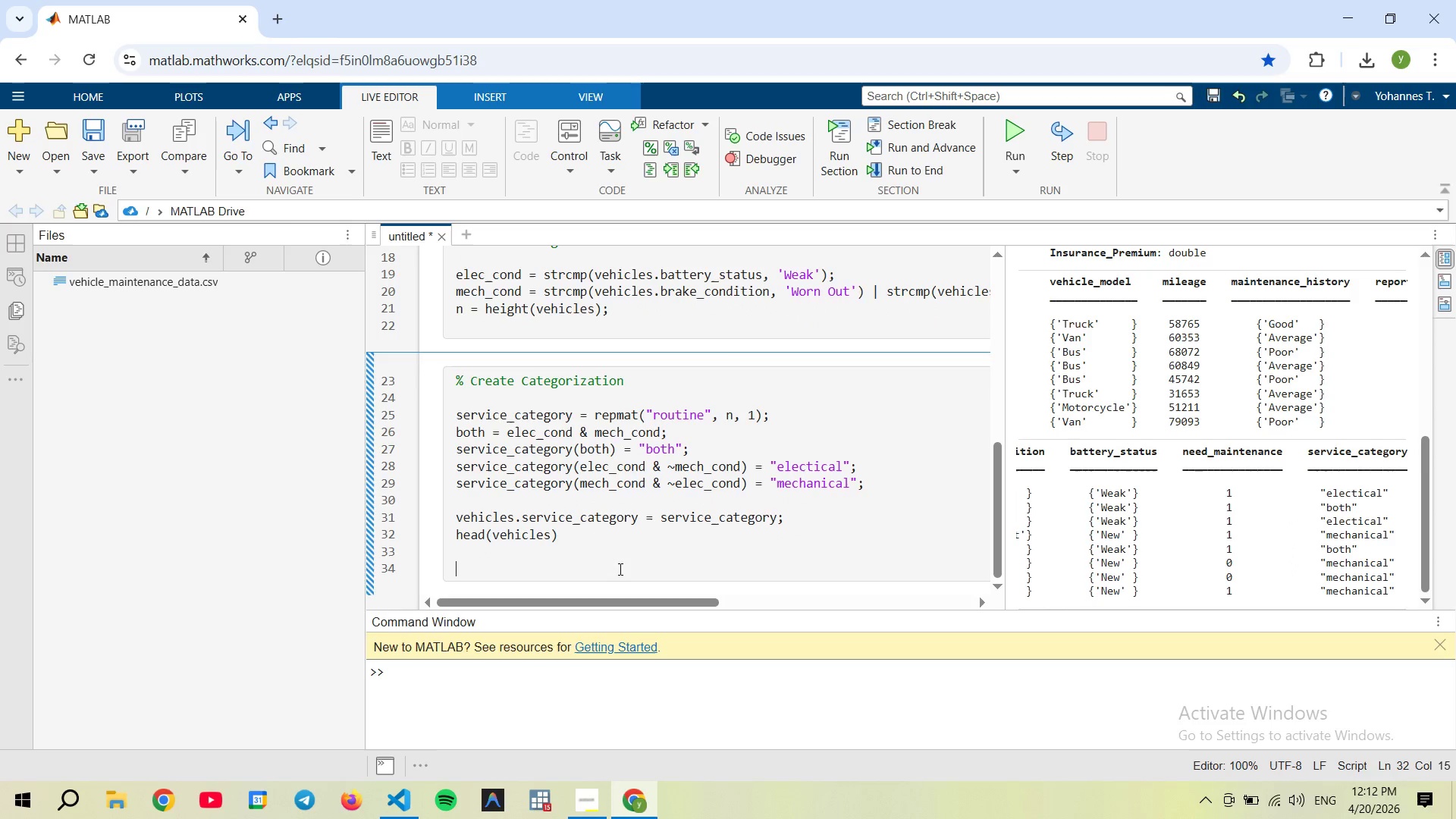 
type(%% )
 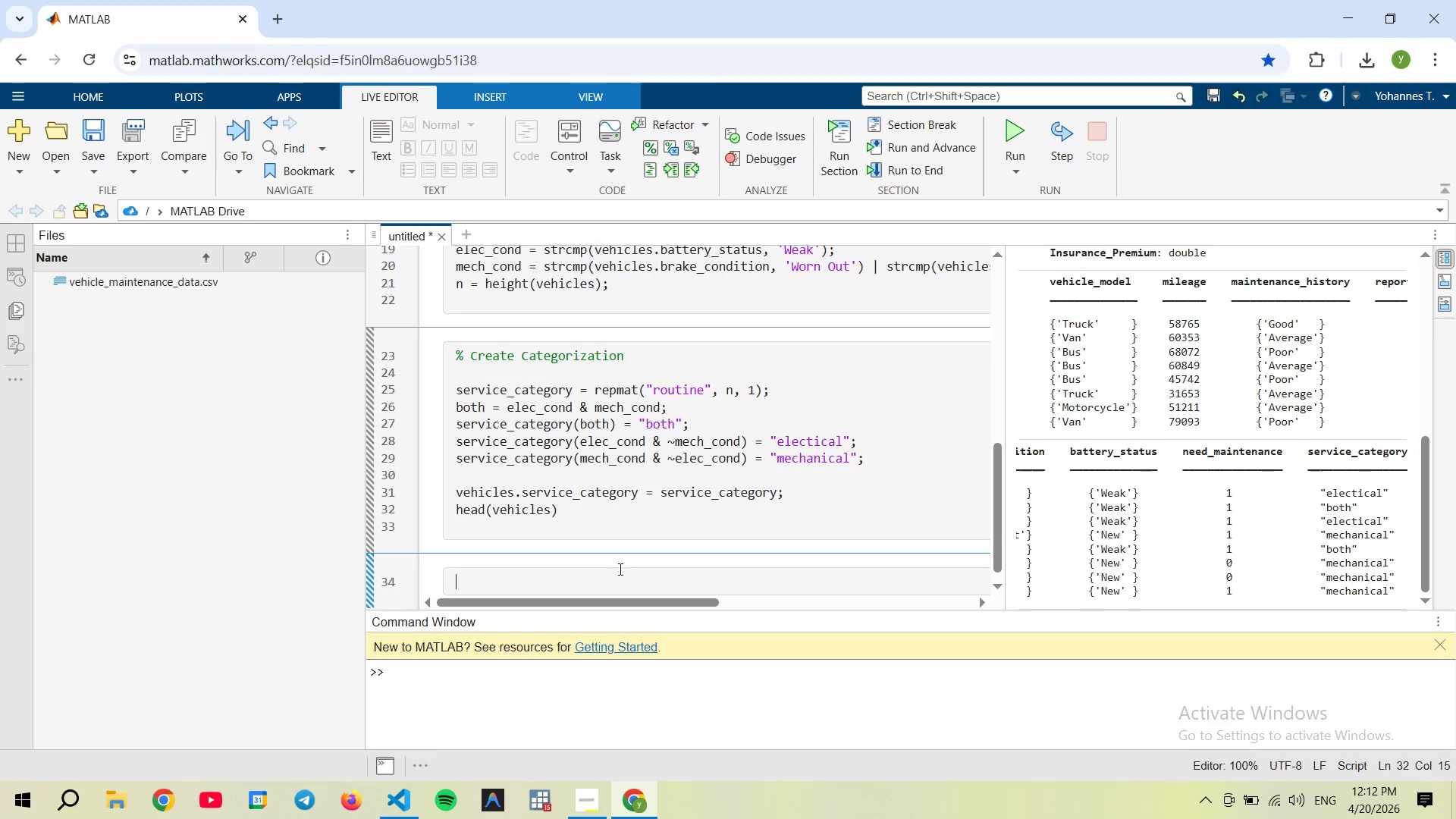 
hold_key(key=AltRight, duration=27.09)
 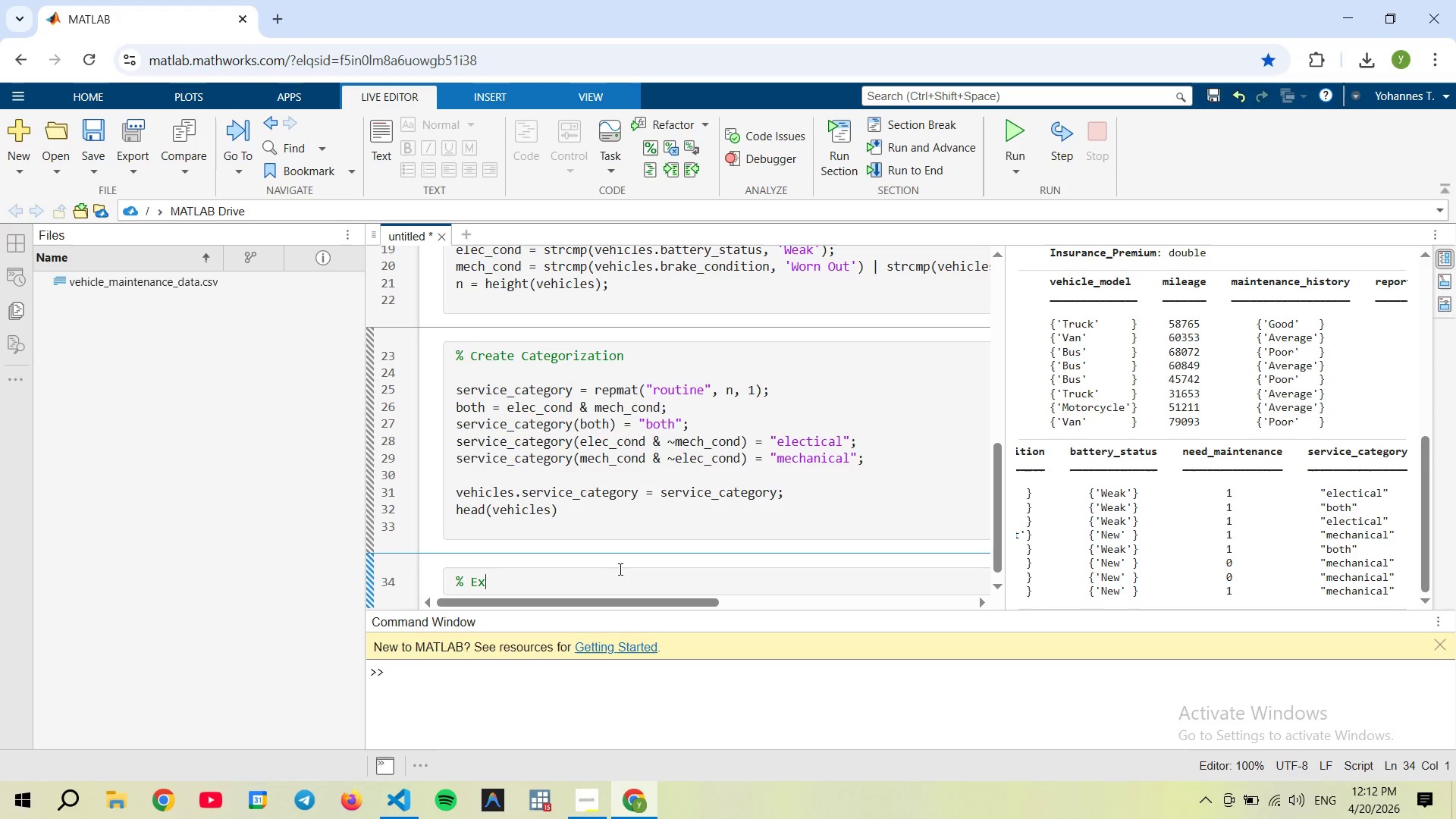 
key(Enter)
 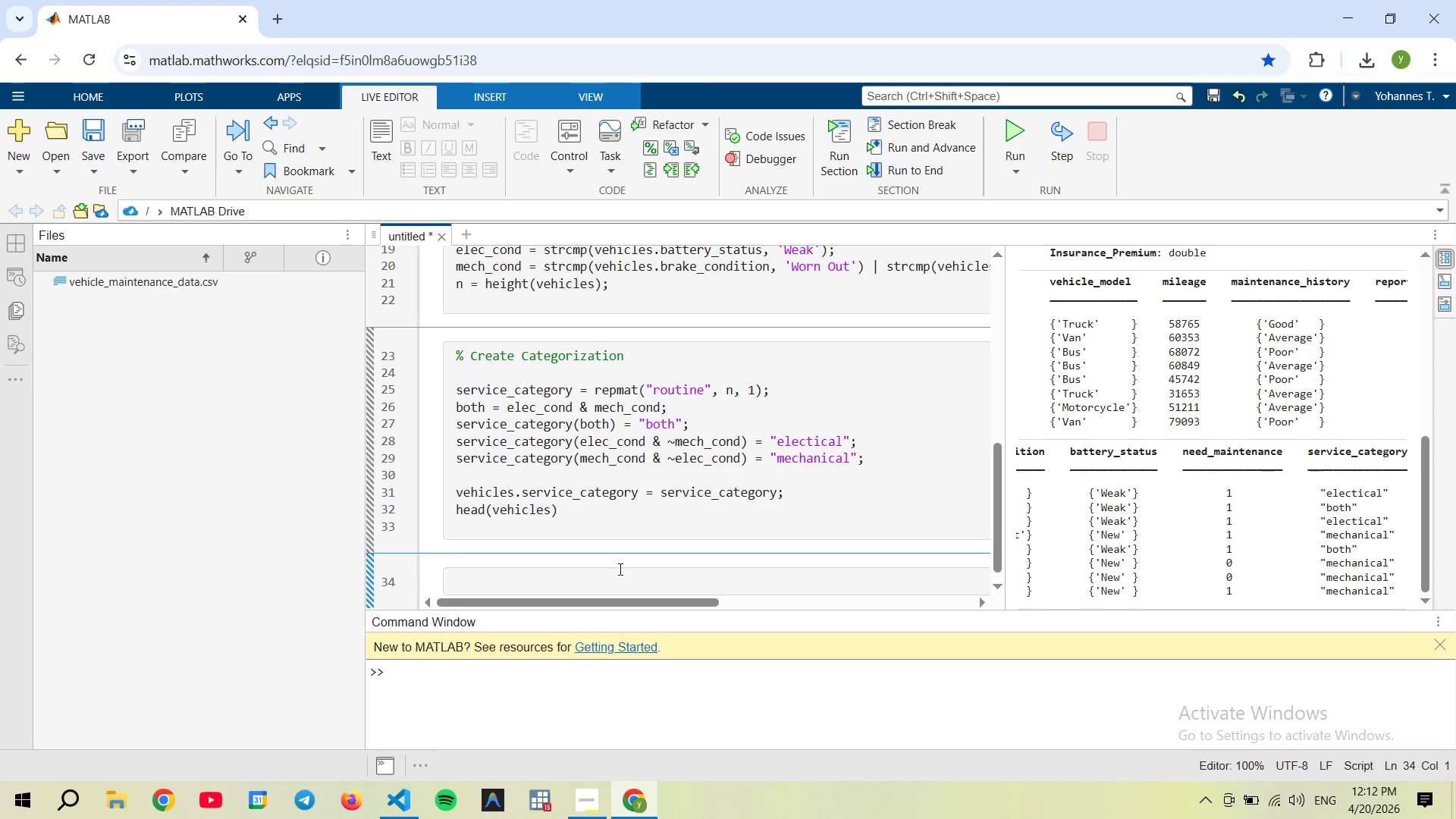 
hold_key(key=ShiftRight, duration=0.81)
 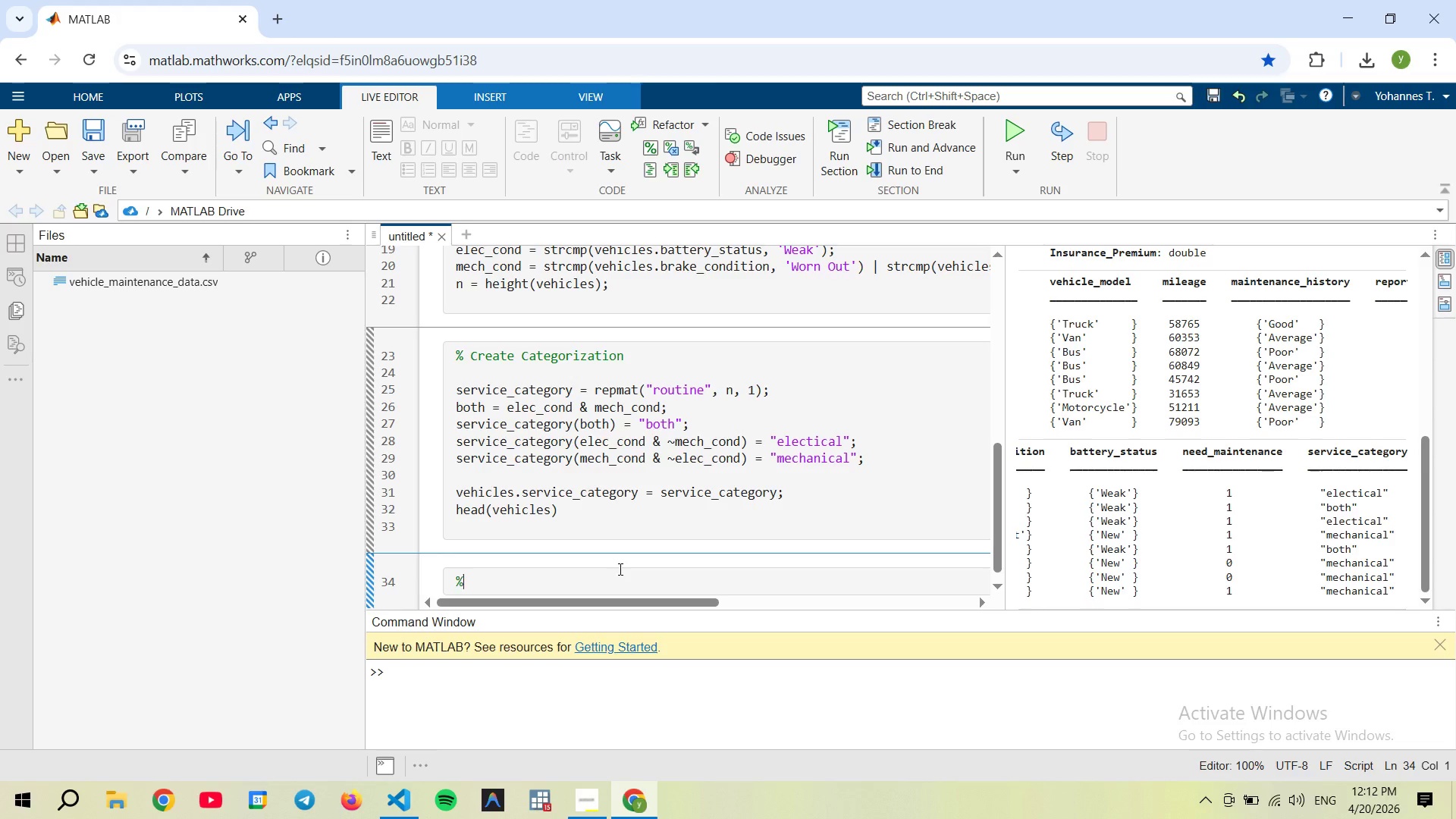 
type(% Extar)
key(Backspace)
key(Backspace)
type(ract month 7)
key(Backspace)
type(and season )
 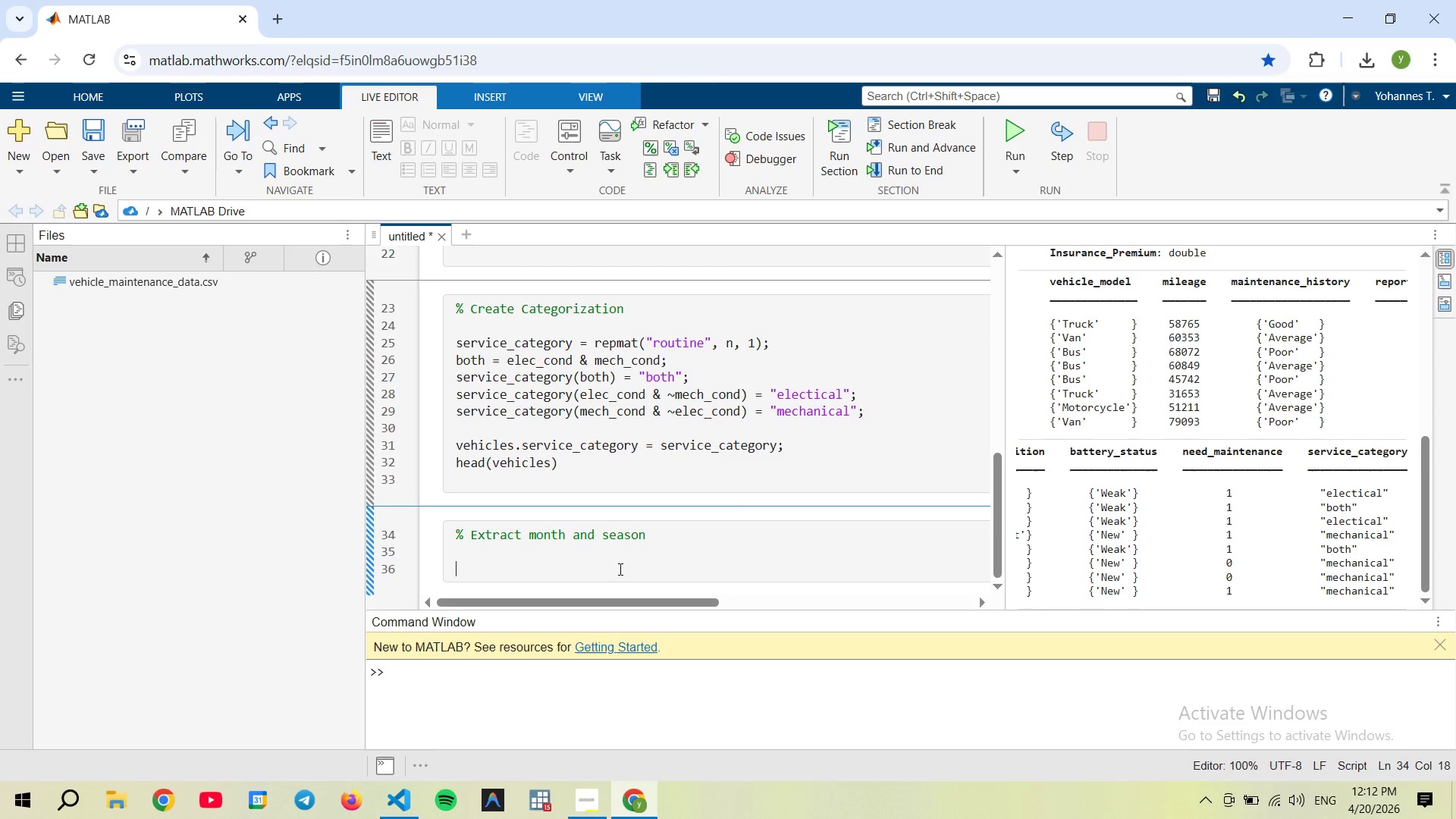 
hold_key(key=AltRight, duration=6.48)
 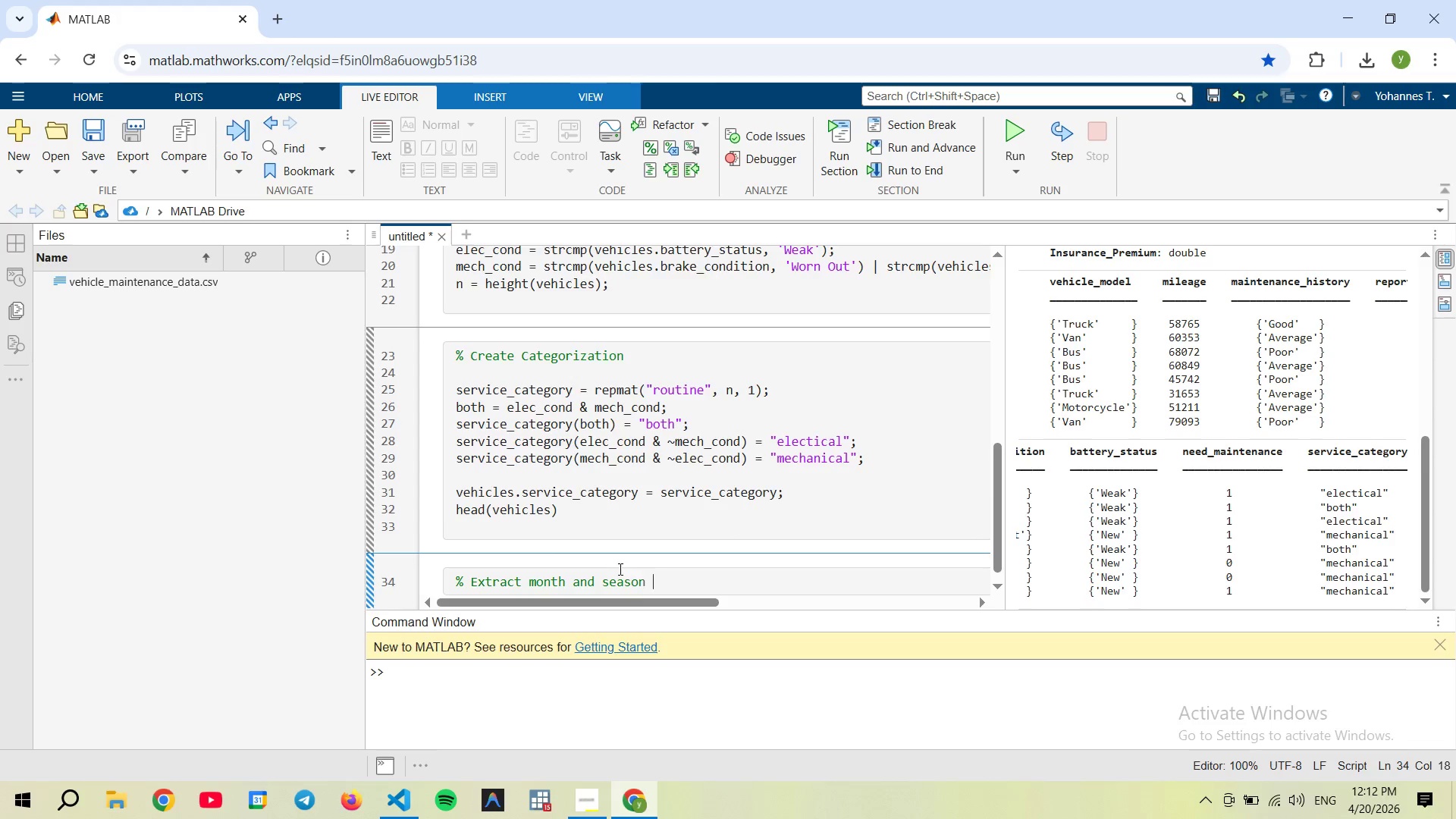 
key(Enter)
 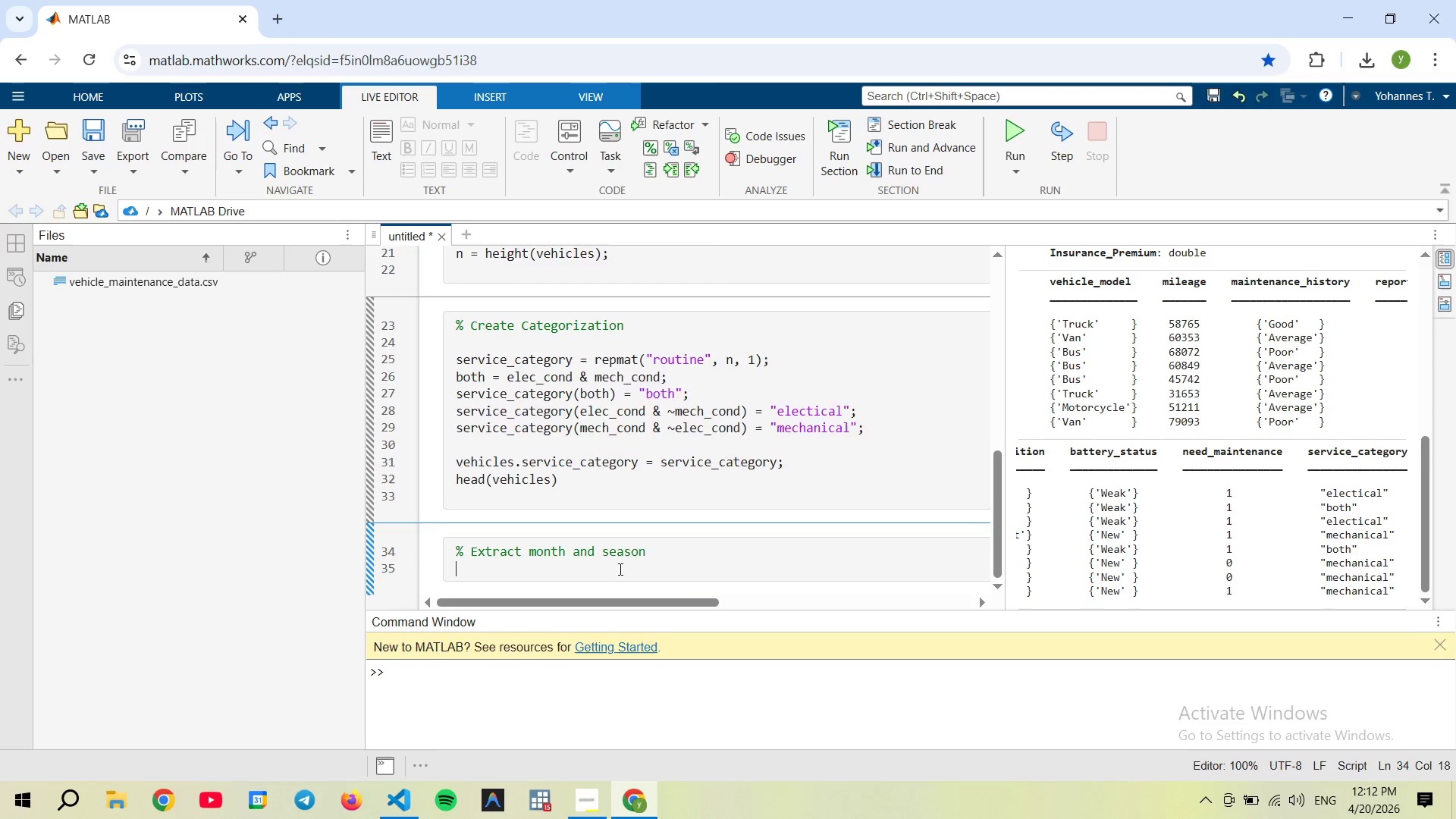 
key(Enter)
 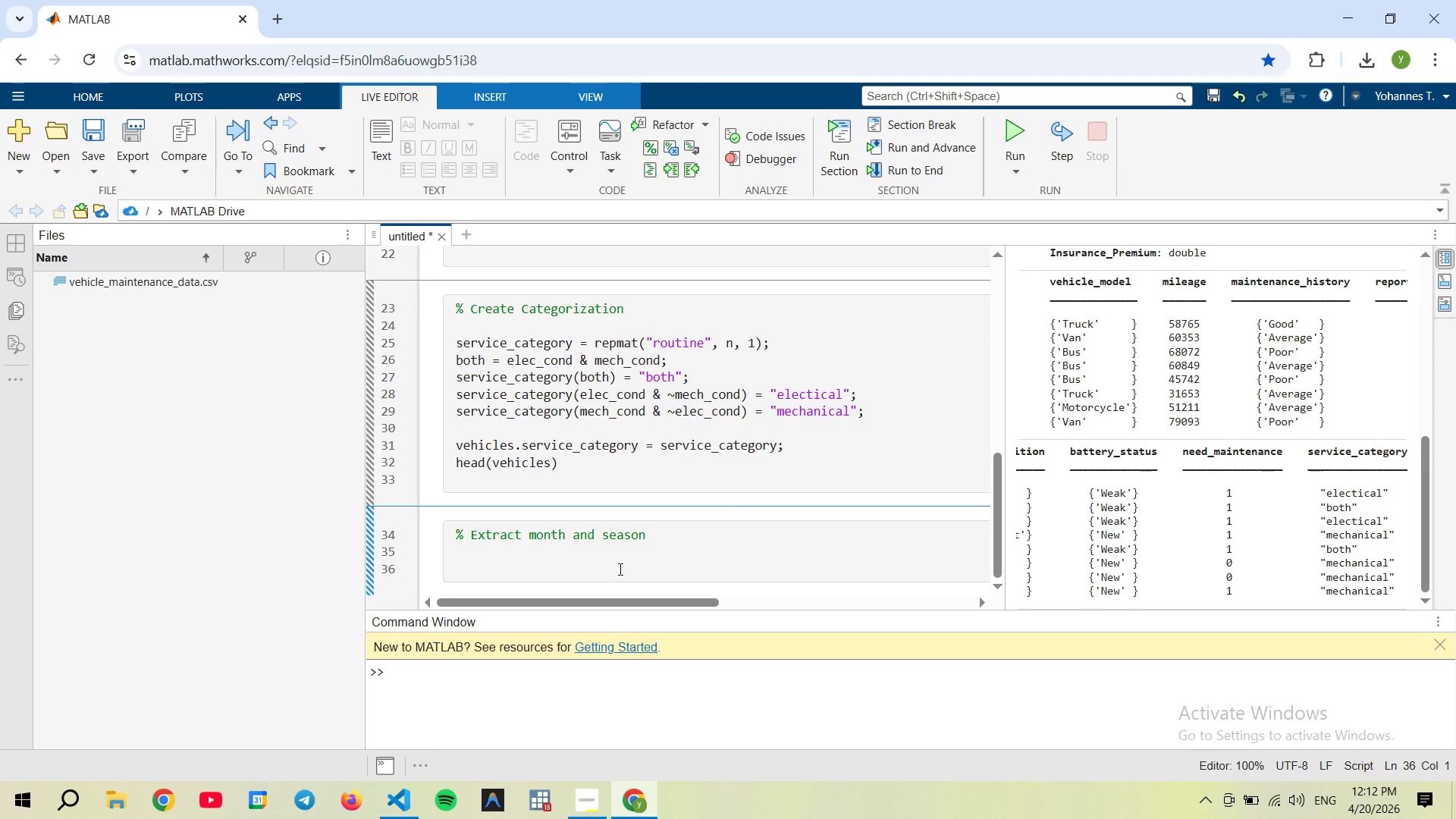 
type(ve)
key(Backspace)
type(ehicles.last_srv)
key(Backspace)
key(Backspace)
type(ervice_DAT)
key(Backspace)
key(Backspace)
key(Backspace)
type(date = ta)
key(Backspace)
key(Backspace)
type(datetime(vehicles.last_service_date);)
 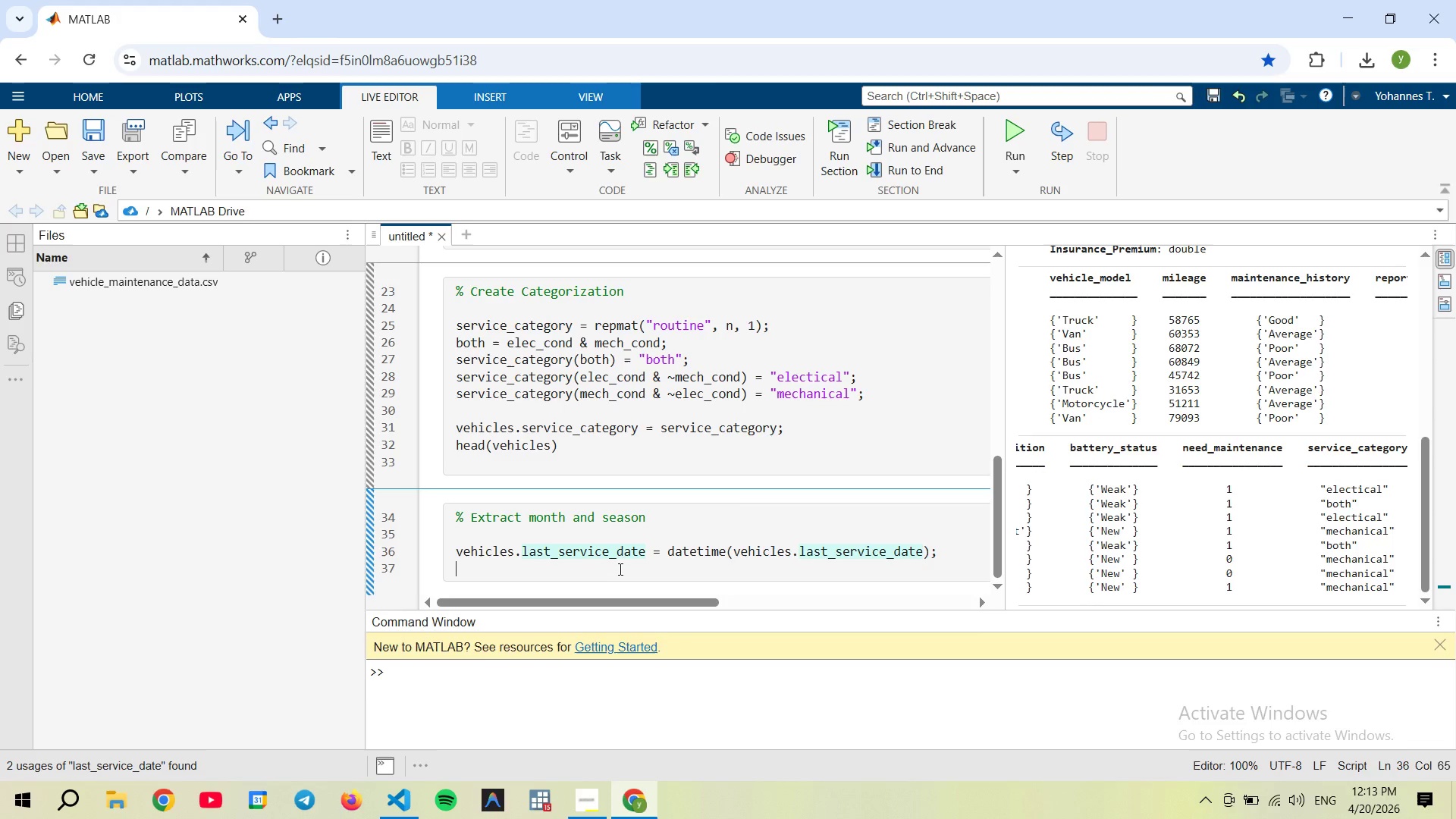 
hold_key(key=AltRight, duration=13.61)
 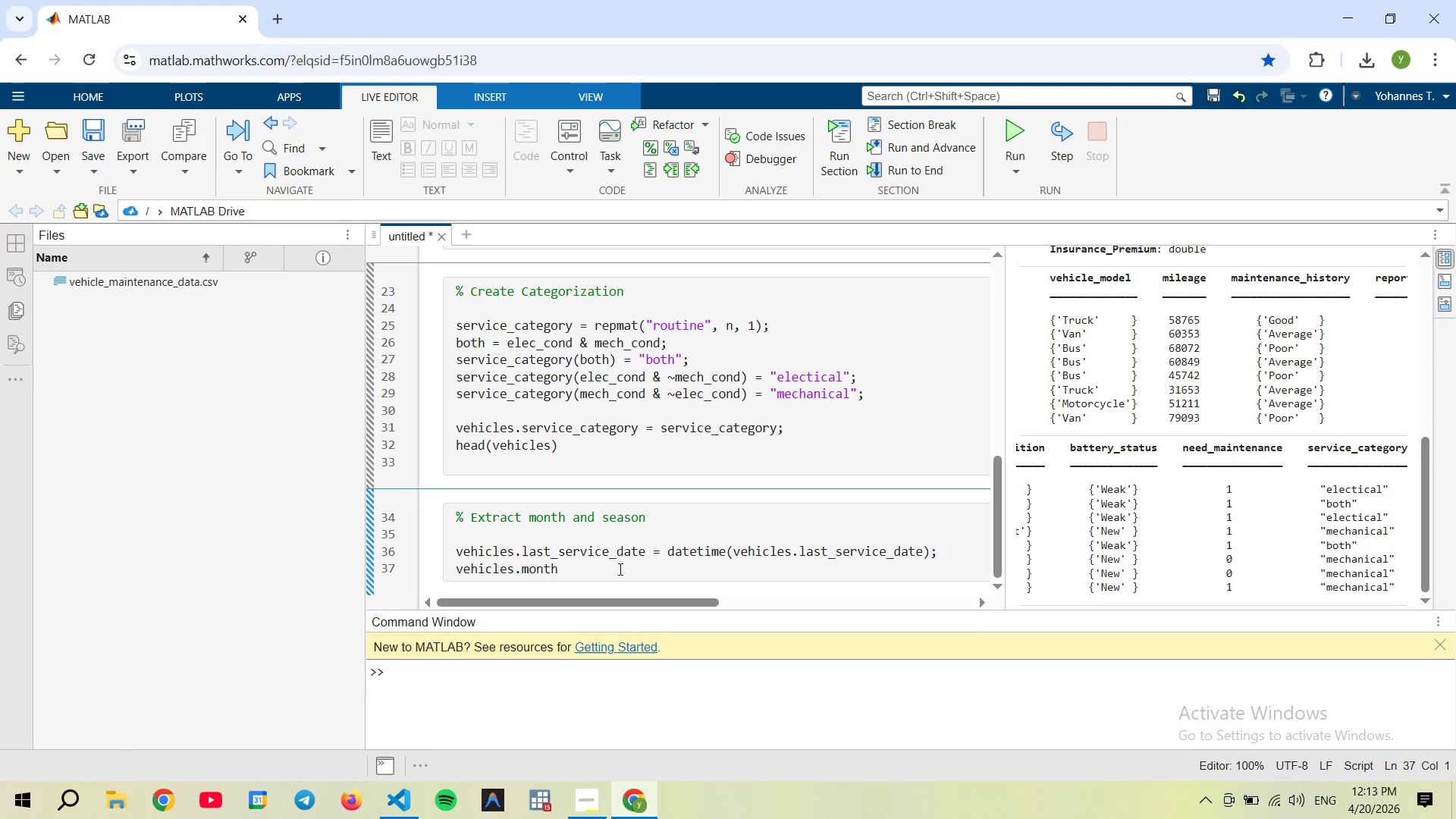 
key(Enter)
 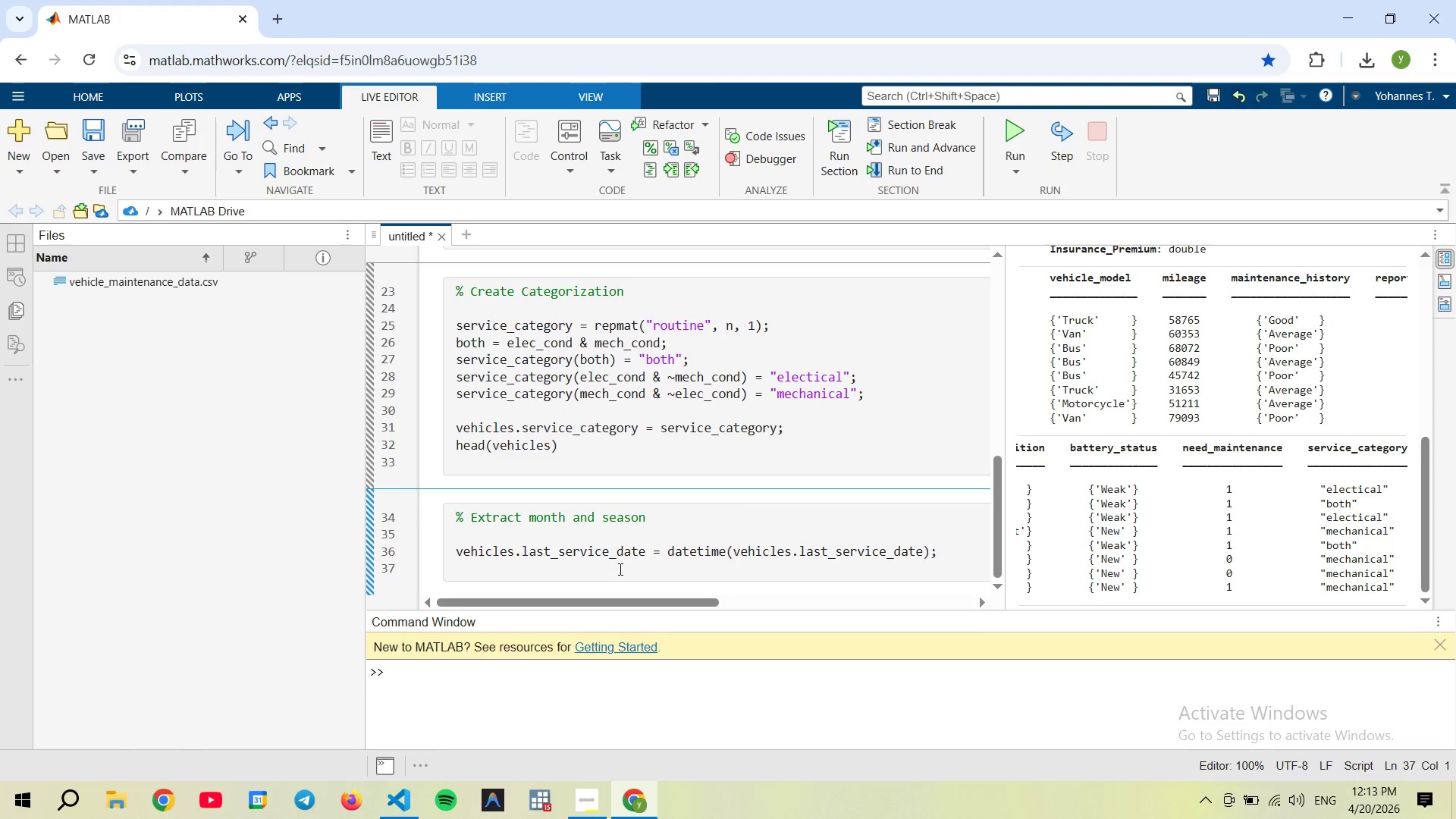 
type(vehicles.month = month(vehicle.)
key(Backspace)
type(s.last_seriv)
key(Backspace)
key(Backspace)
type(vice_date);)
 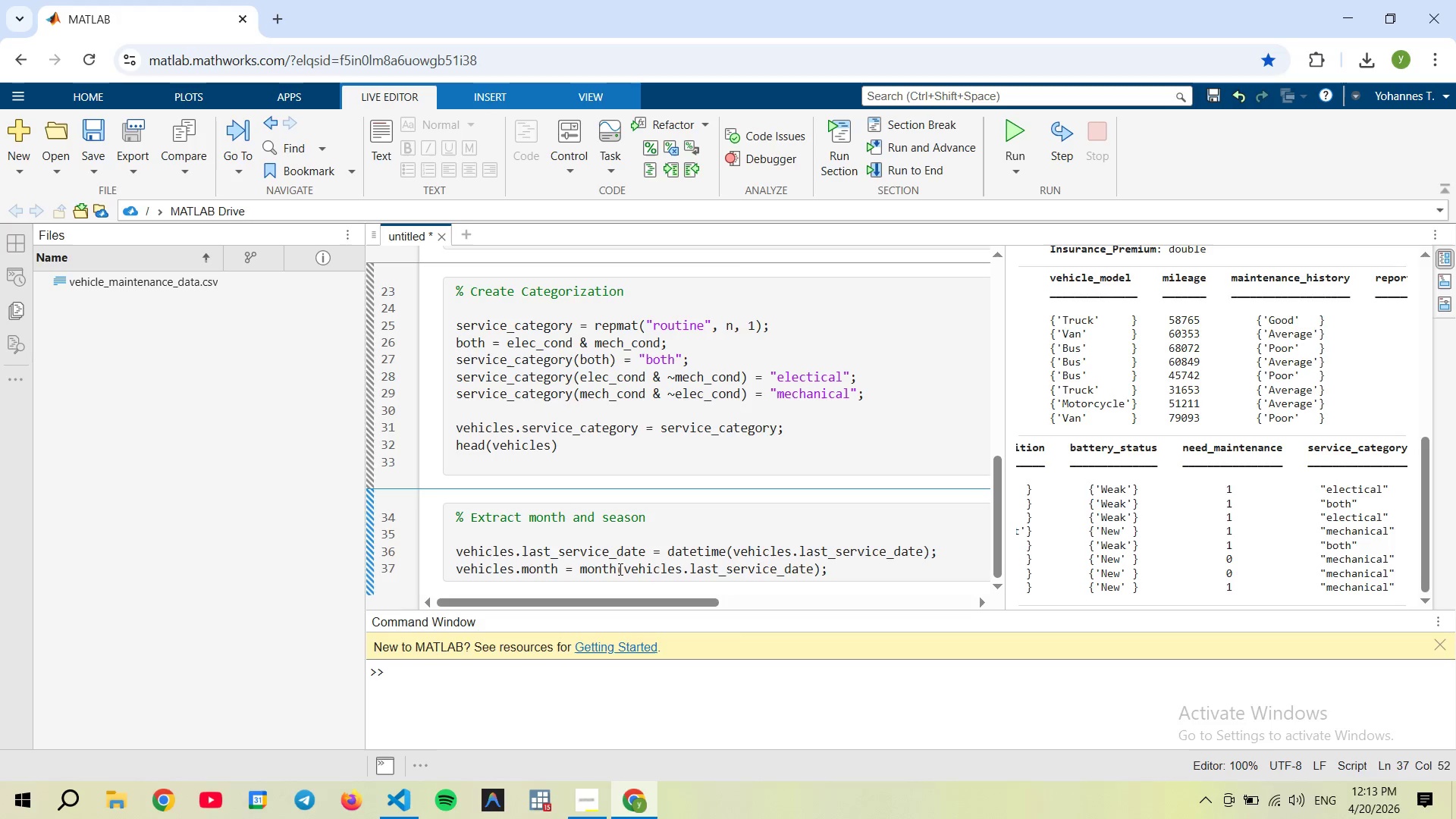 
key(Enter)
 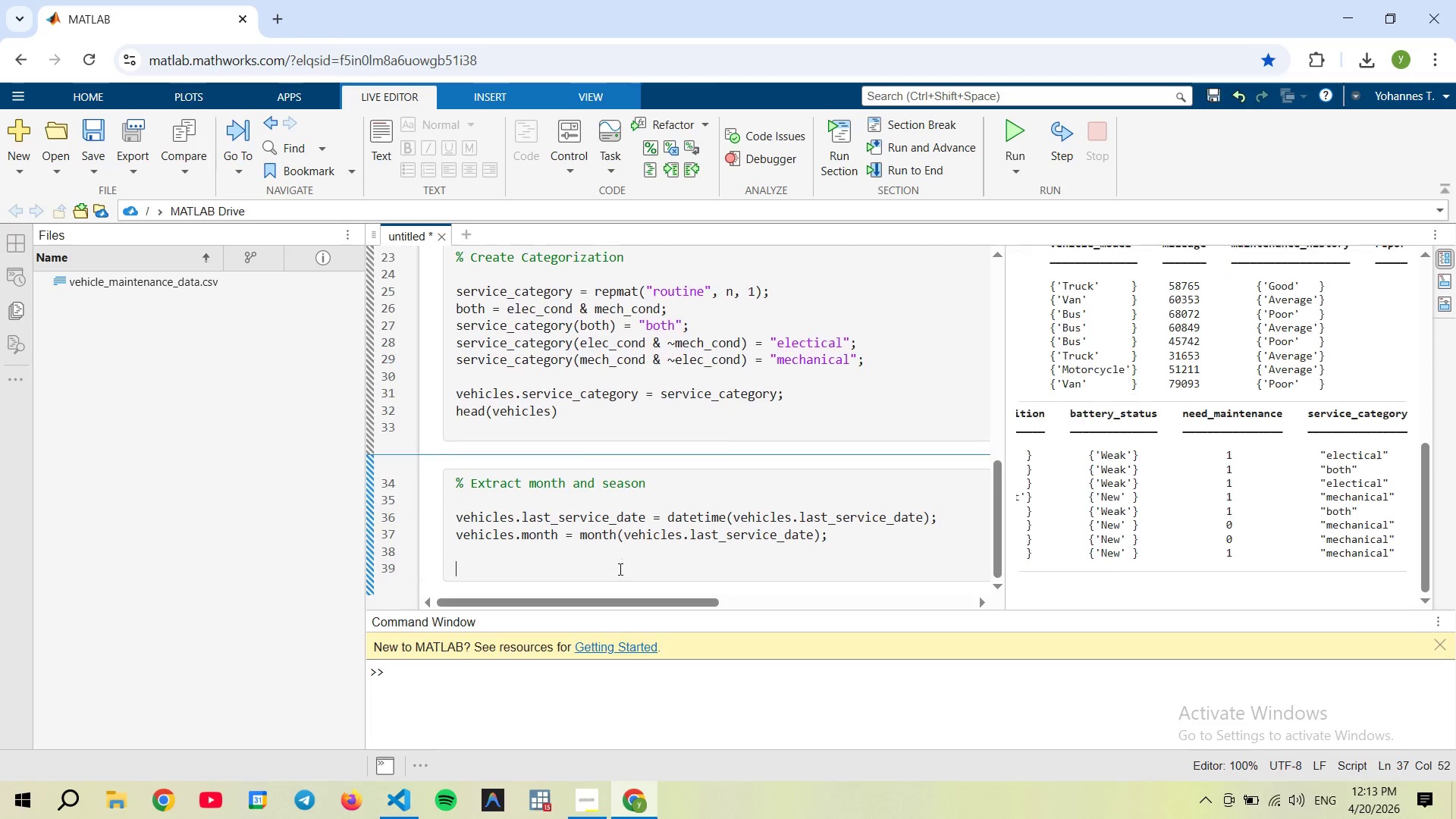 
key(Enter)
 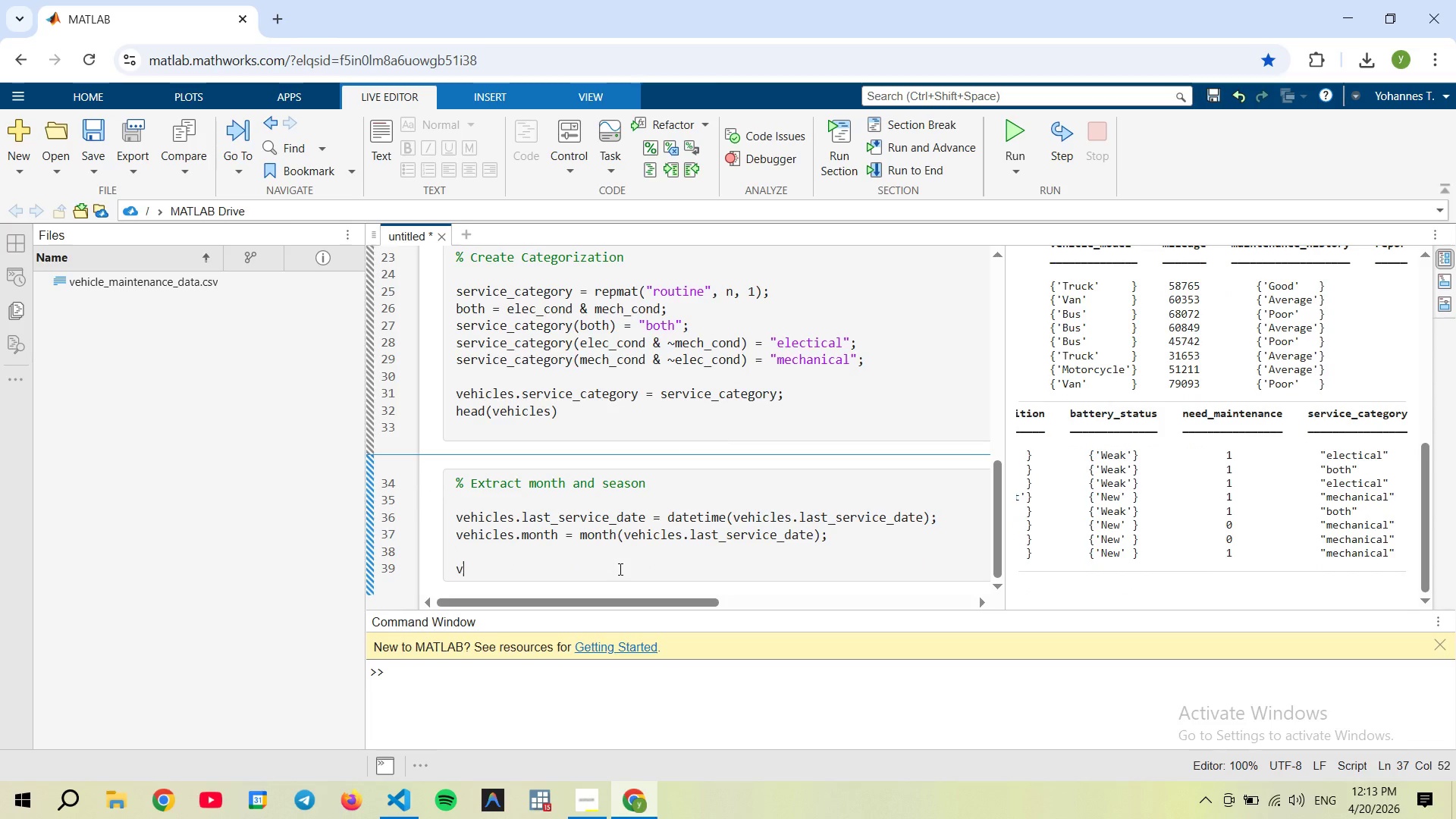 
type(vehicles.season )
 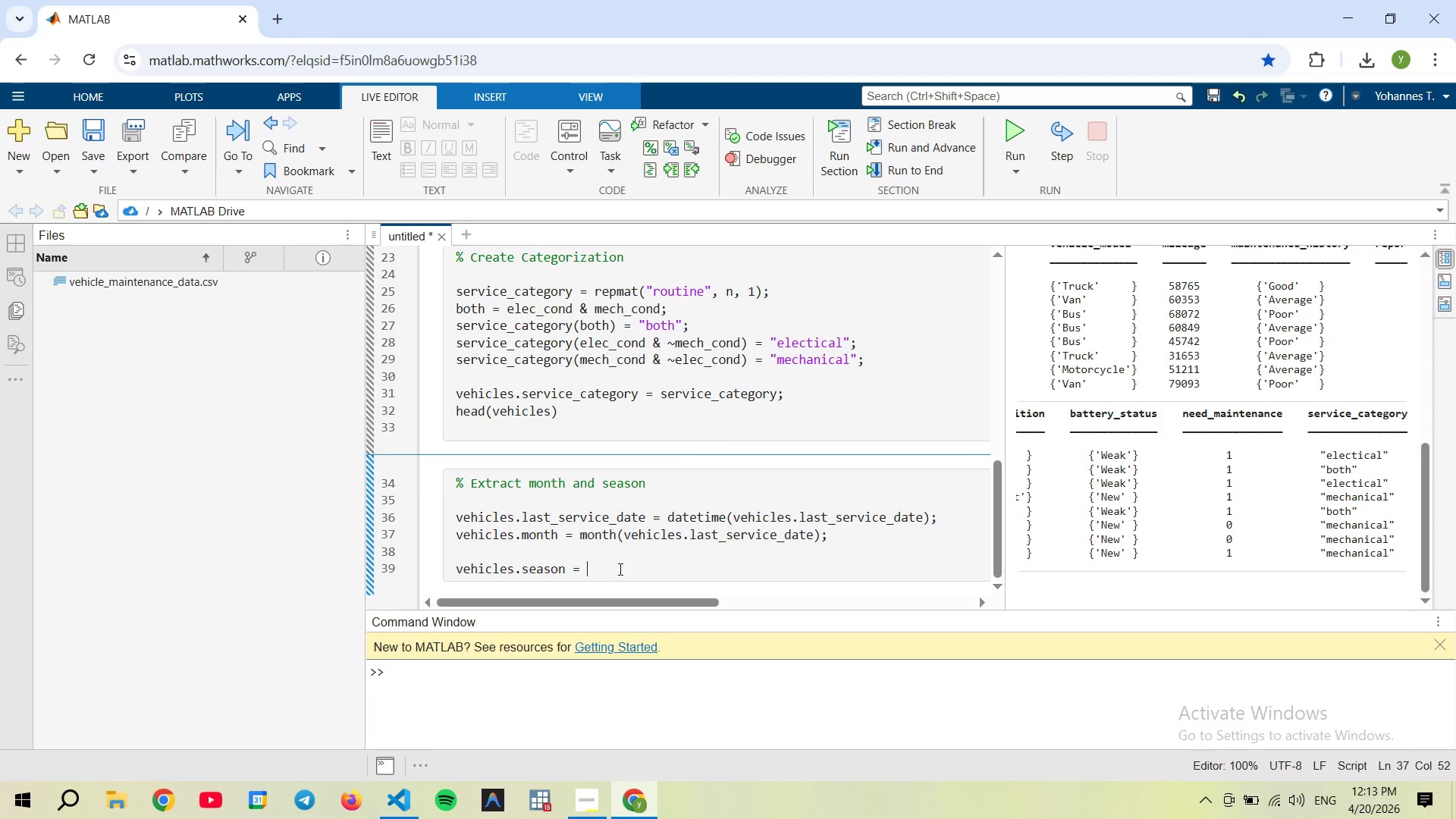 
key(Alt+AltRight)
 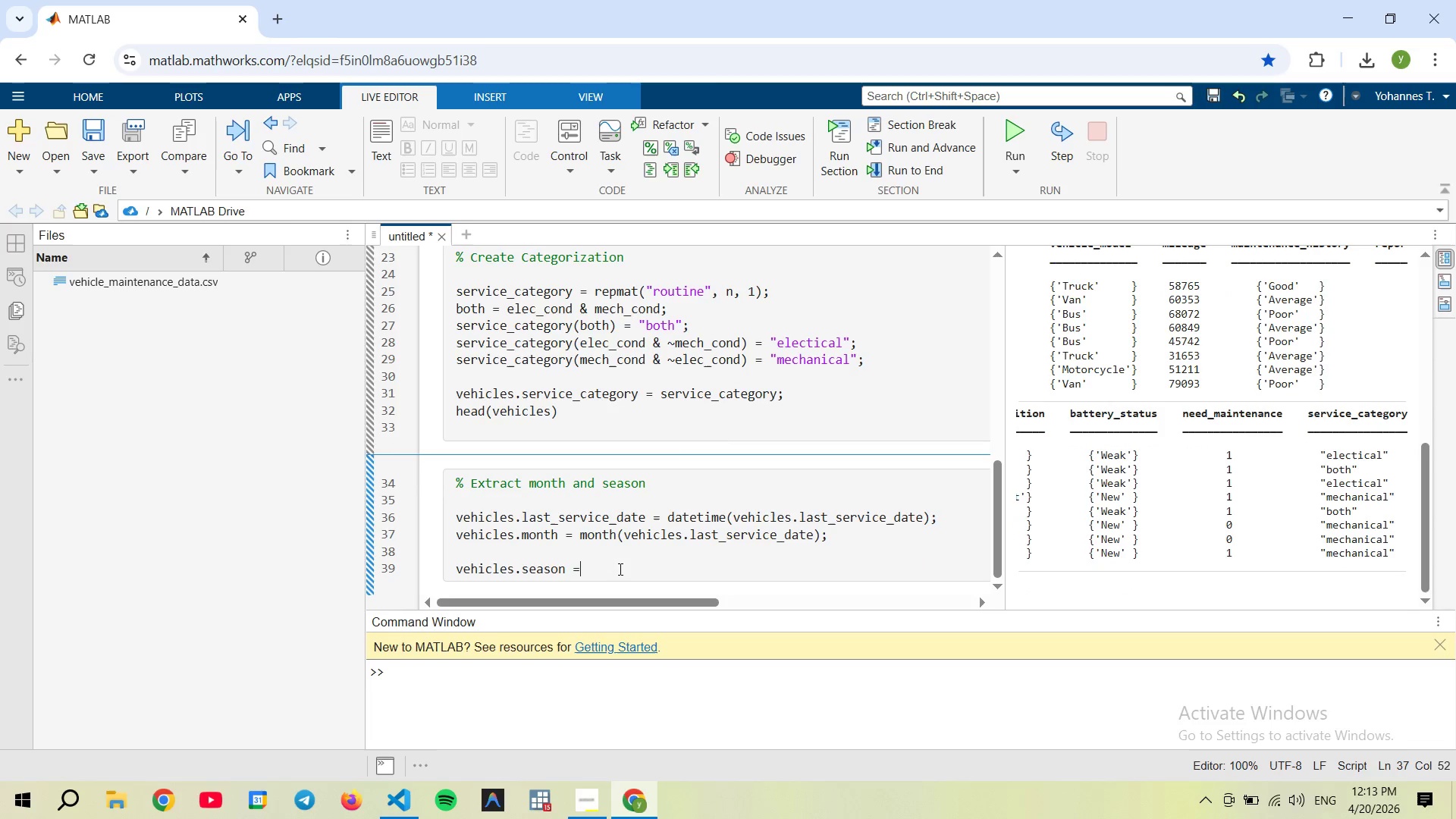 
type(= strings(n,)
 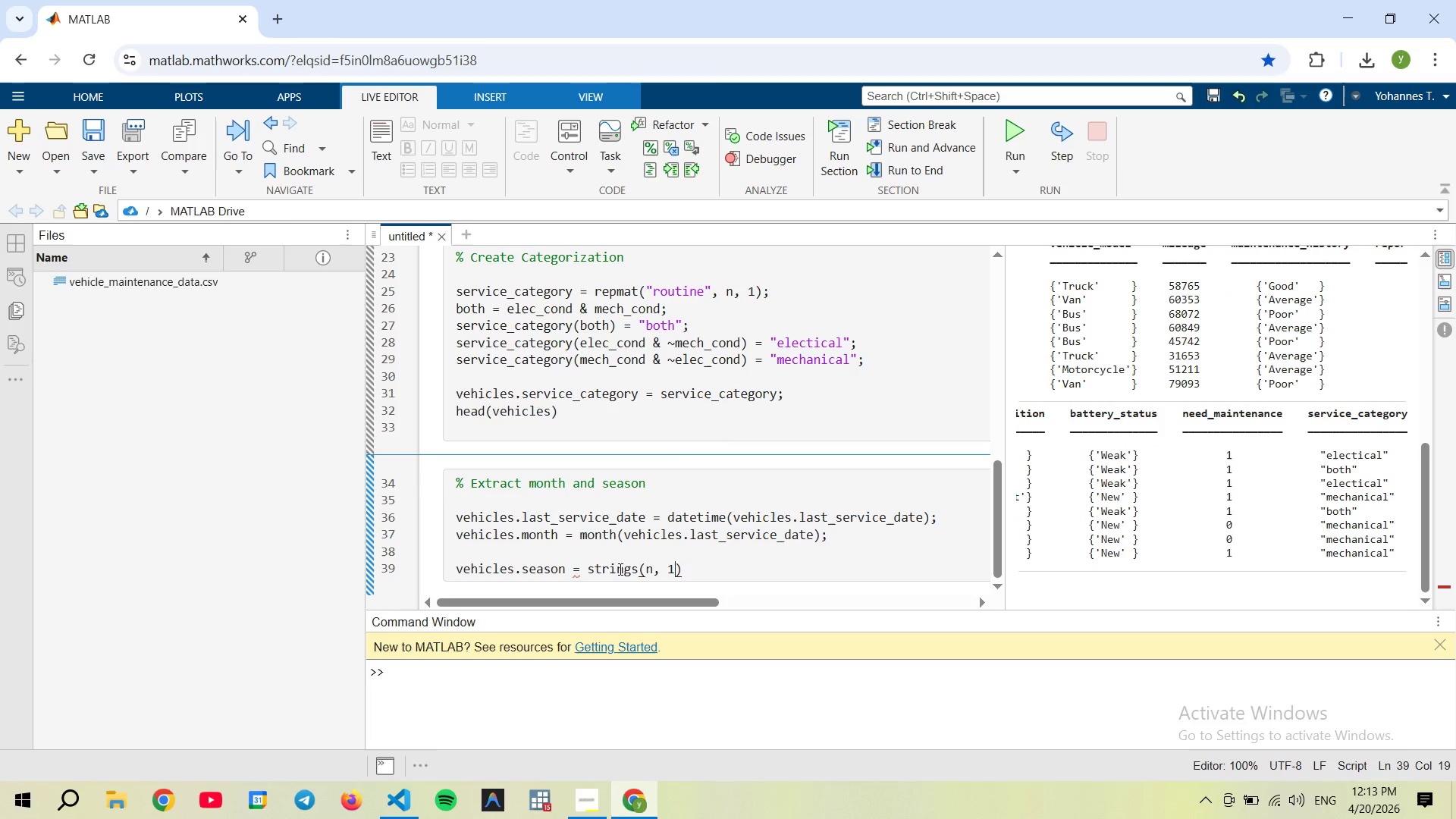 
key(Alt+AltRight)
 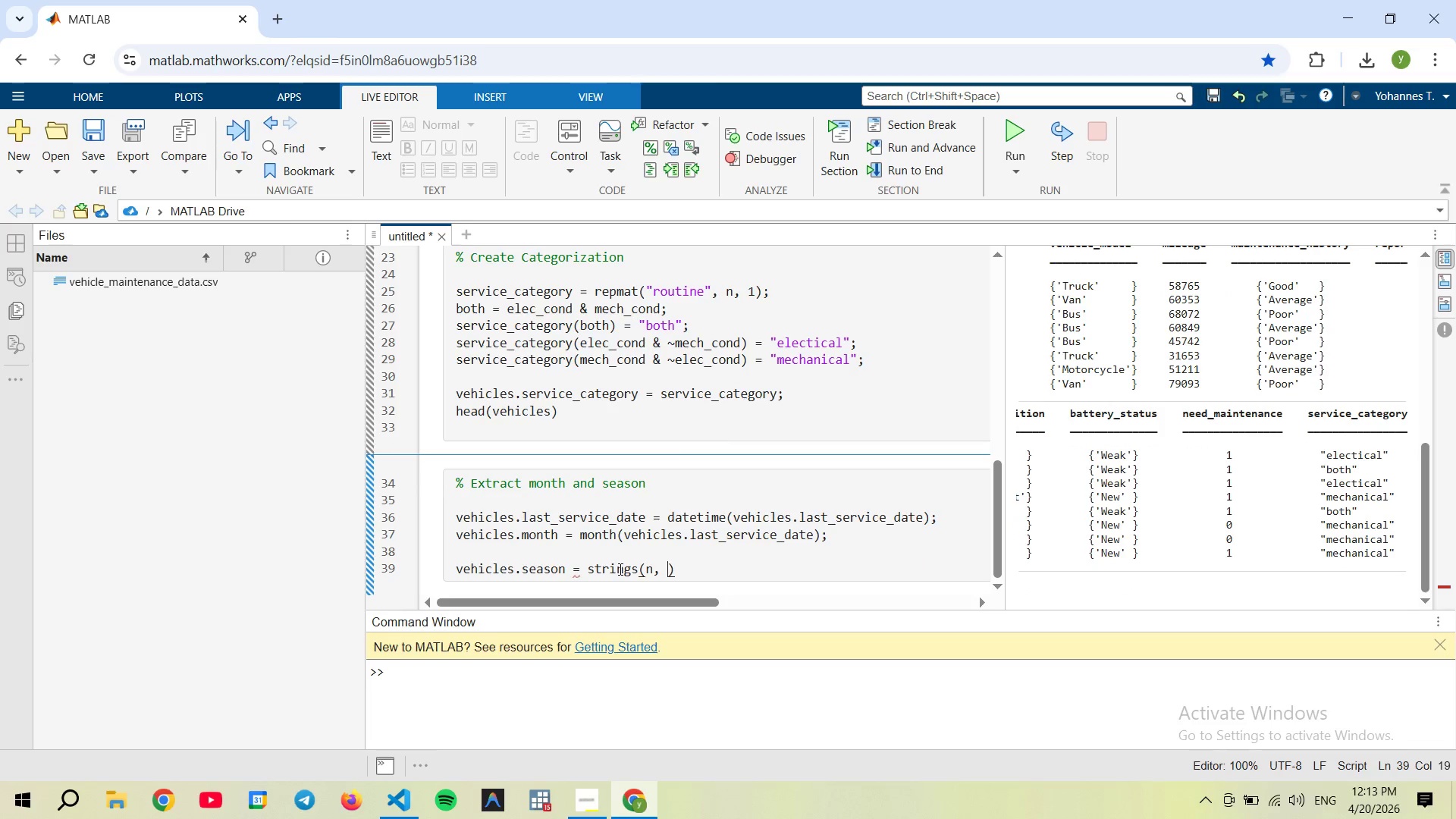 
key(Space)
 